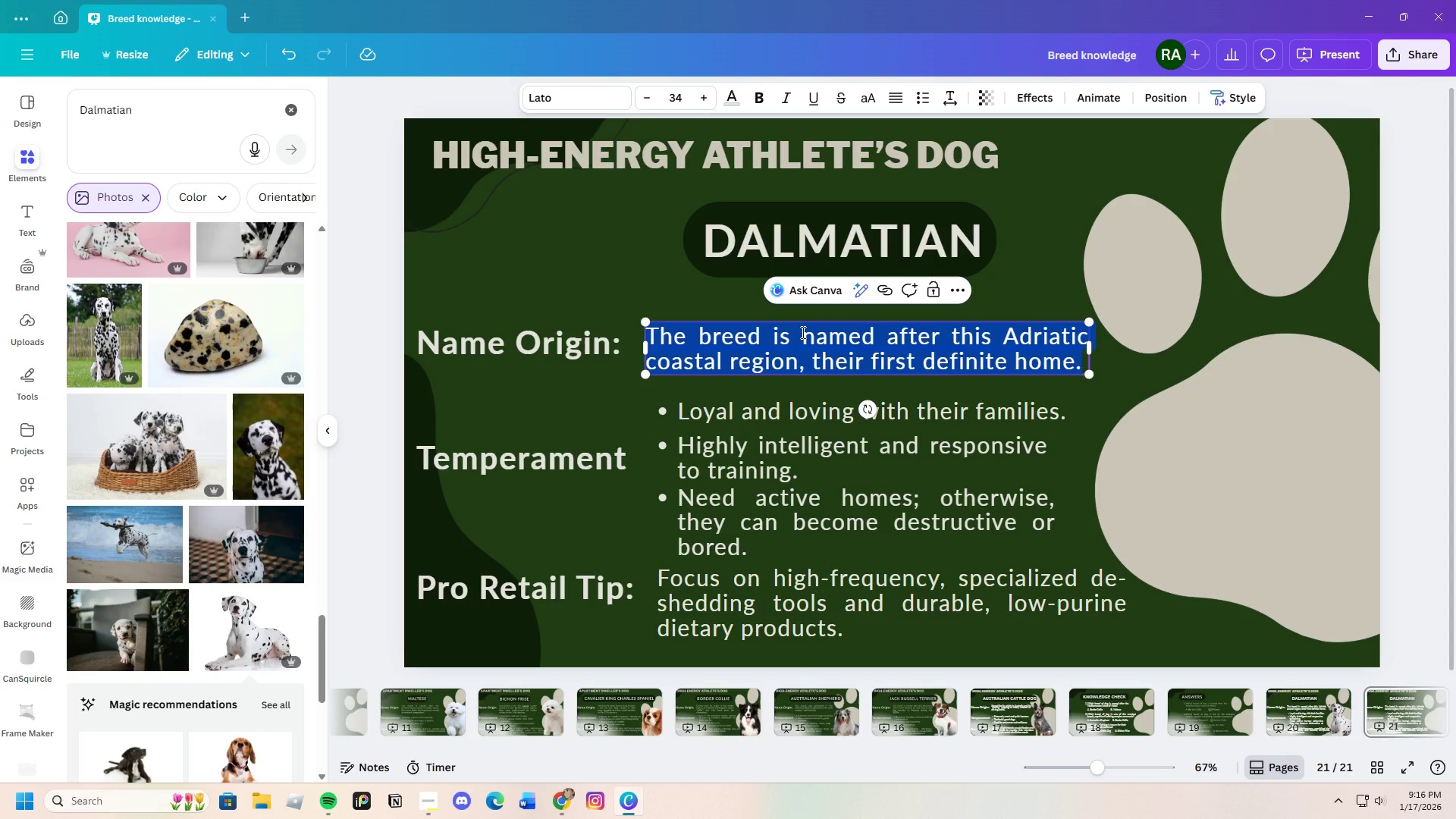 
key(Backspace)
 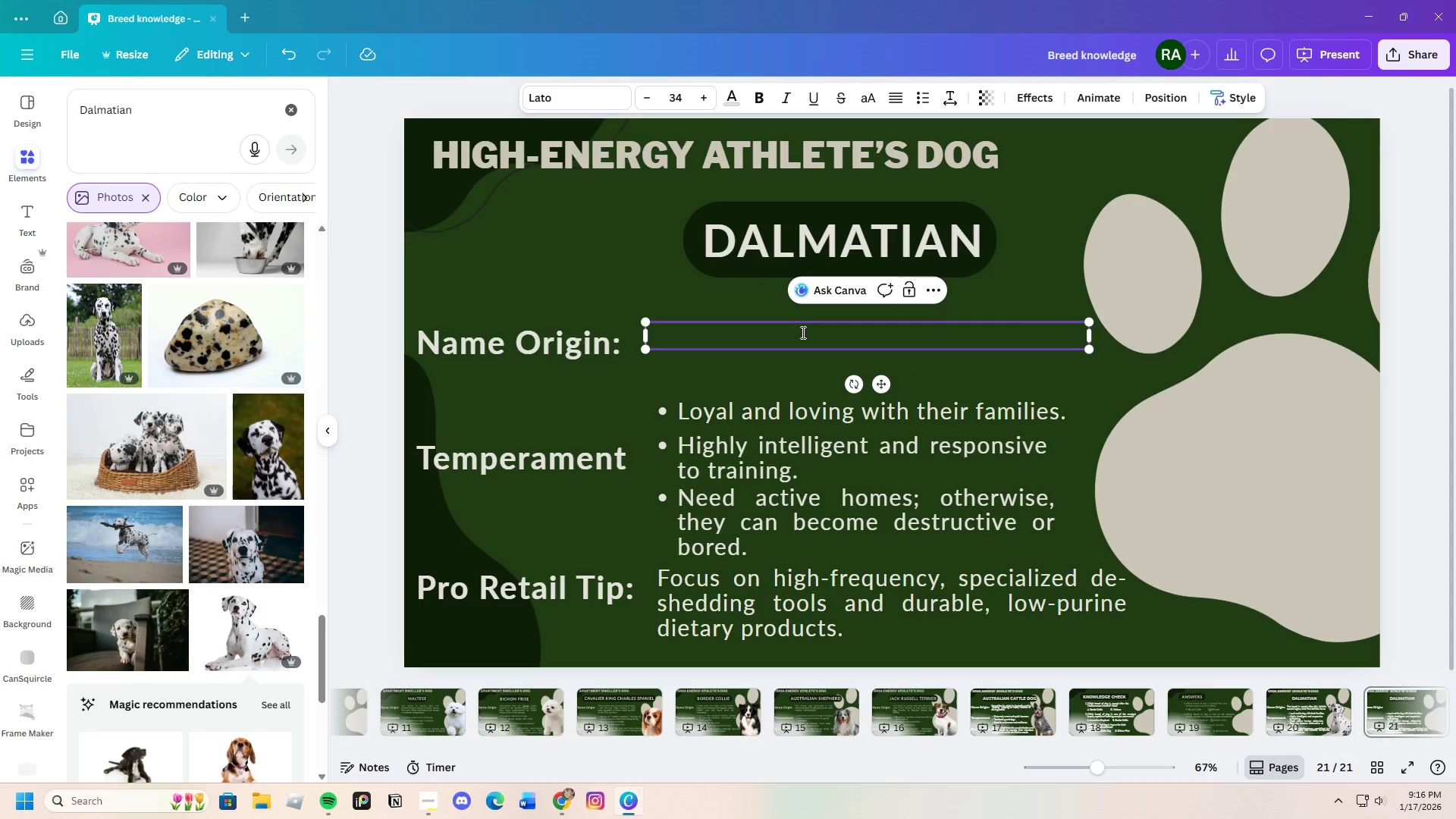 
key(Control+V)
 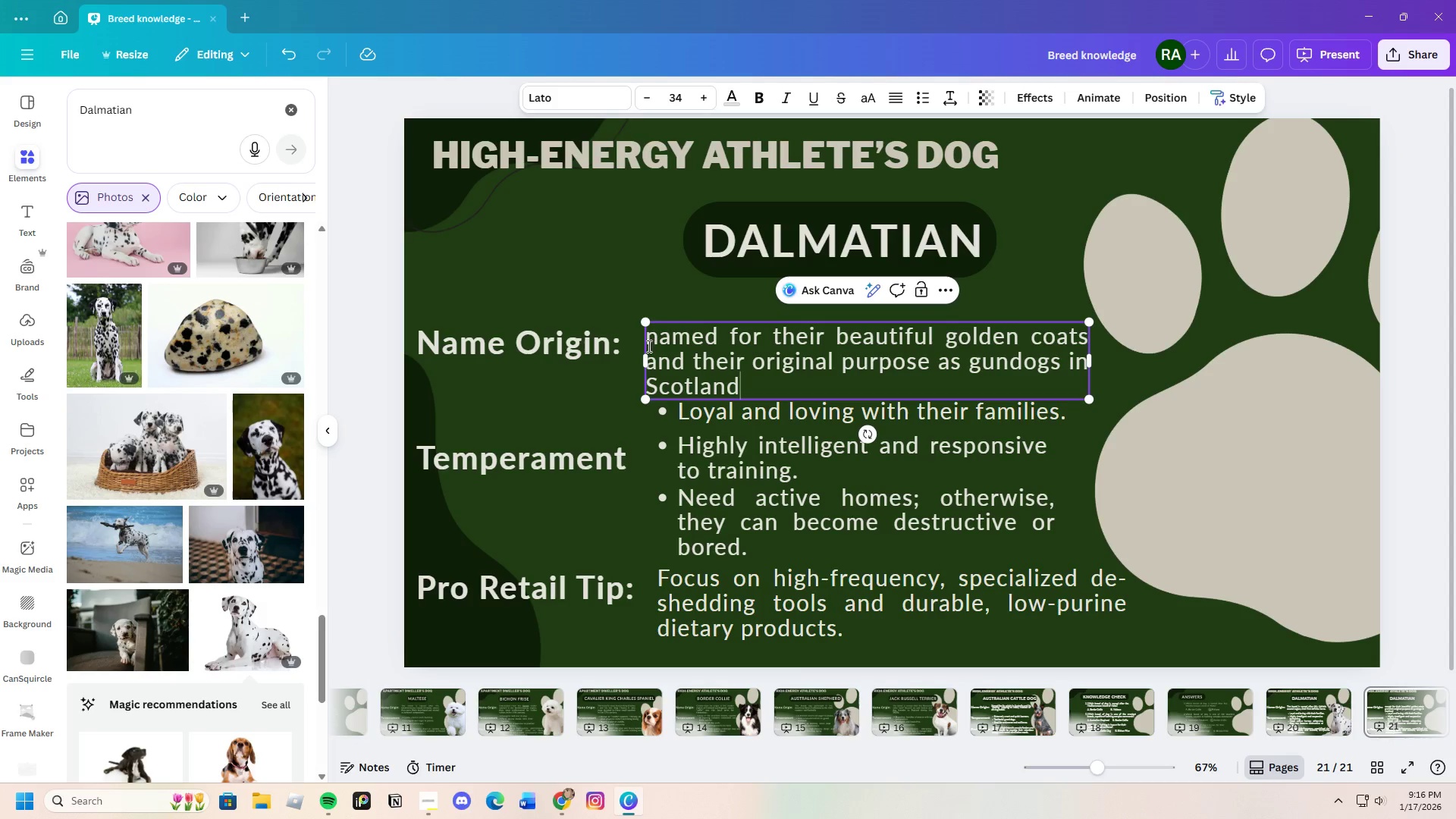 
left_click([655, 342])
 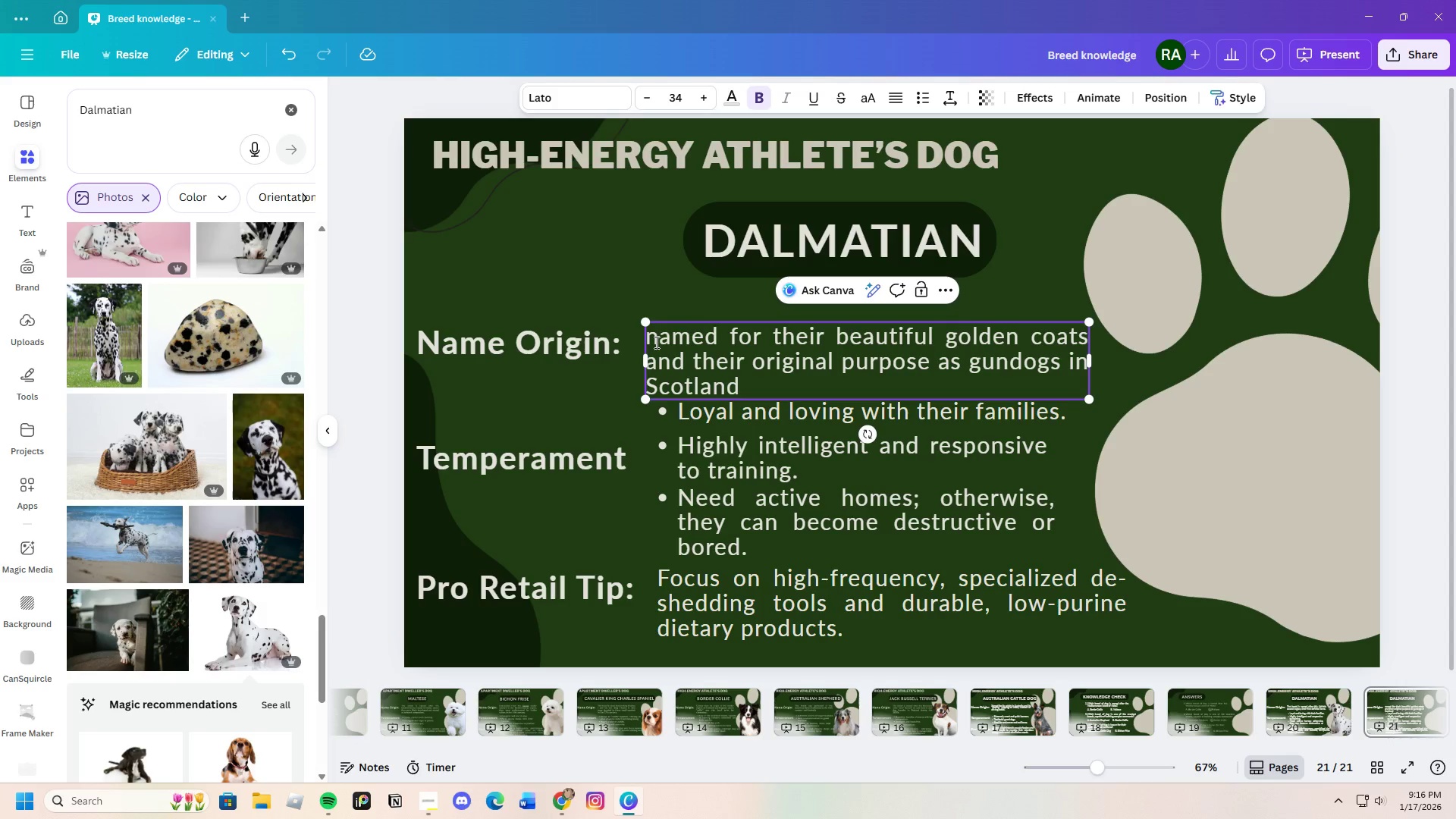 
key(Backspace)
 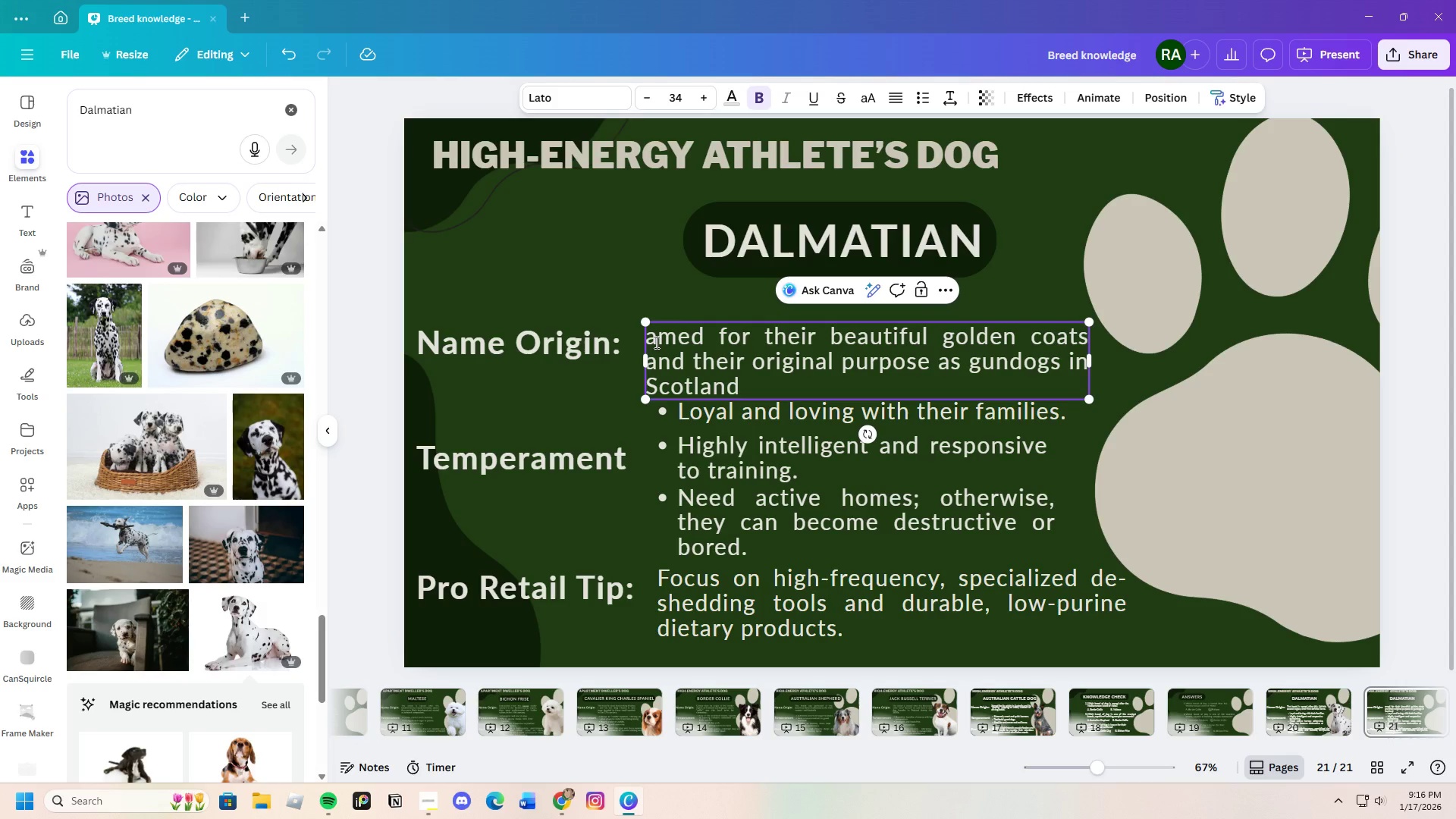 
key(CapsLock)
 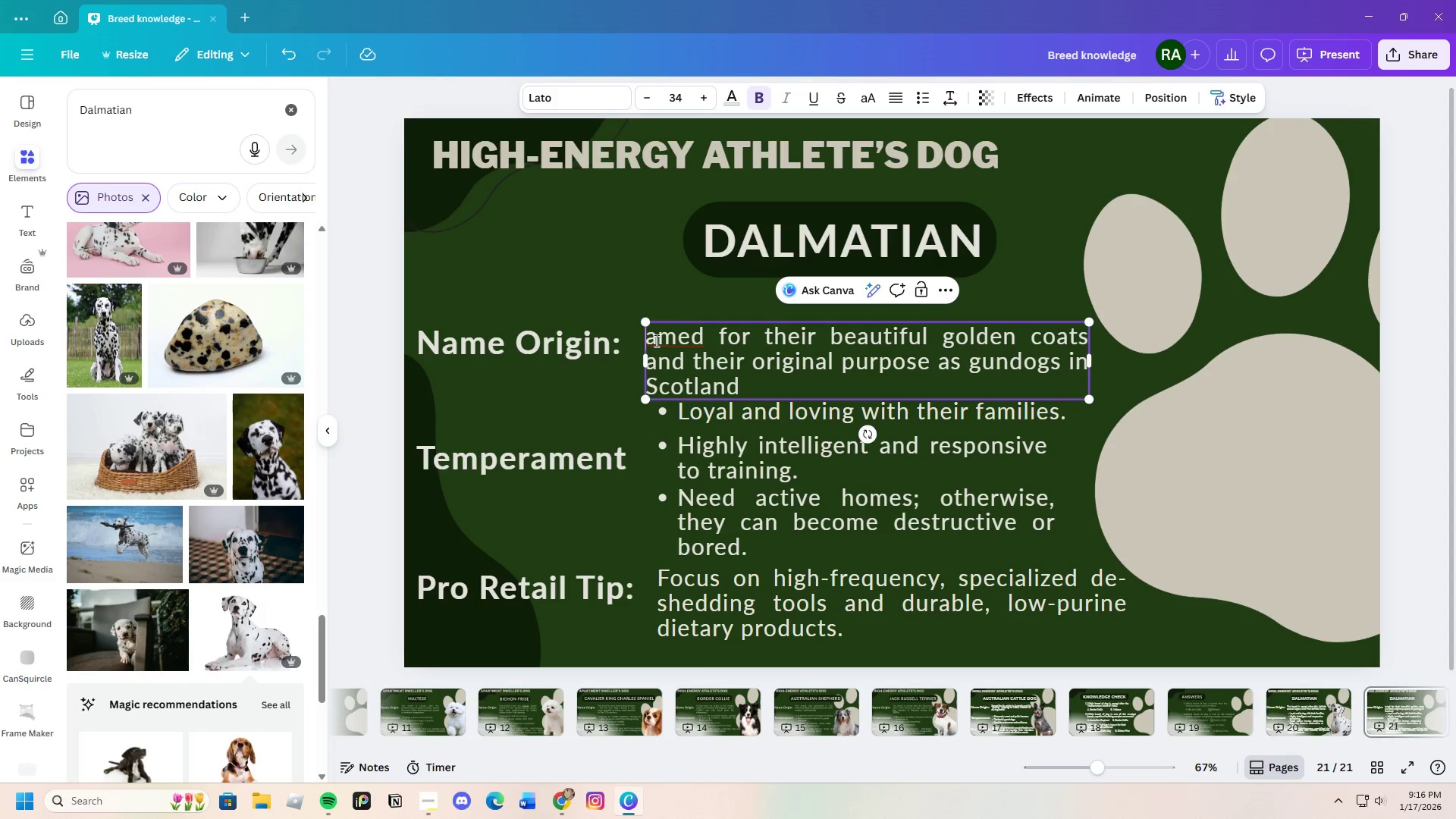 
key(Shift+N)
 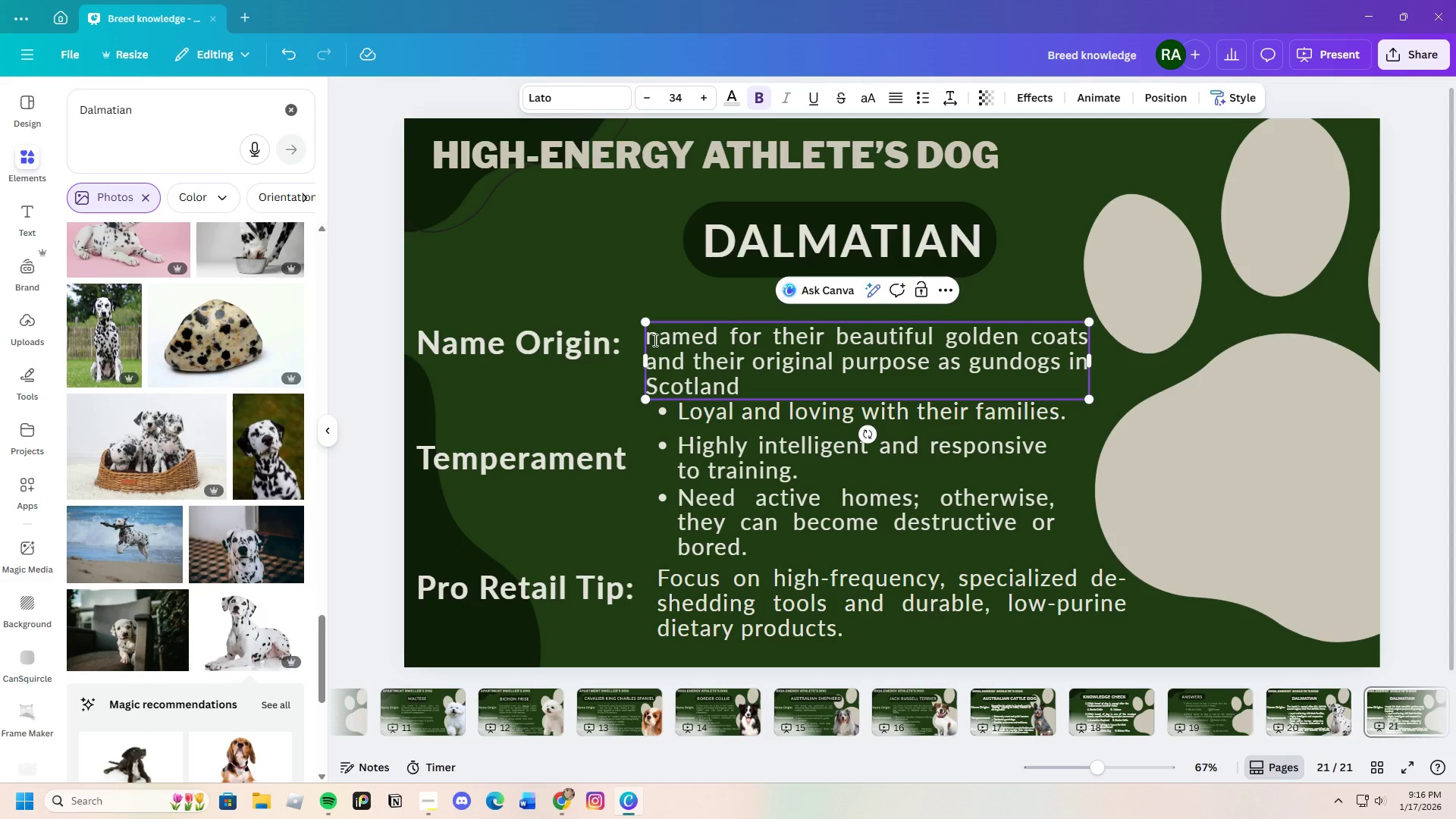 
key(Backspace)
 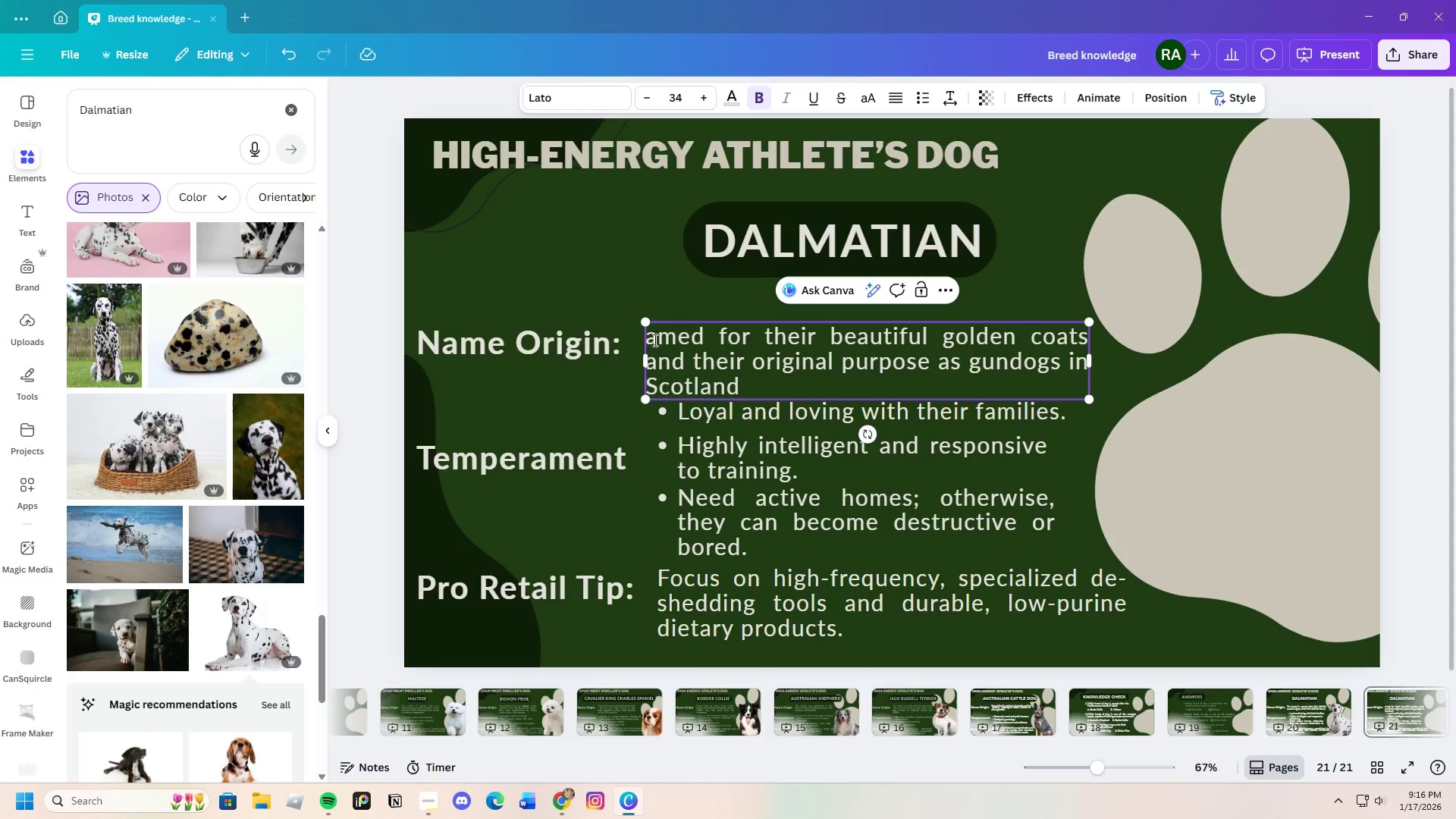 
key(Shift+N)
 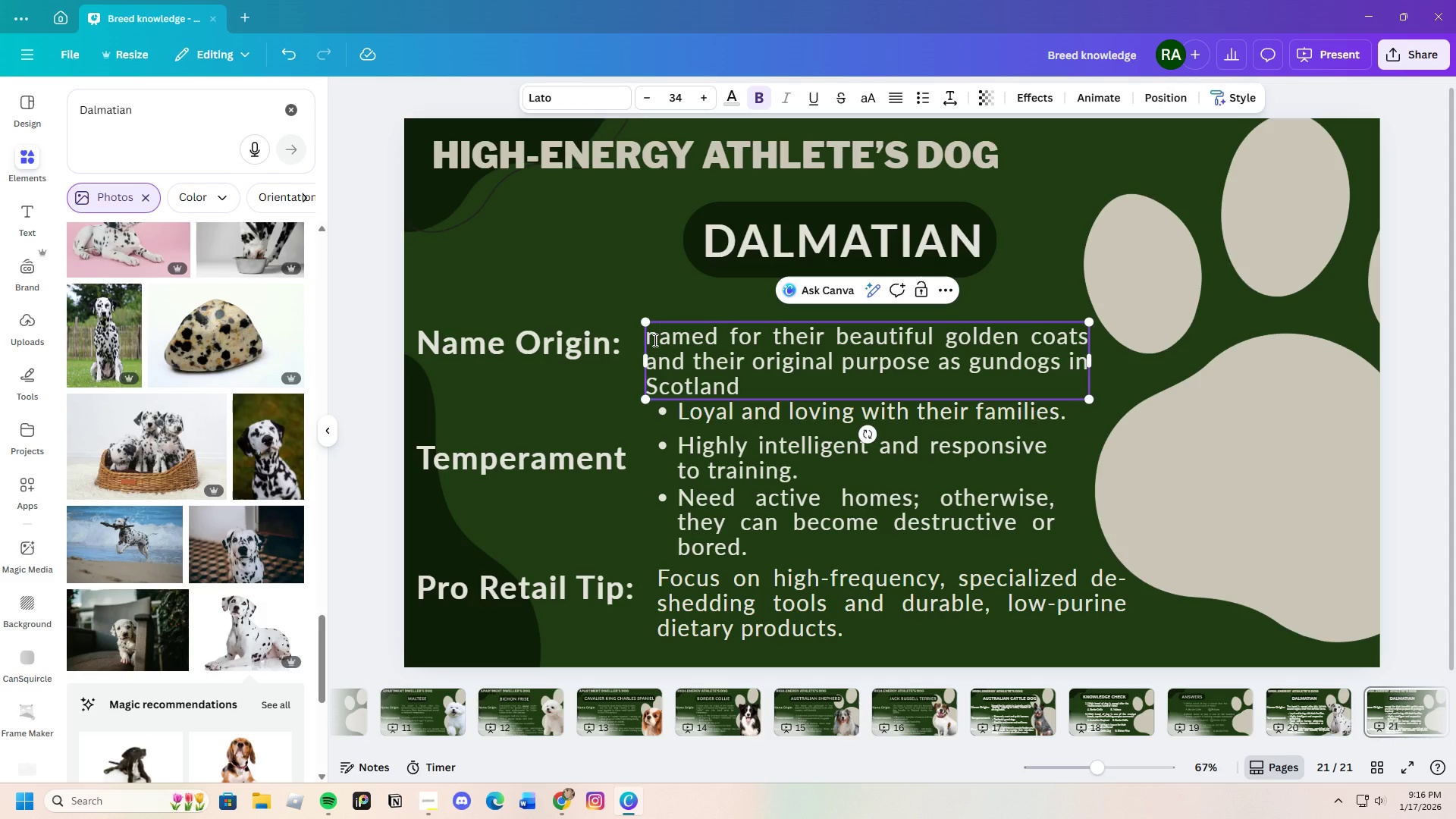 
key(Backspace)
 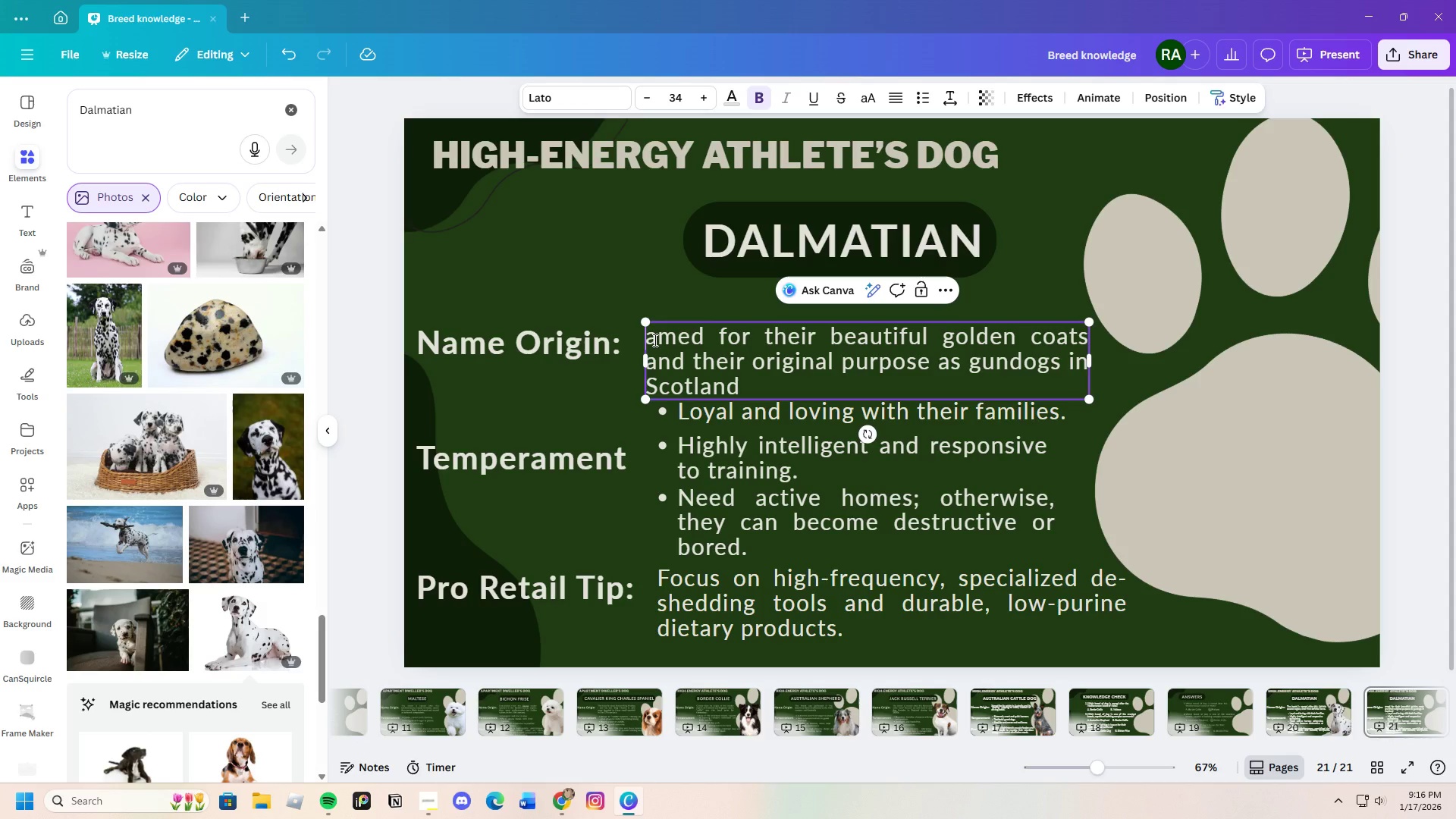 
key(CapsLock)
 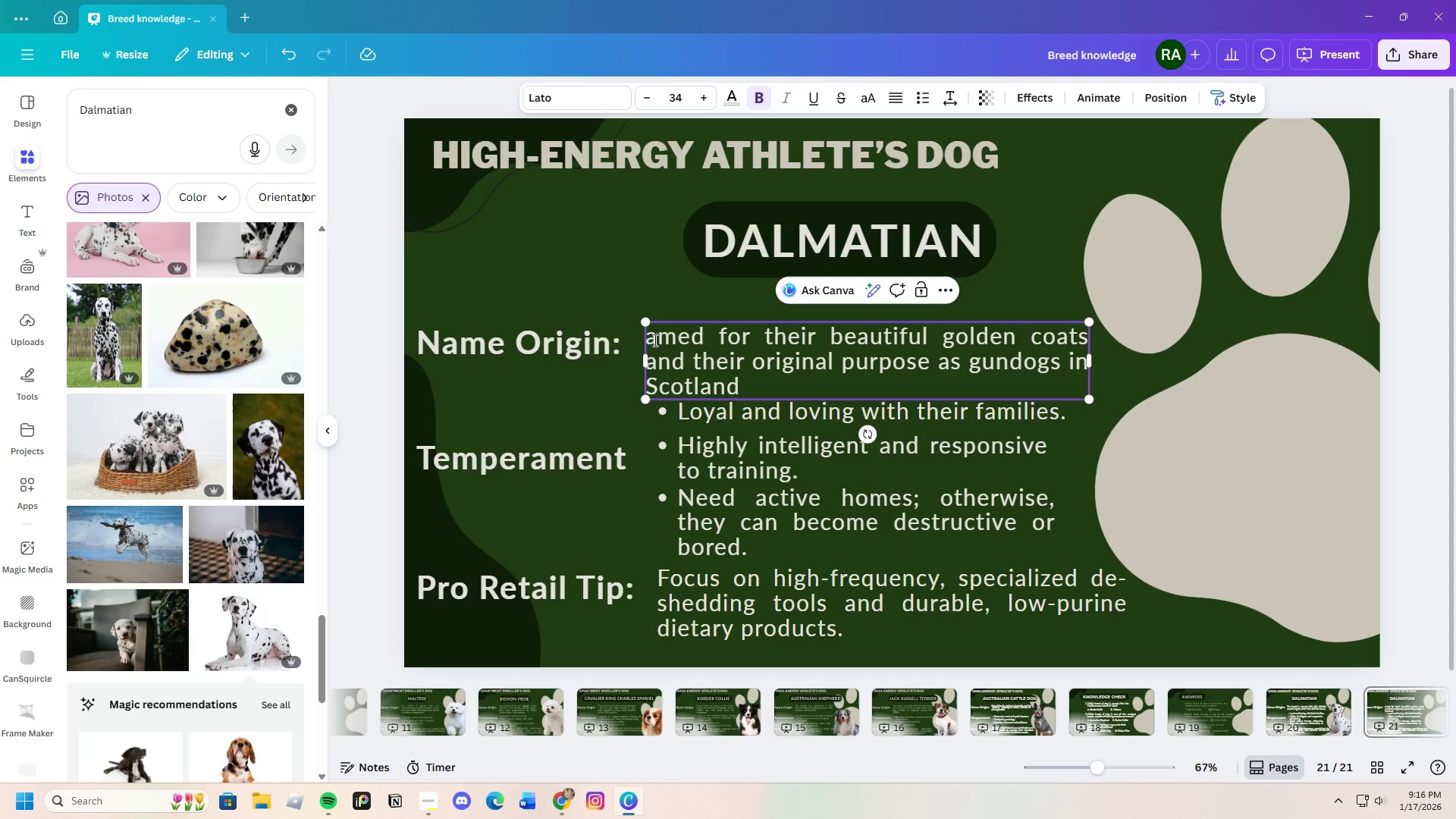 
key(Shift+N)
 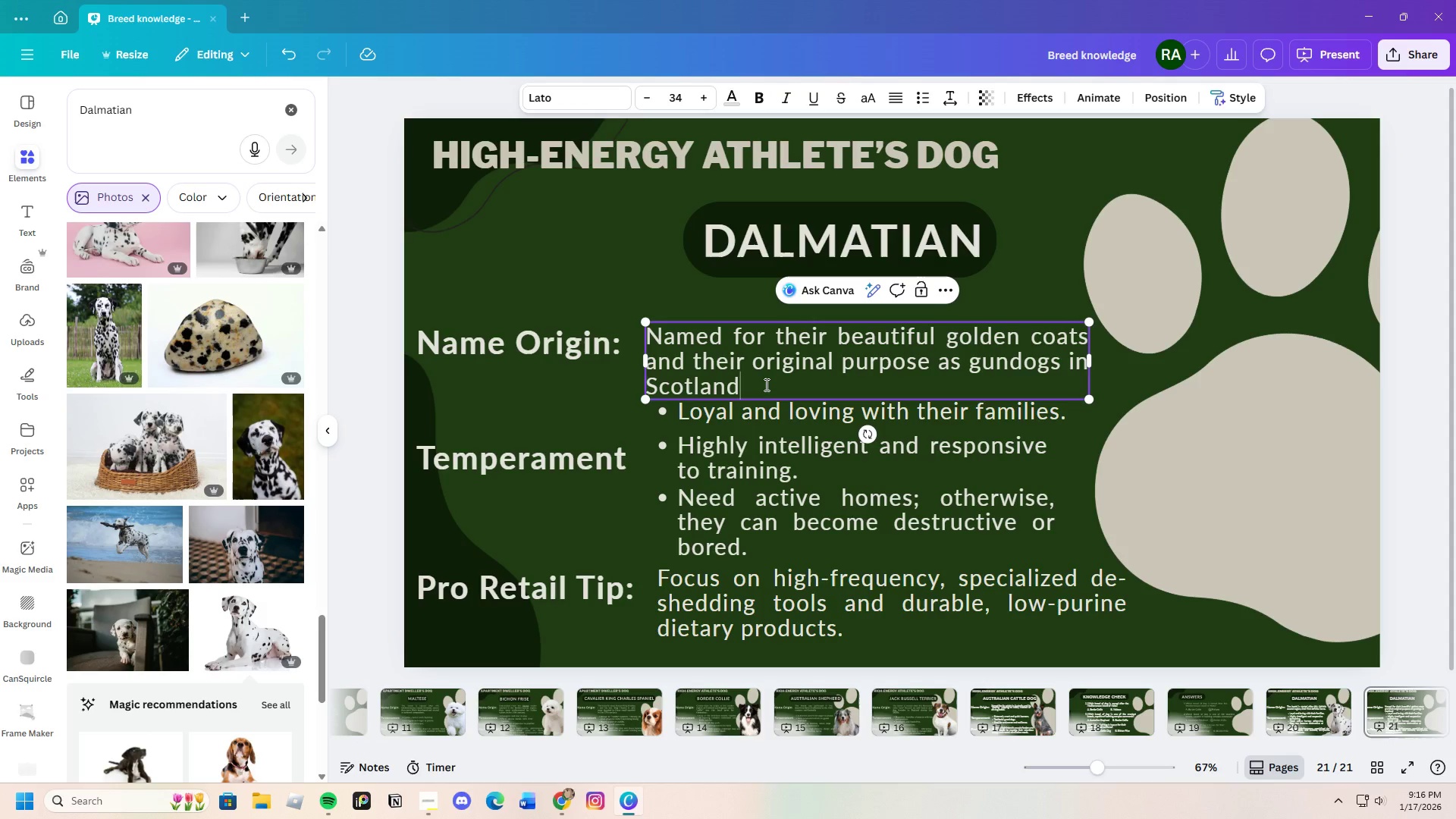 
key(Period)
 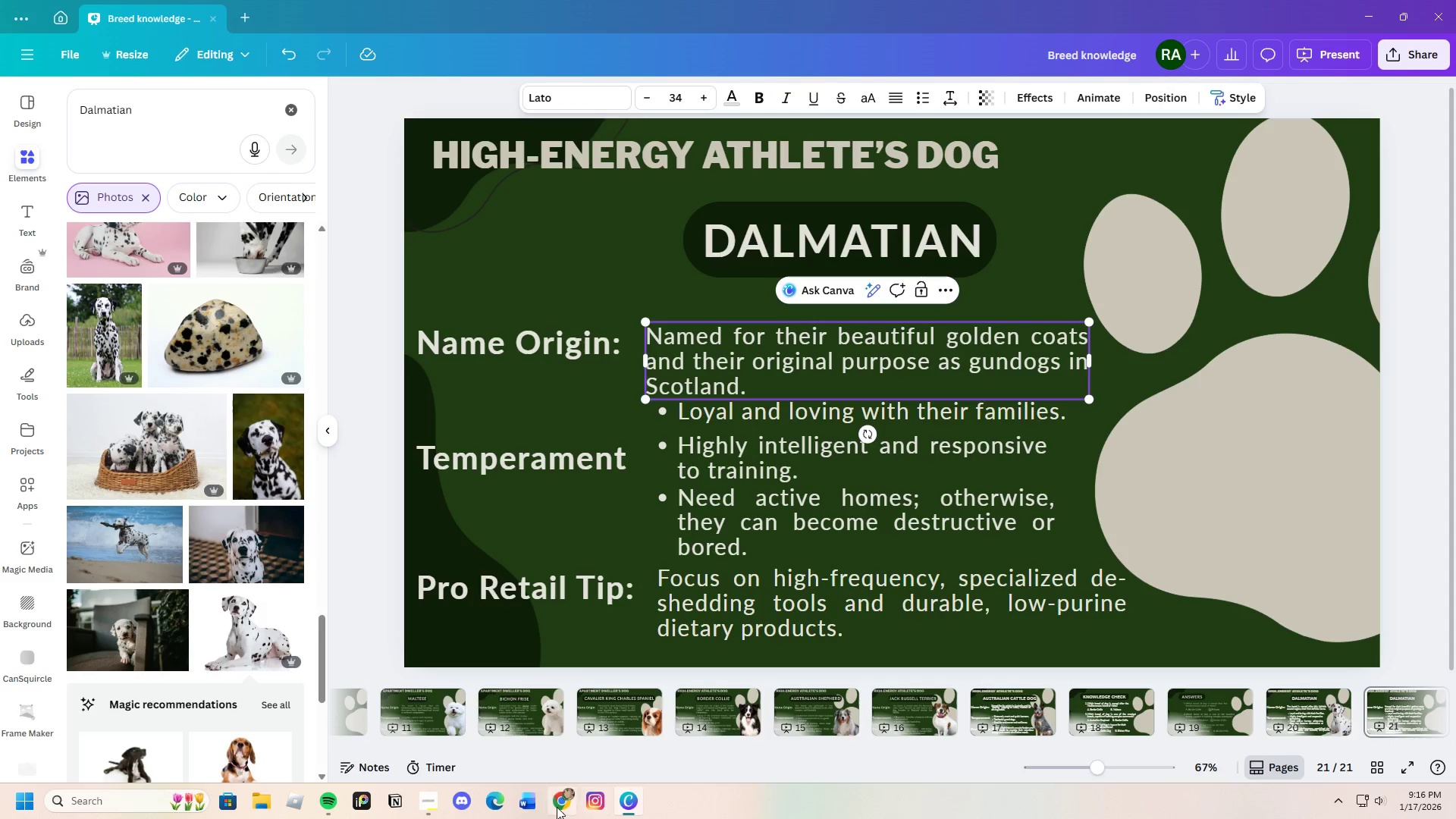 
left_click([557, 806])
 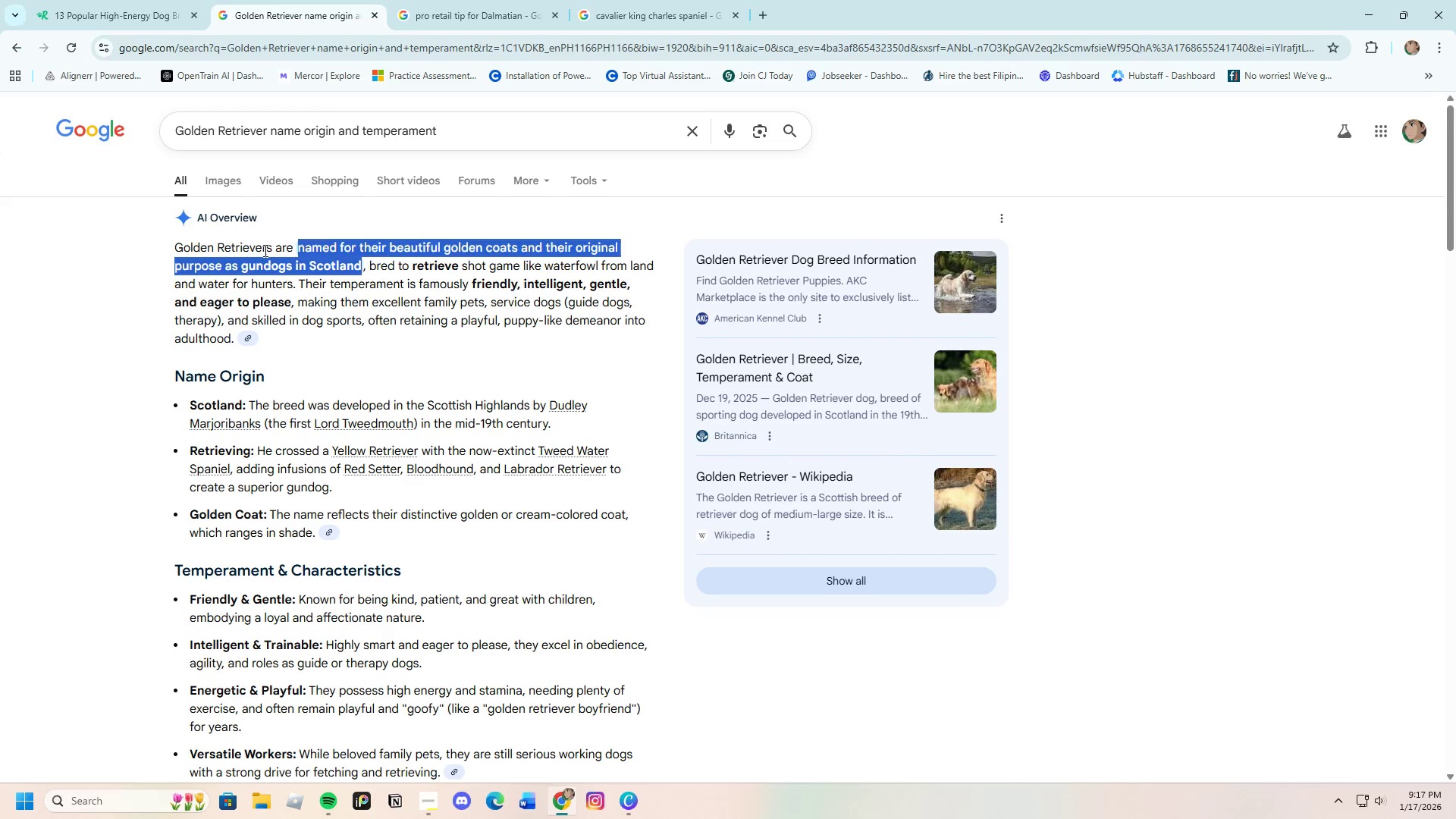 
left_click_drag(start_coordinate=[265, 249], to_coordinate=[175, 249])
 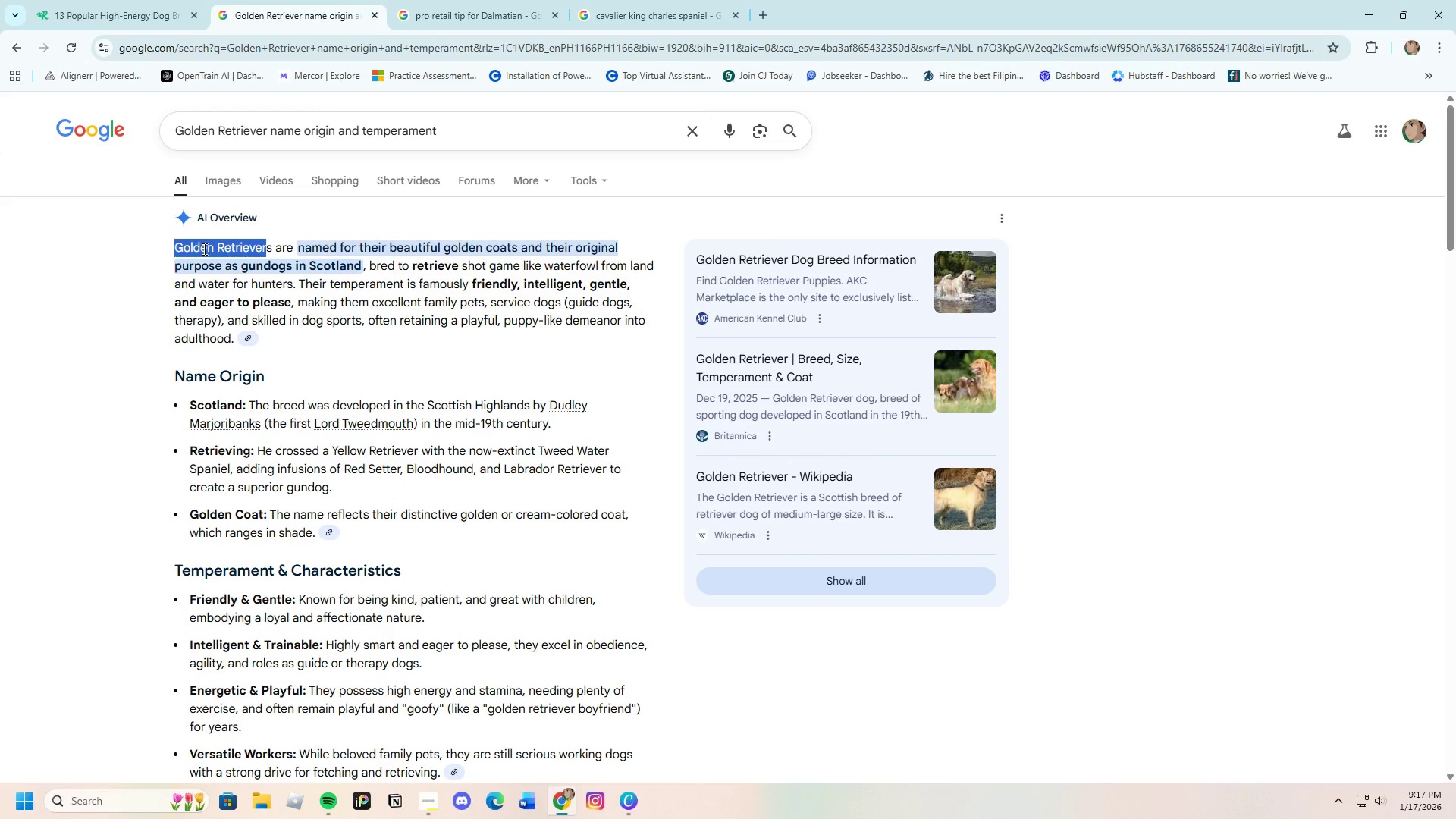 
right_click([203, 249])
 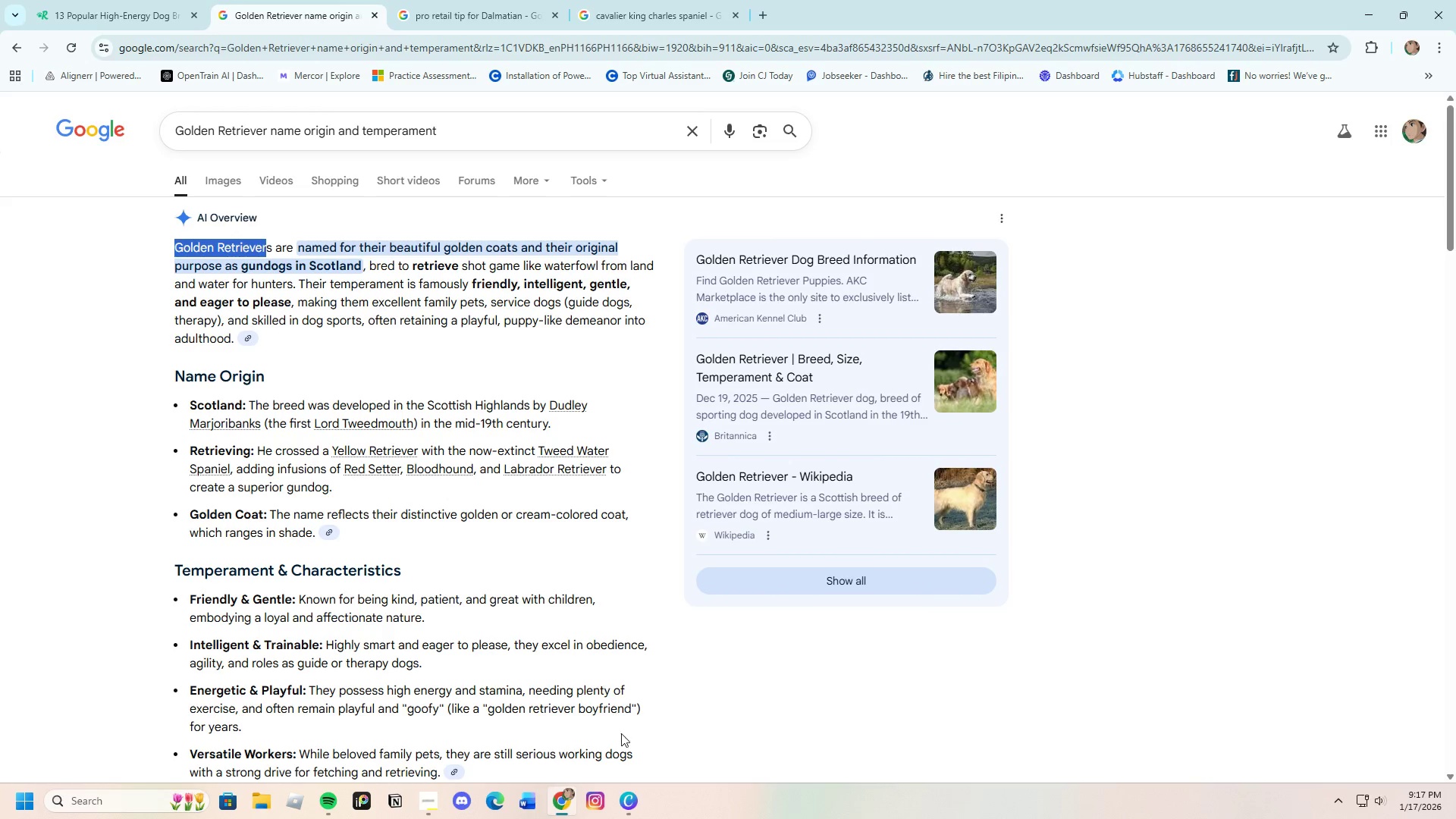 
left_click([637, 797])
 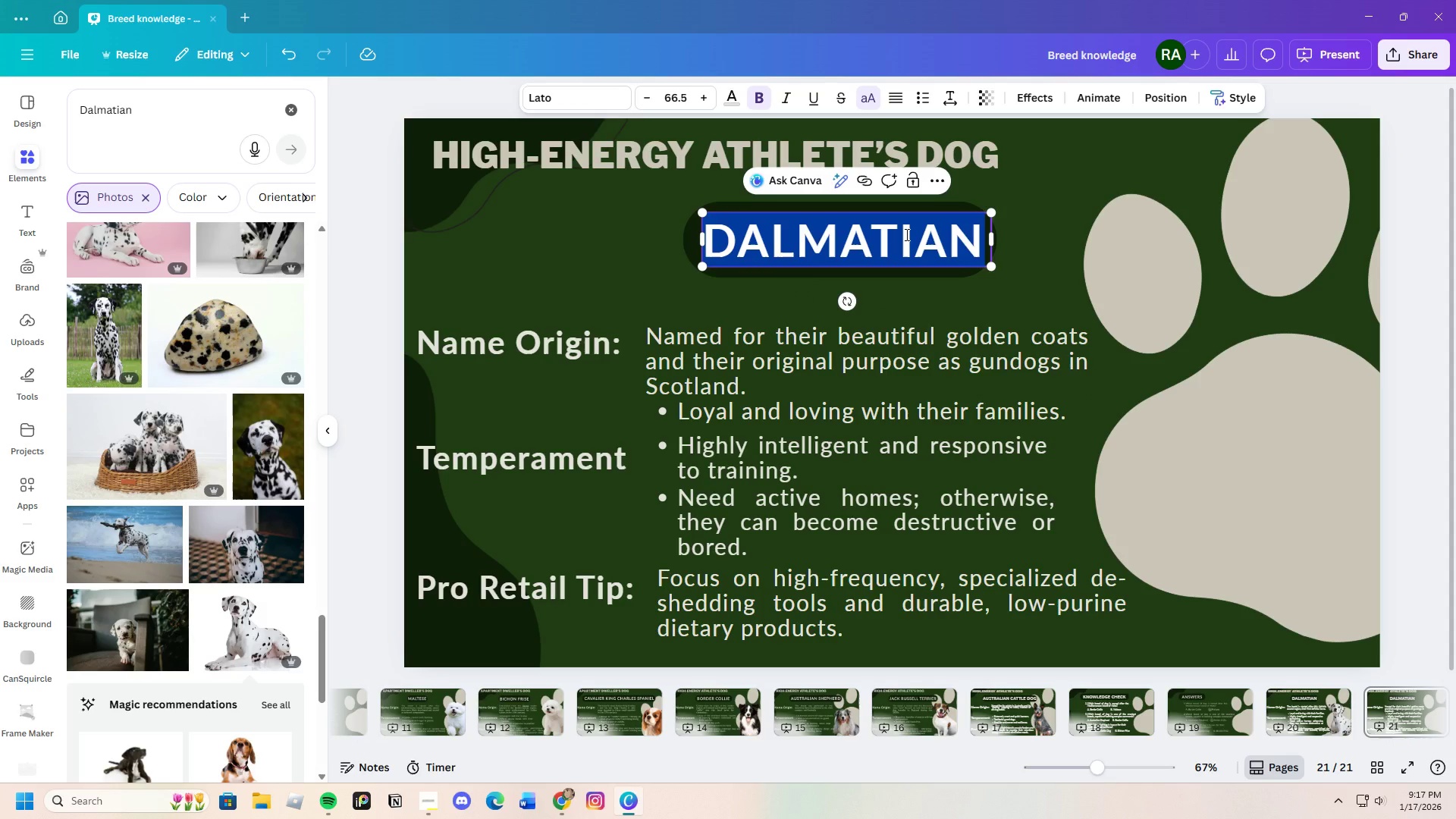 
key(Backspace)
 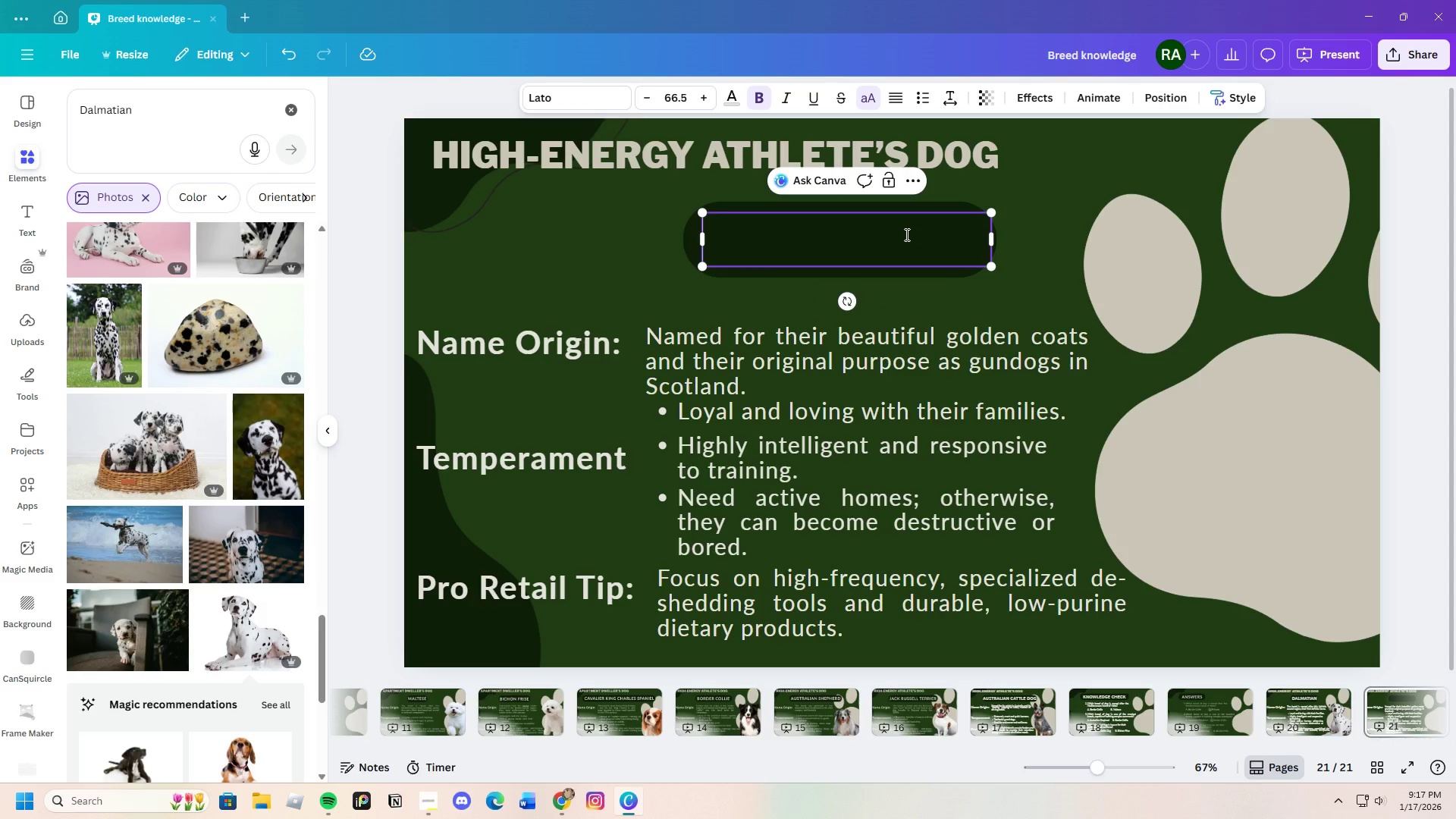 
key(Control+V)
 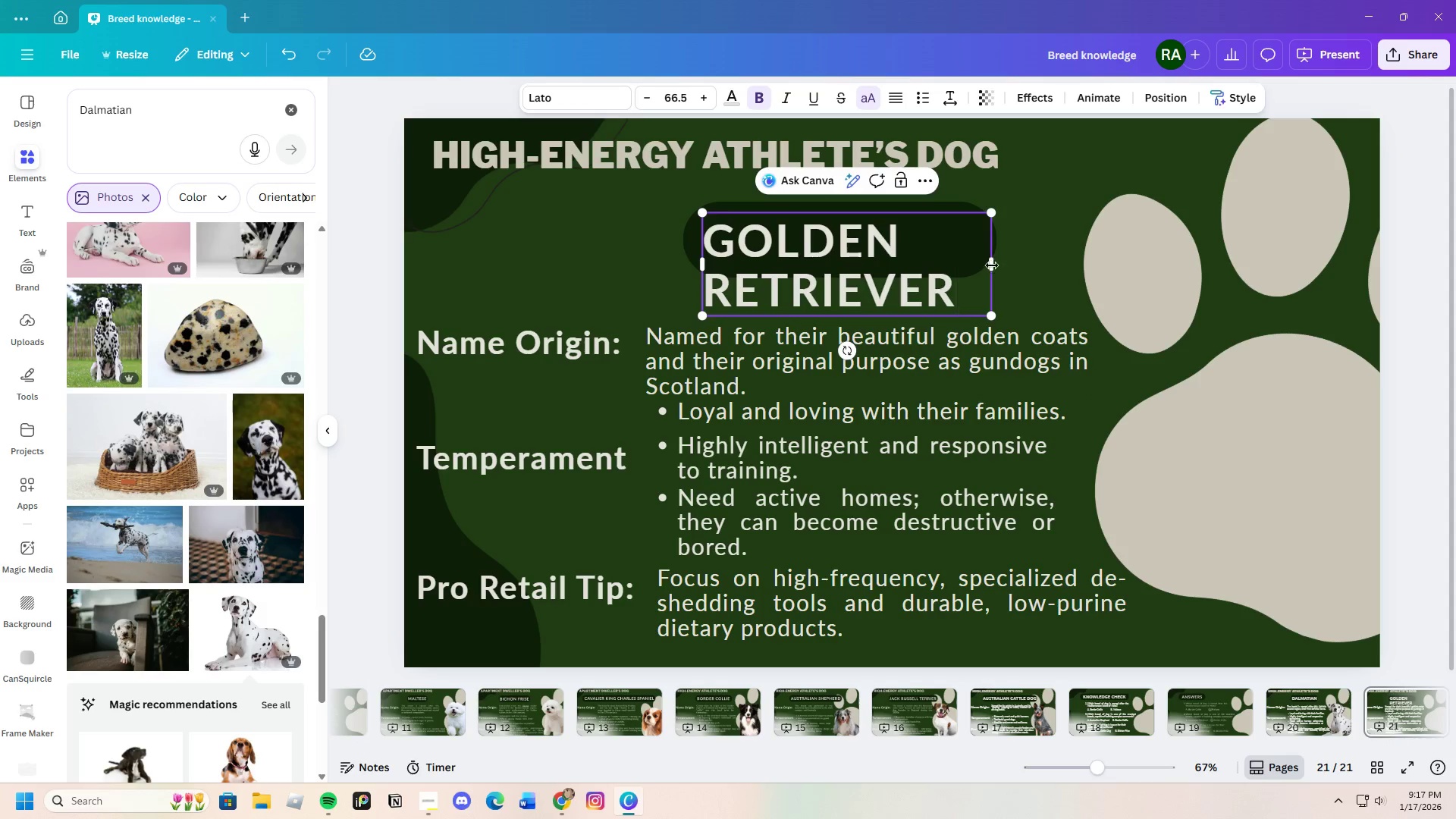 
left_click_drag(start_coordinate=[992, 265], to_coordinate=[1179, 240])
 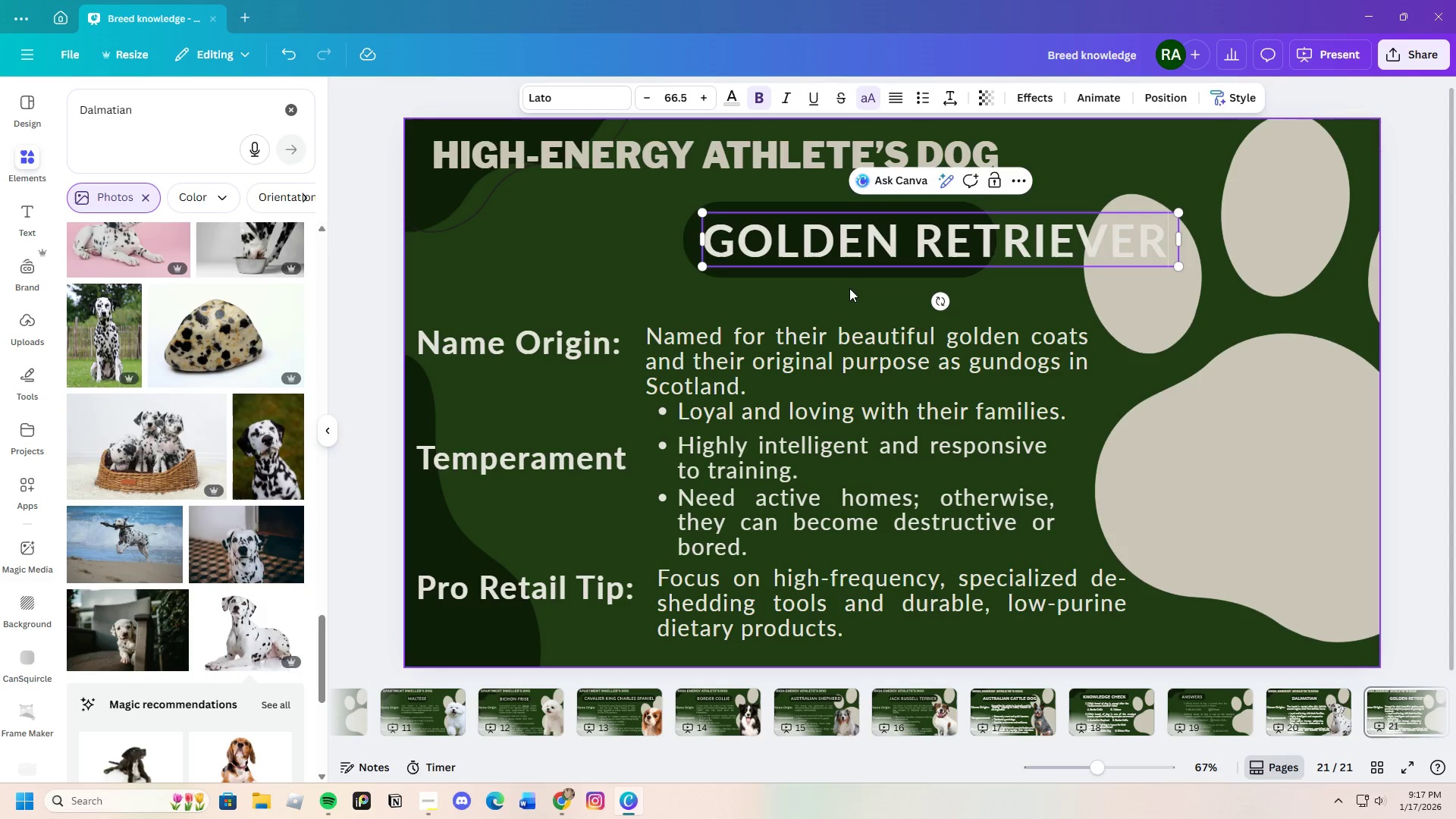 
double_click([896, 236])
 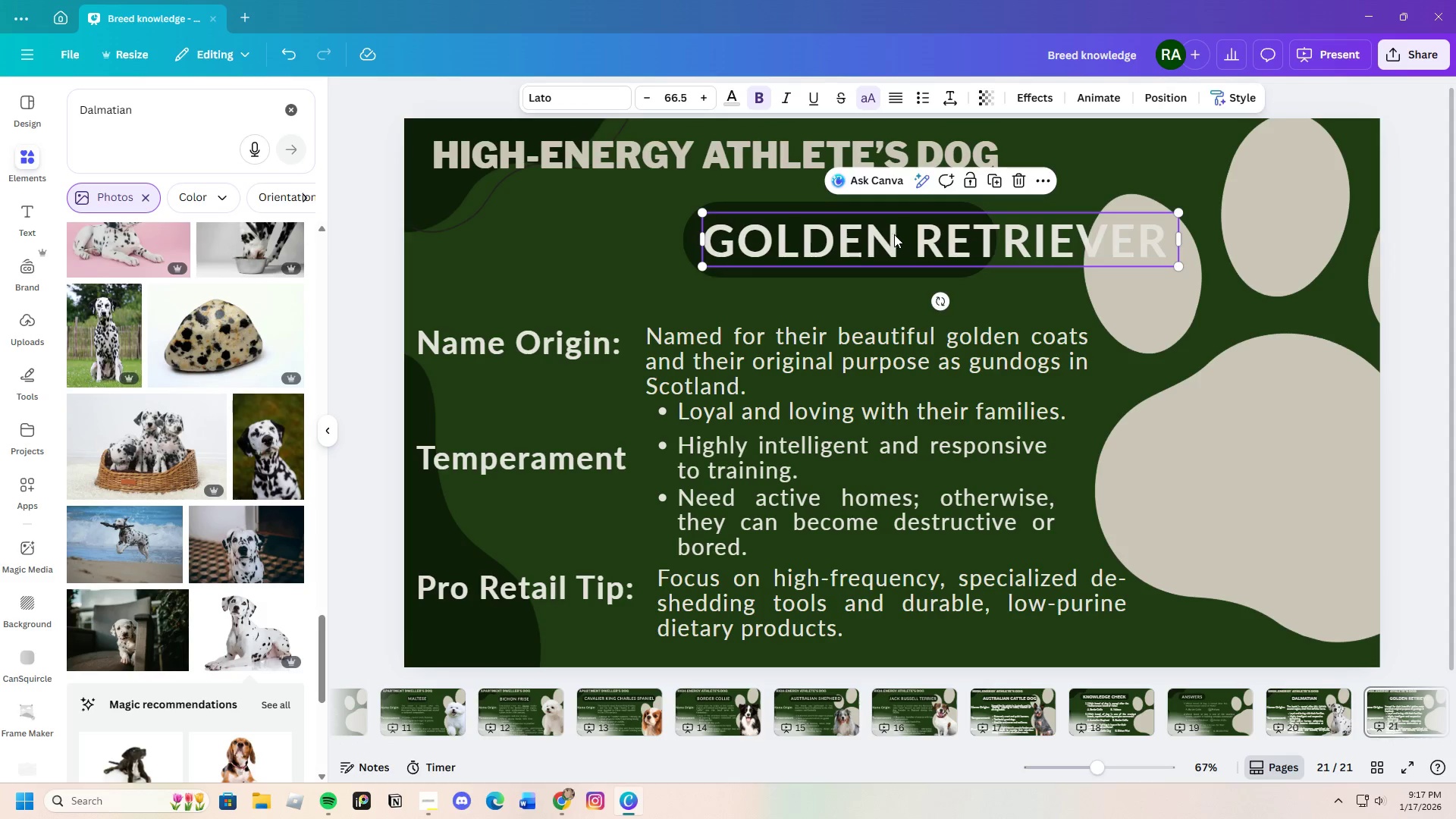 
left_click_drag(start_coordinate=[895, 235], to_coordinate=[794, 234])
 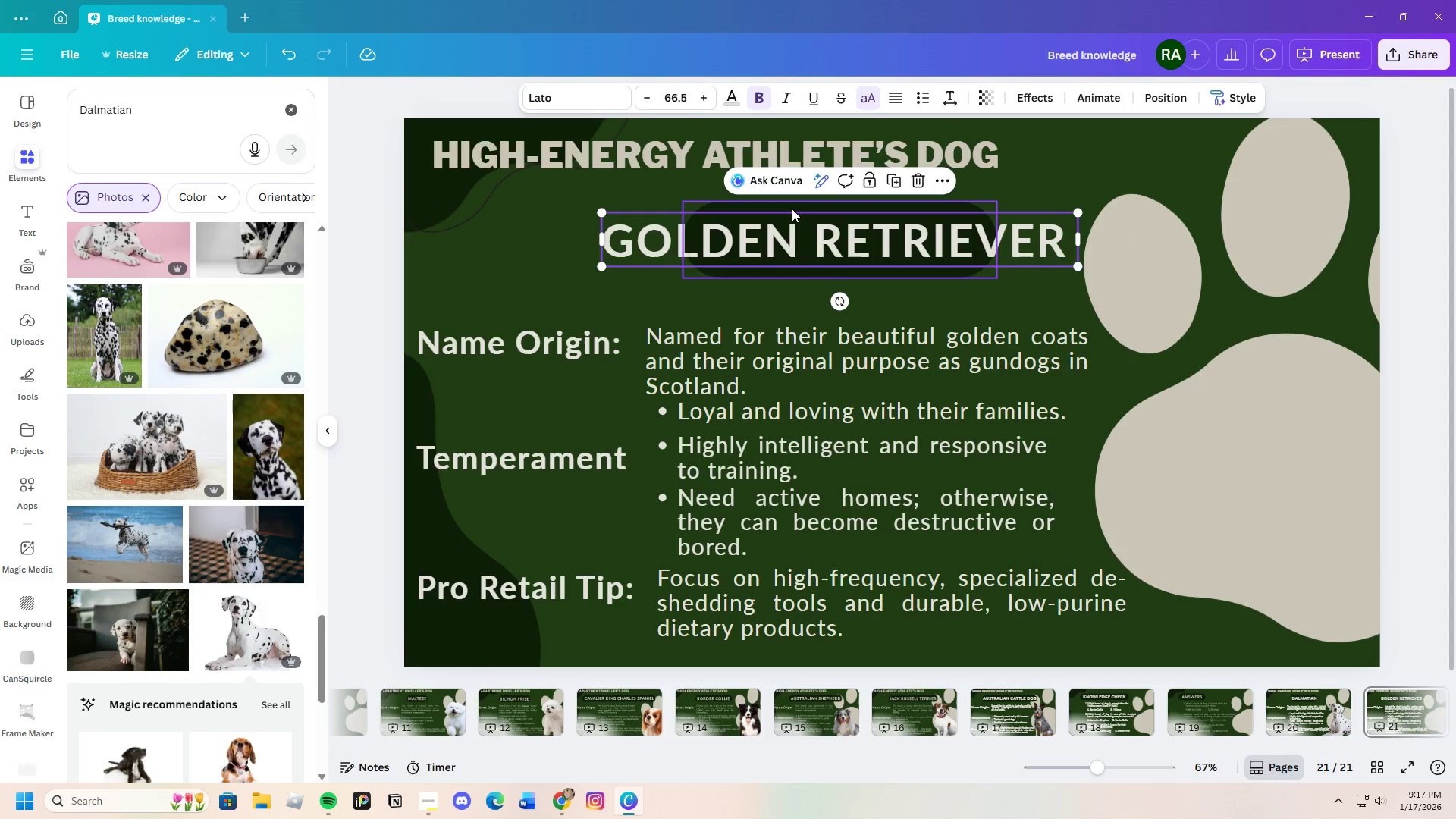 
left_click([792, 209])
 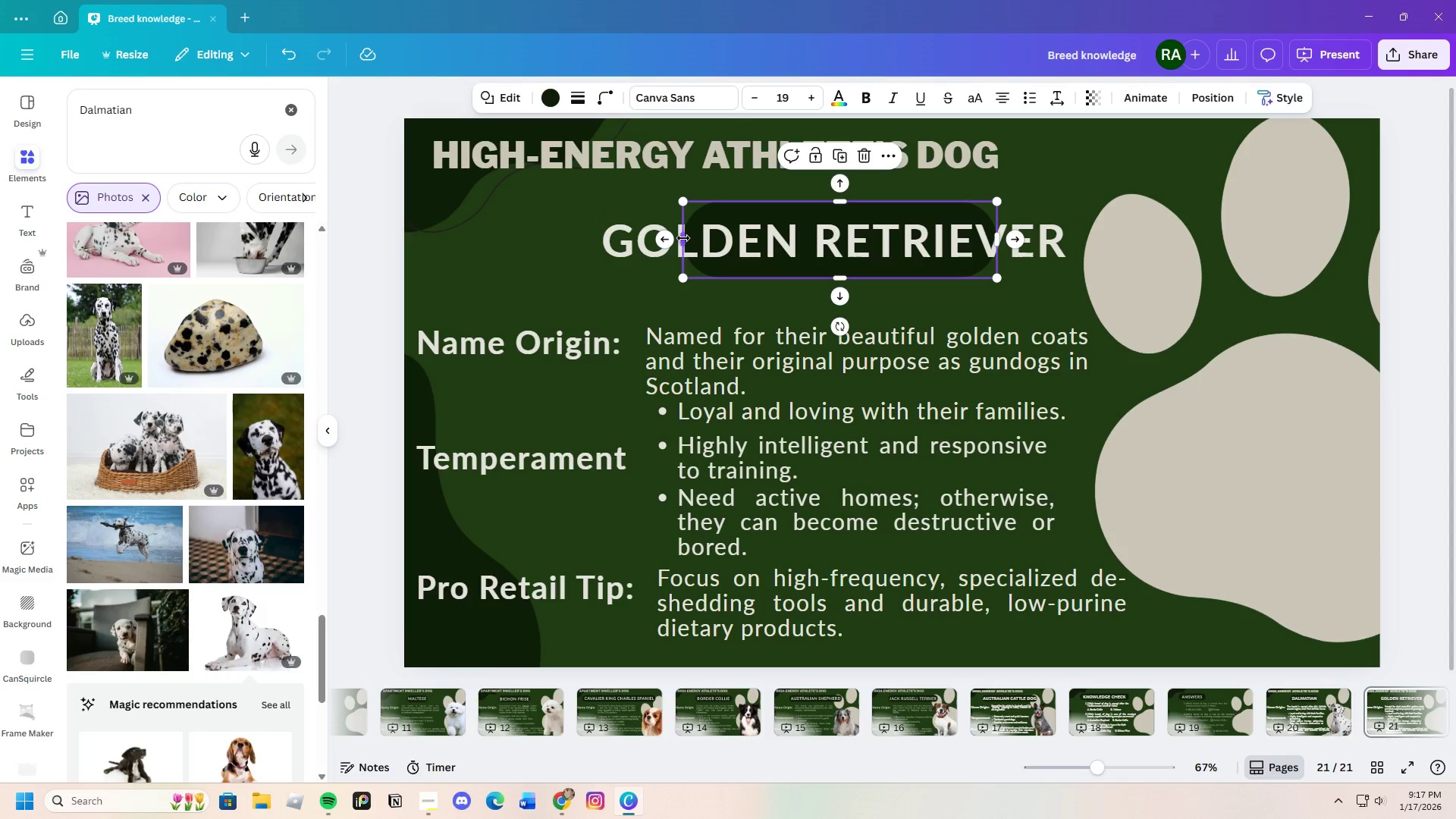 
left_click_drag(start_coordinate=[683, 237], to_coordinate=[595, 240])
 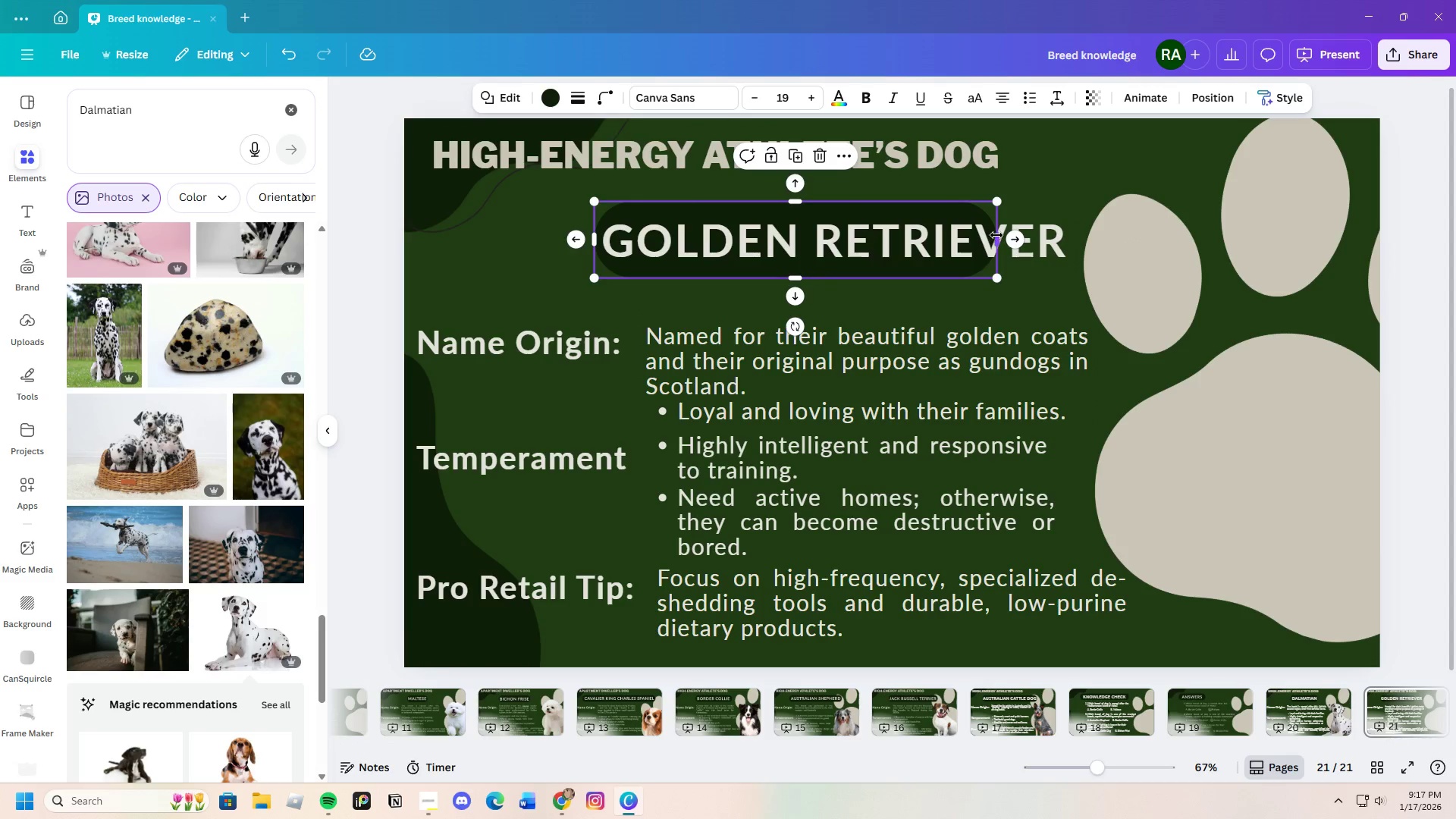 
left_click_drag(start_coordinate=[997, 234], to_coordinate=[1075, 235])
 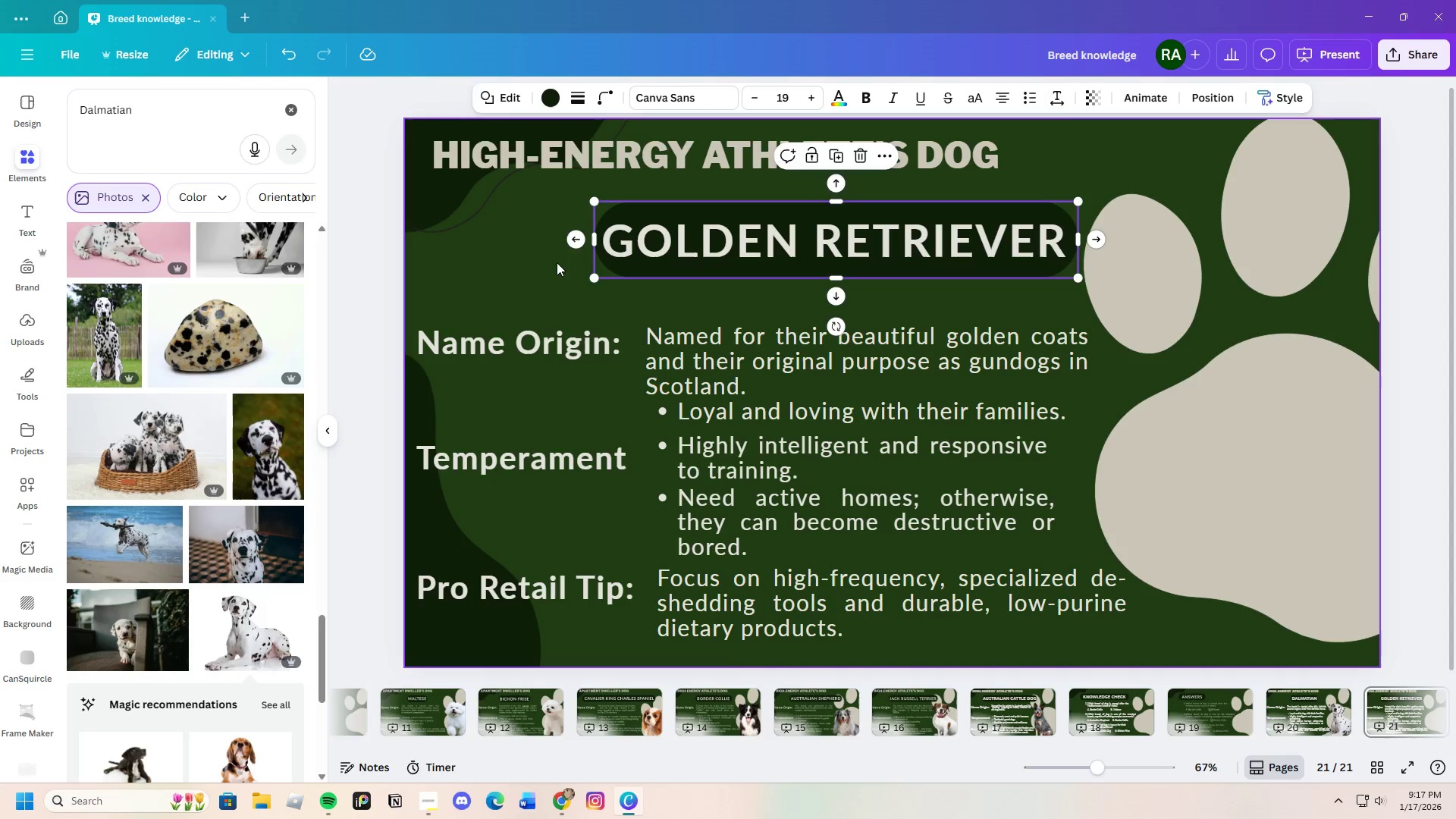 
left_click([551, 264])
 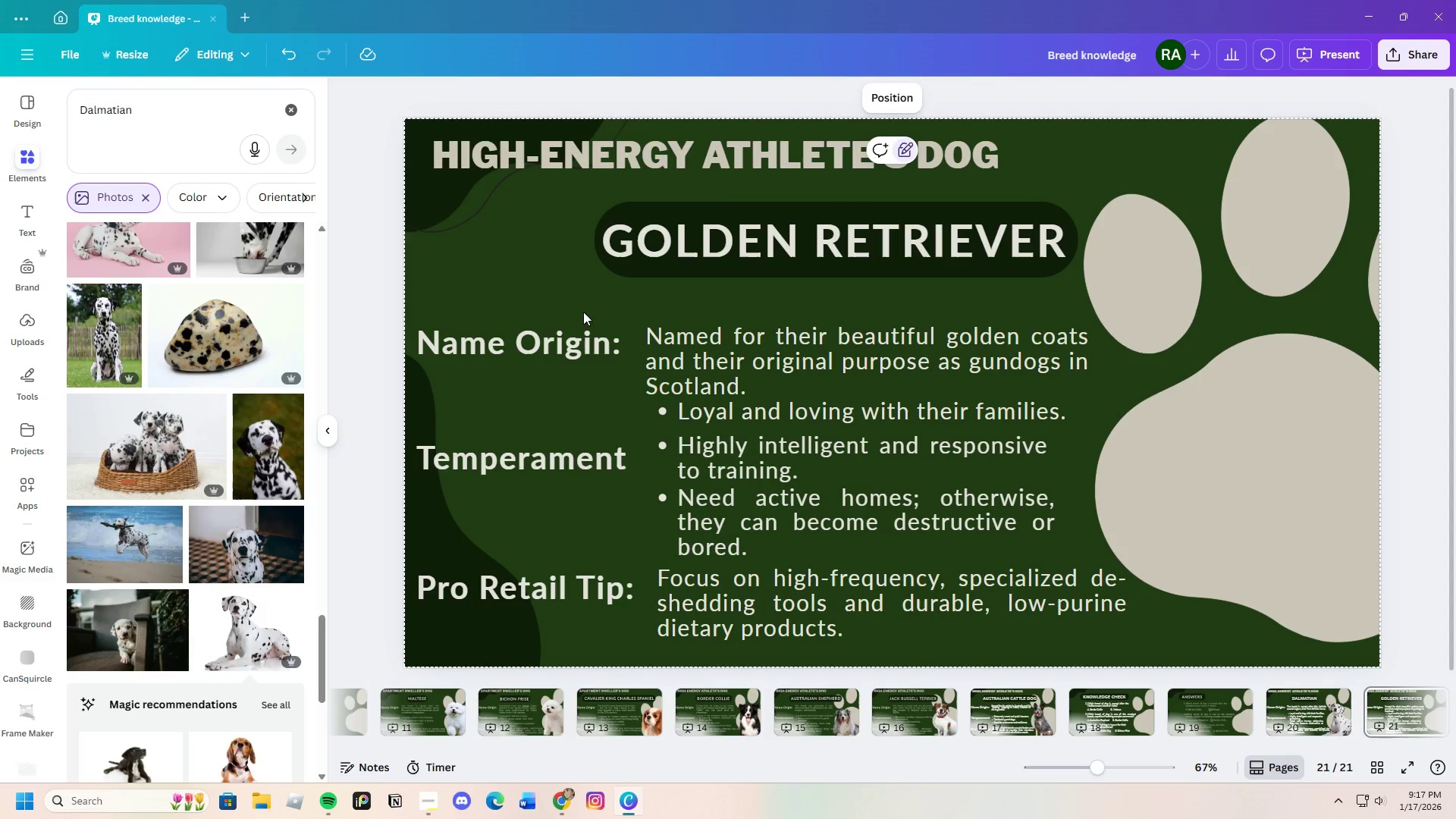 
left_click([774, 351])
 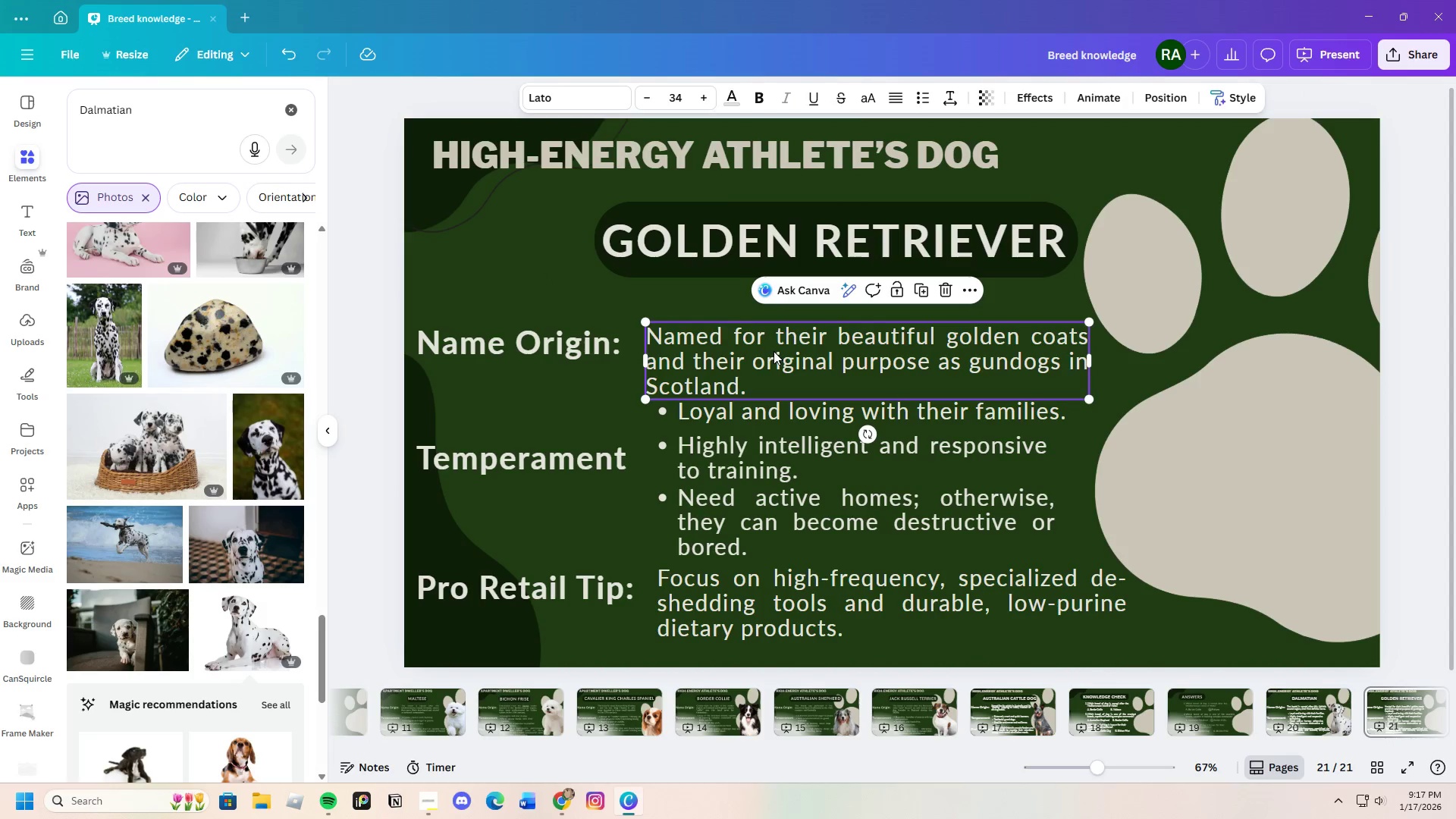 
left_click_drag(start_coordinate=[774, 351], to_coordinate=[774, 340])
 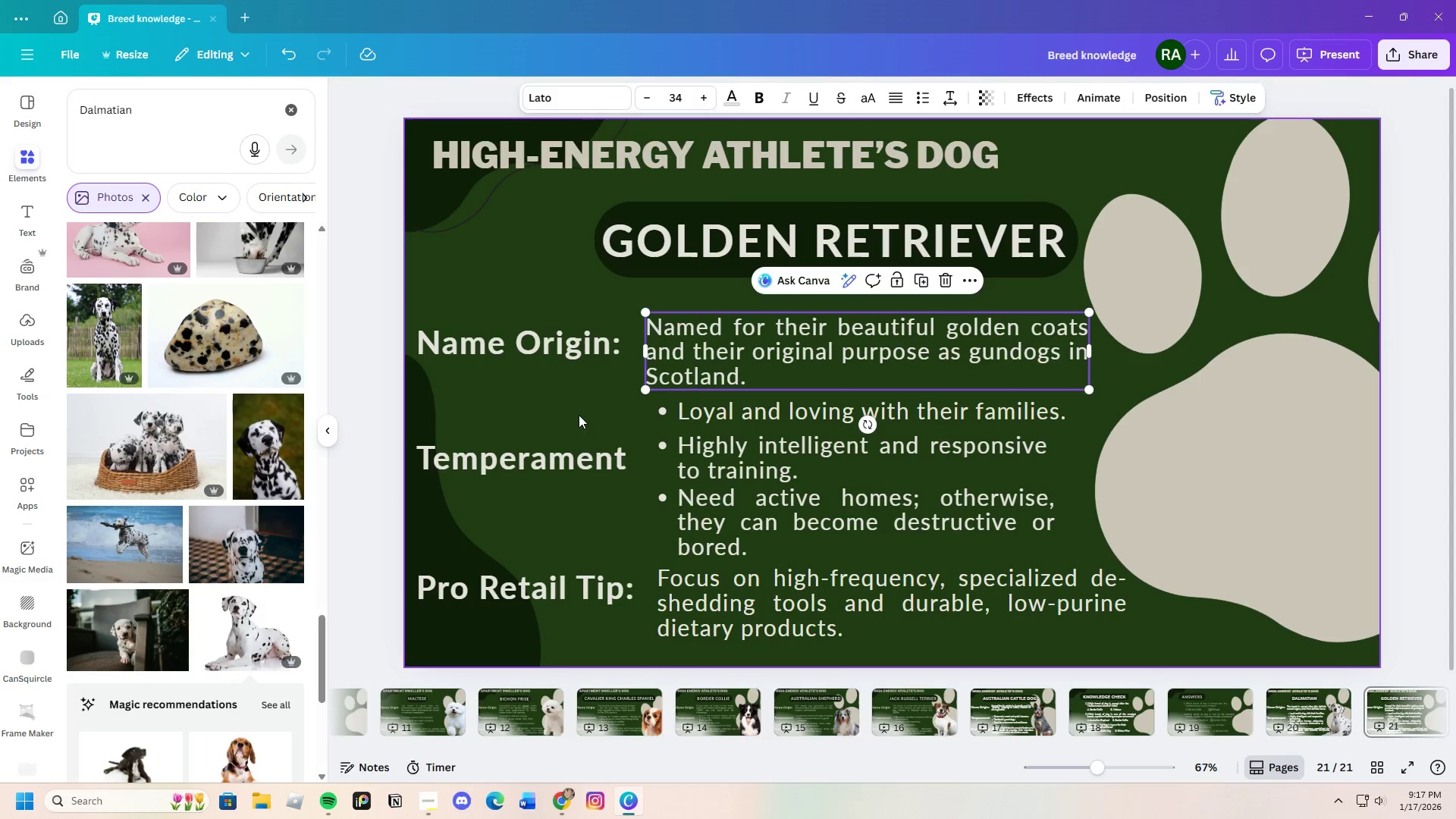 
left_click([576, 410])
 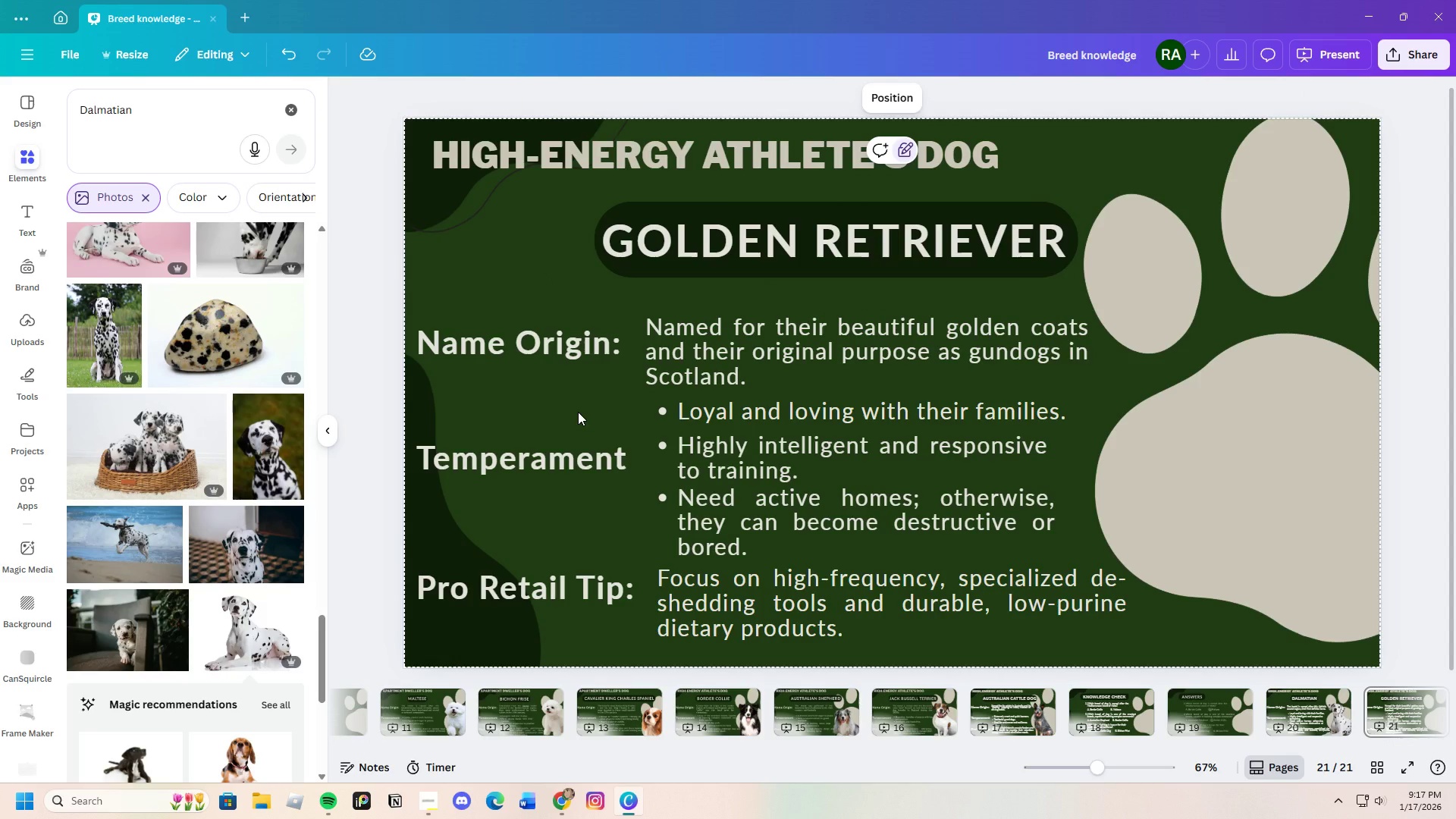 
wait(8.67)
 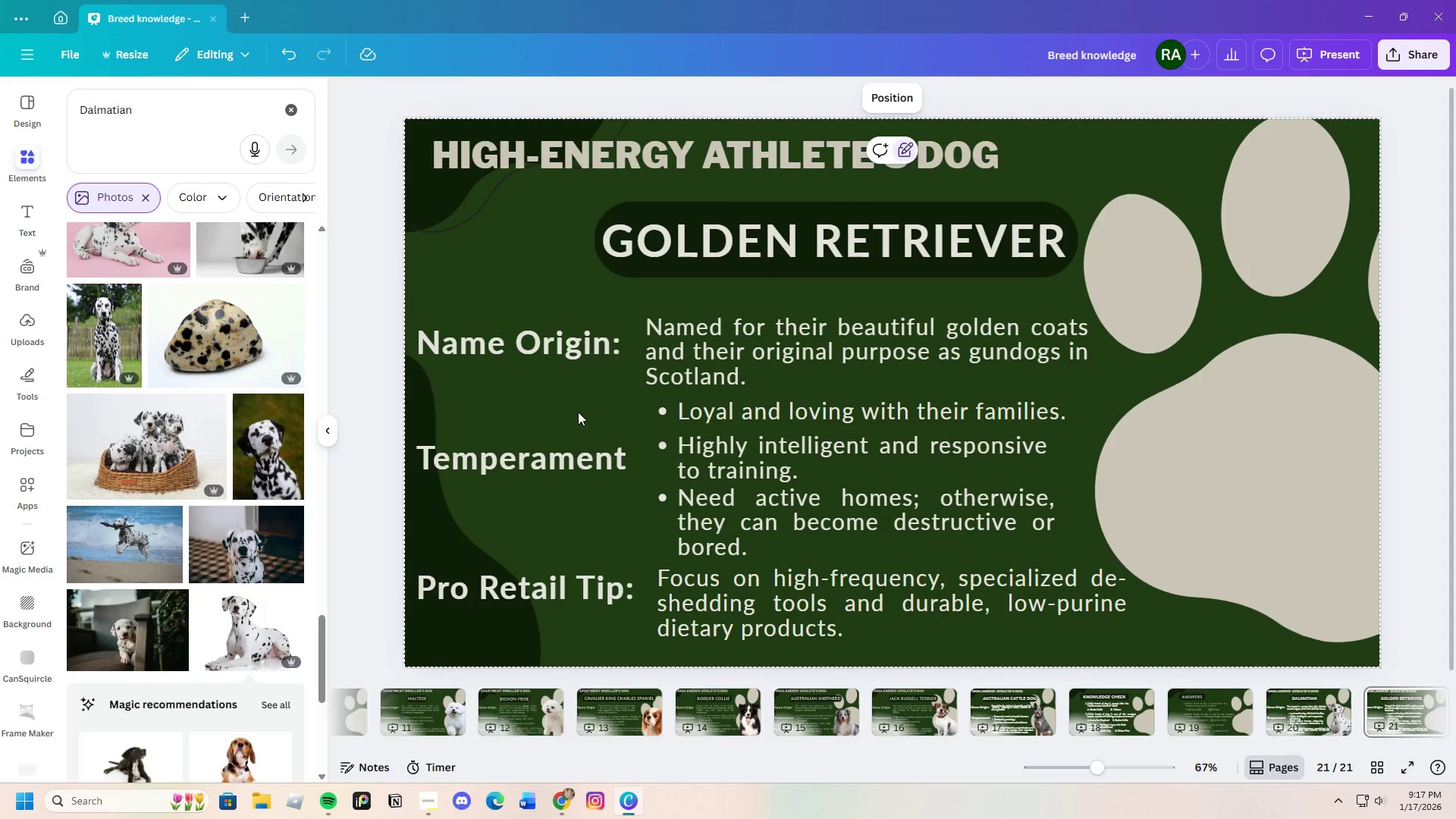 
left_click([561, 802])
 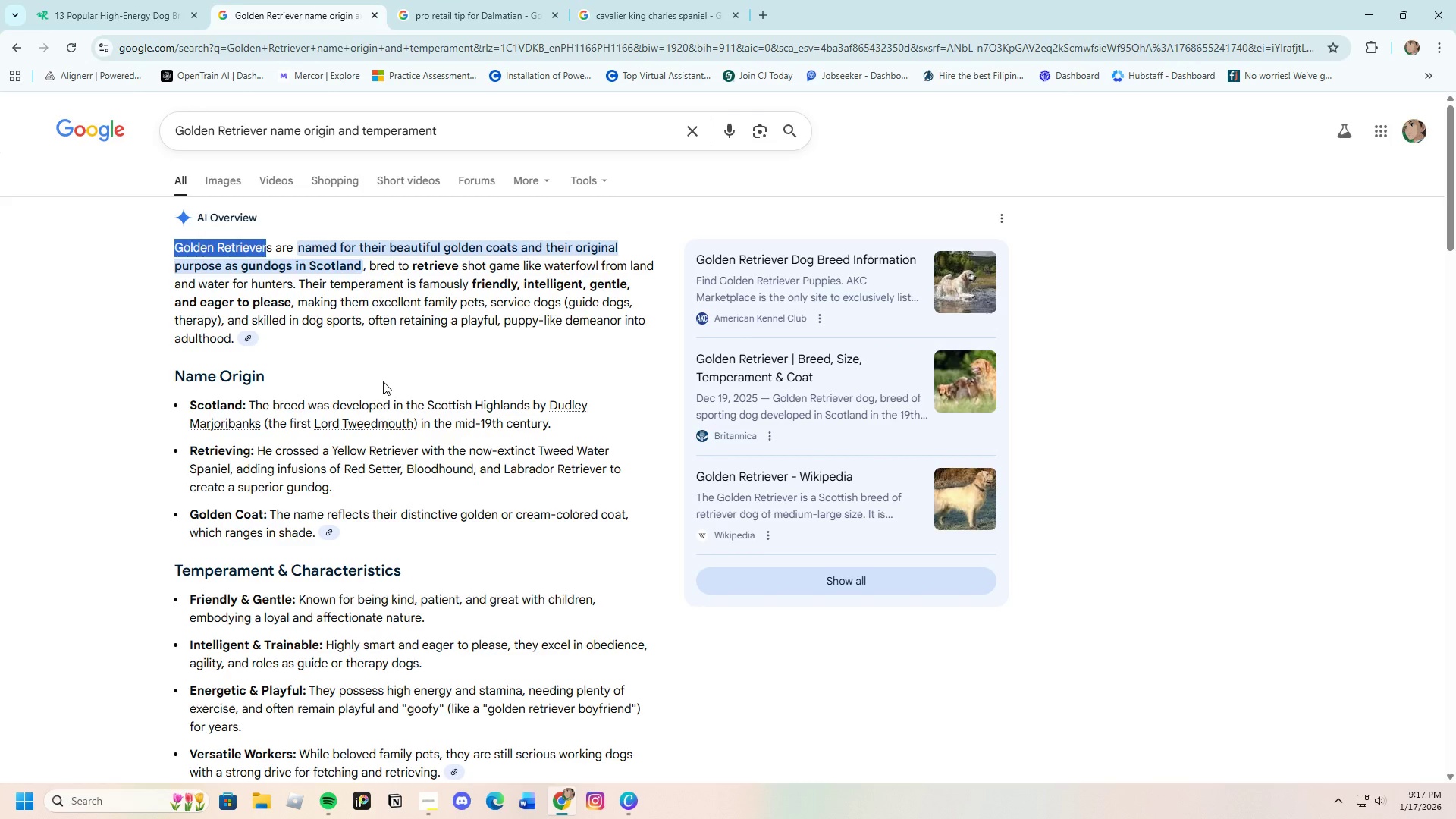 
scroll: coordinate [396, 394], scroll_direction: down, amount: 2.0
 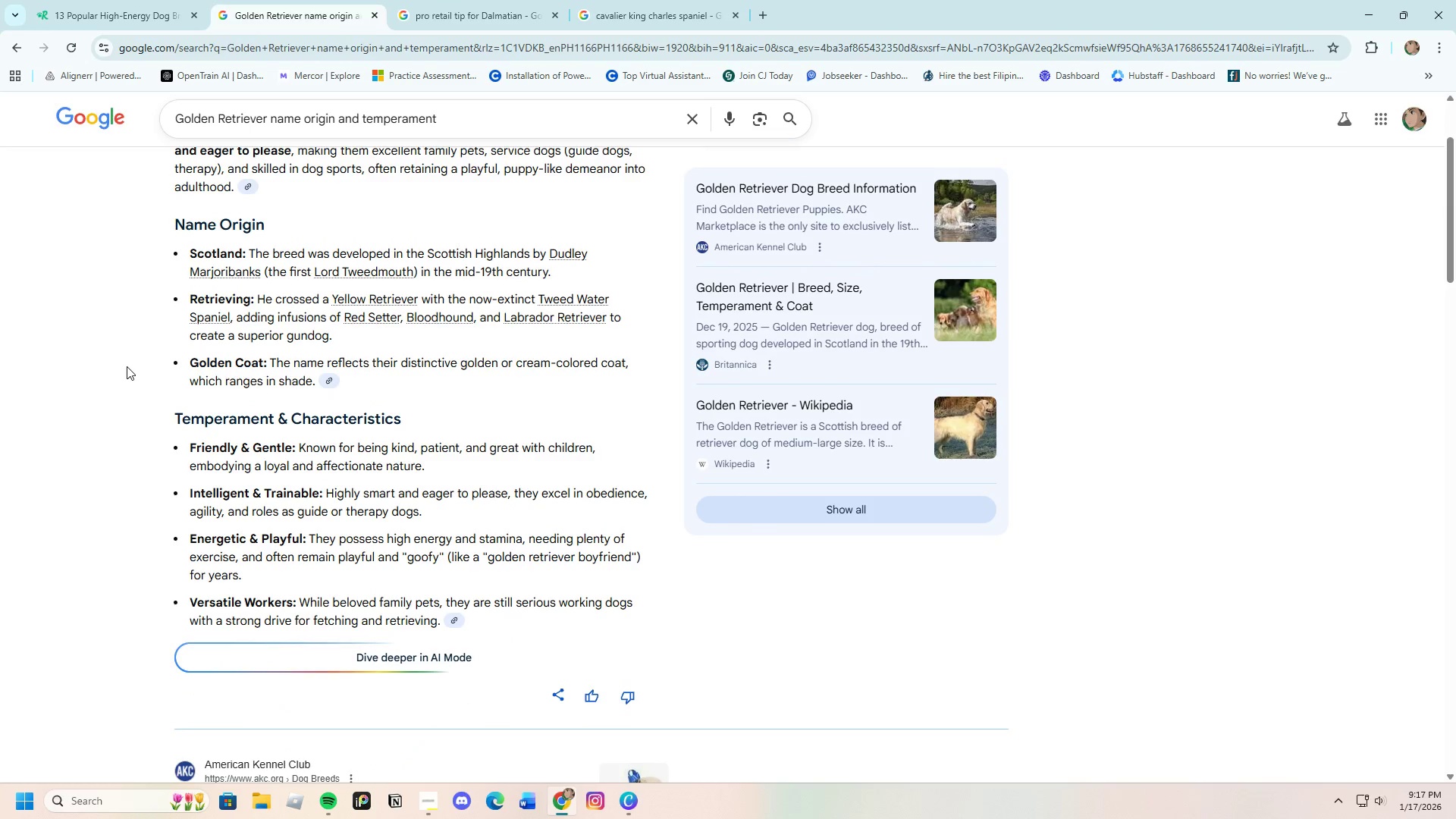 
left_click([109, 357])
 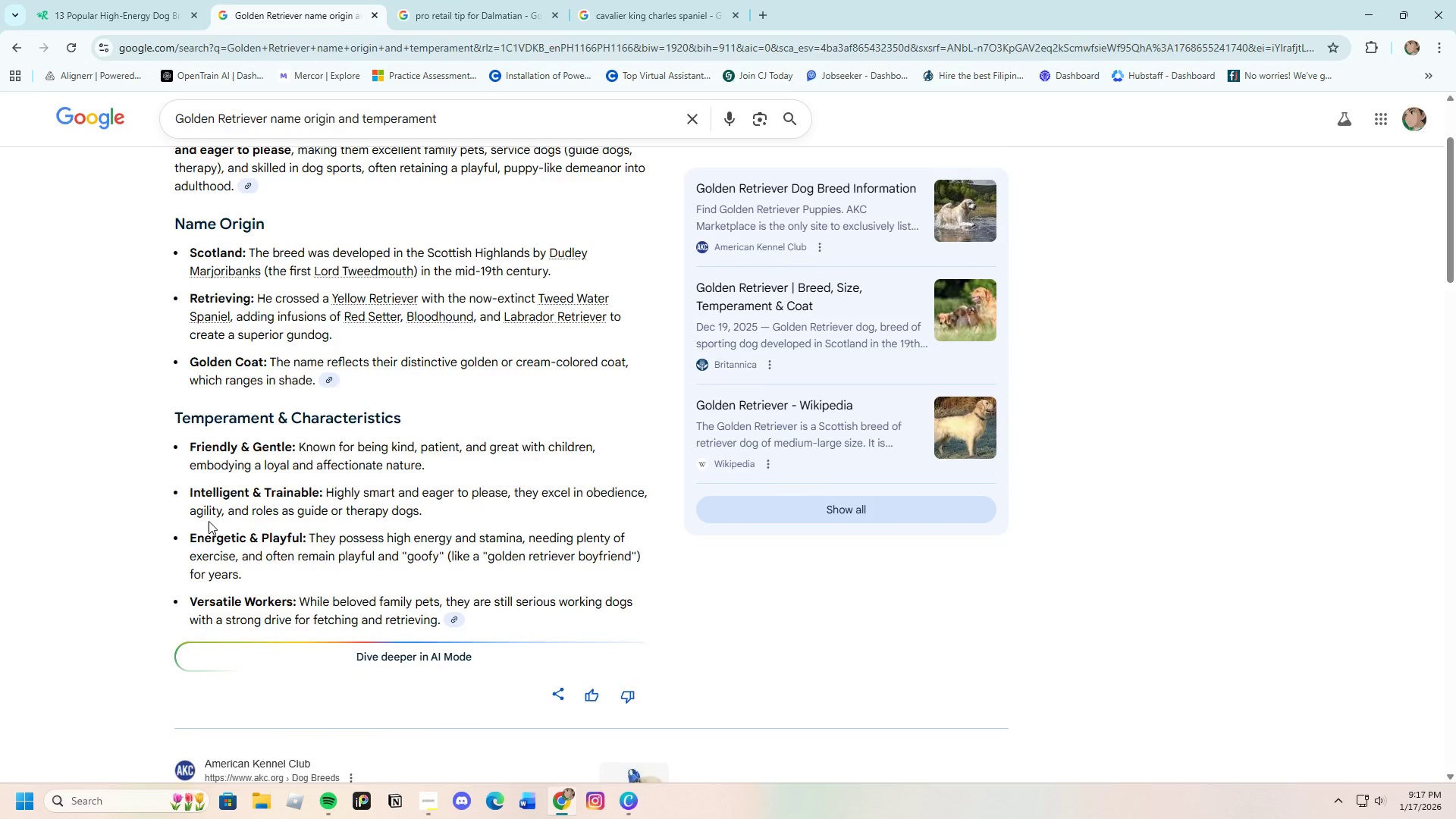 
scroll: coordinate [208, 521], scroll_direction: down, amount: 2.0
 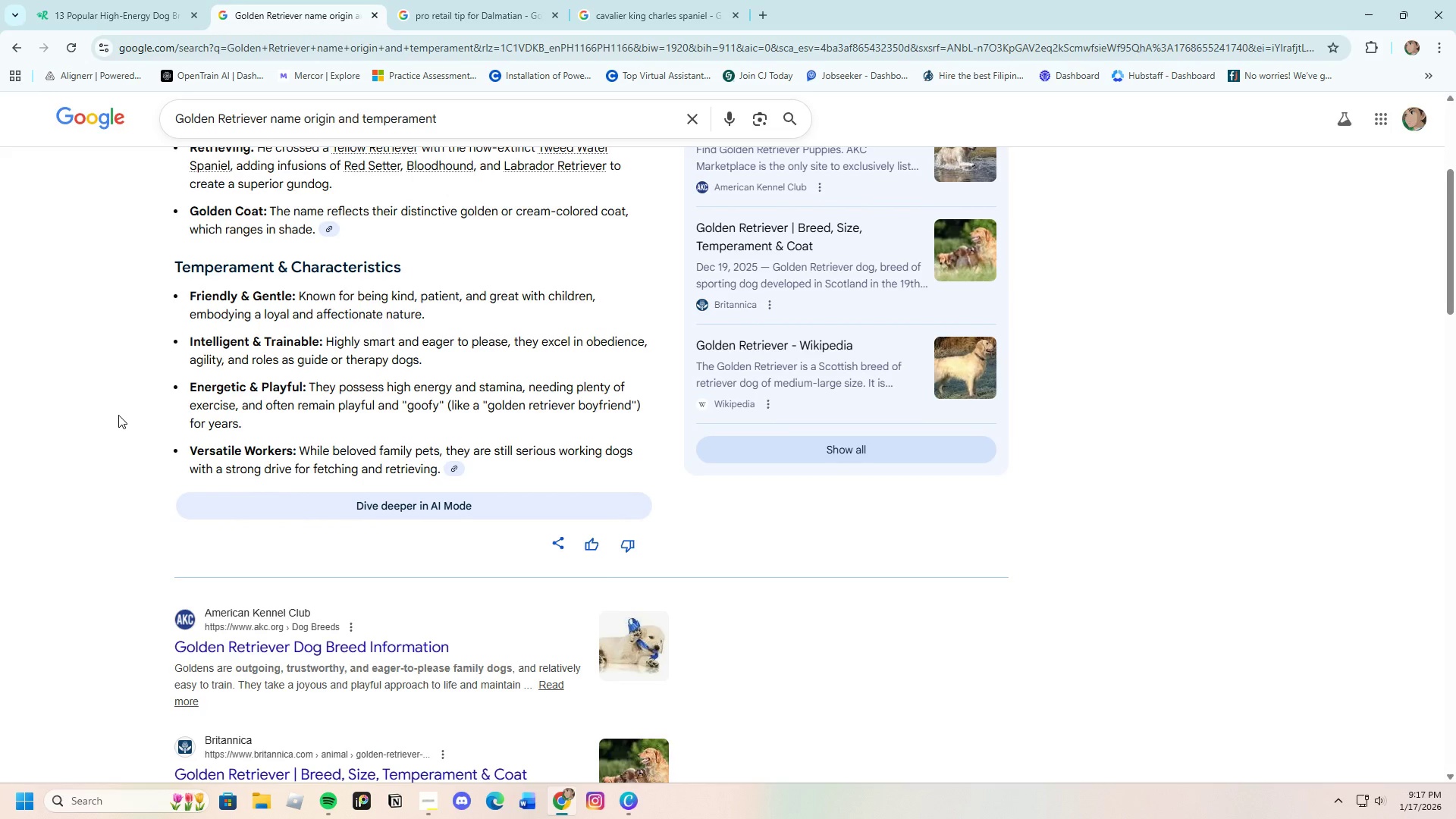 
wait(6.94)
 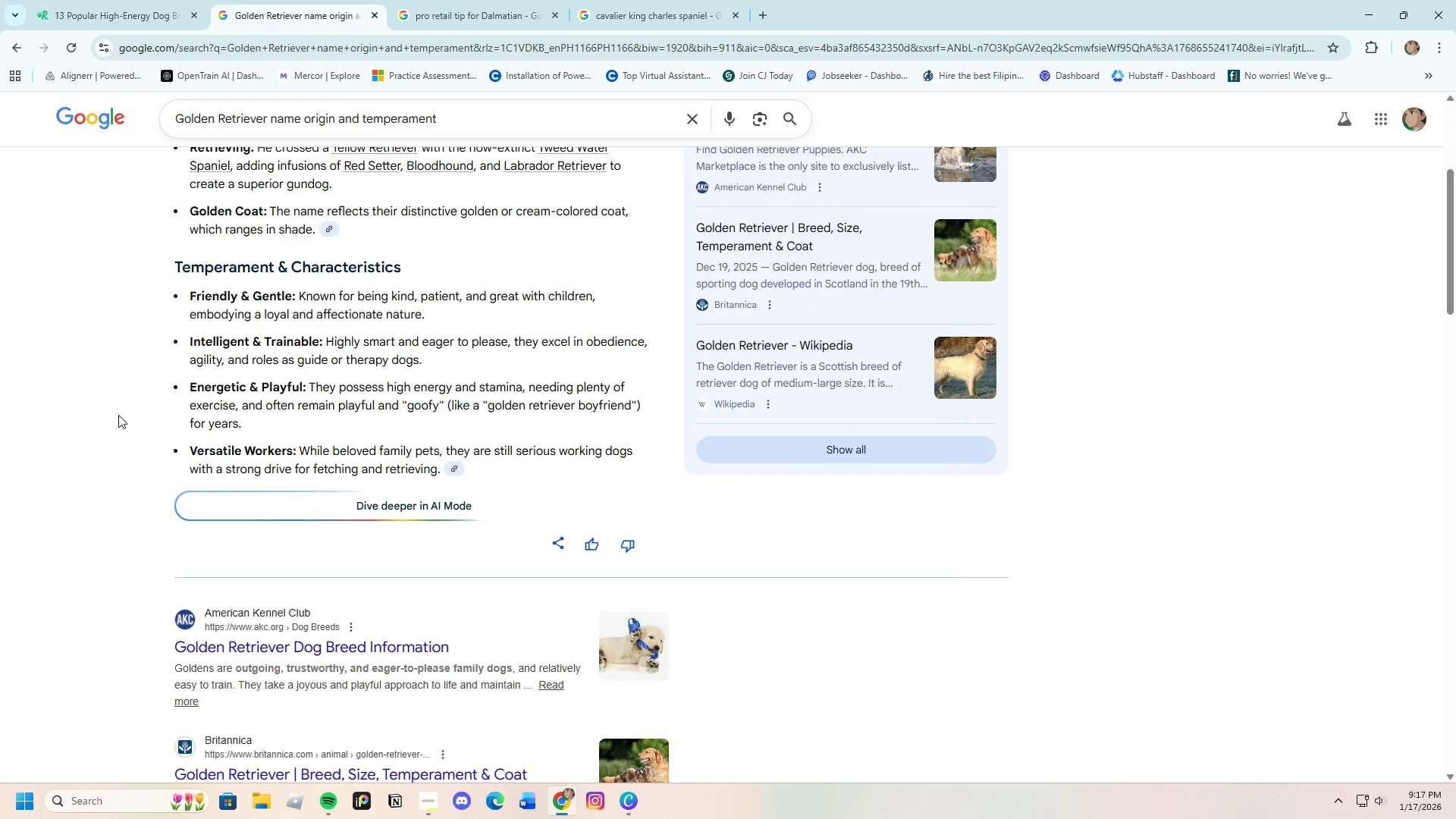 
scroll: coordinate [246, 431], scroll_direction: up, amount: 1.0
 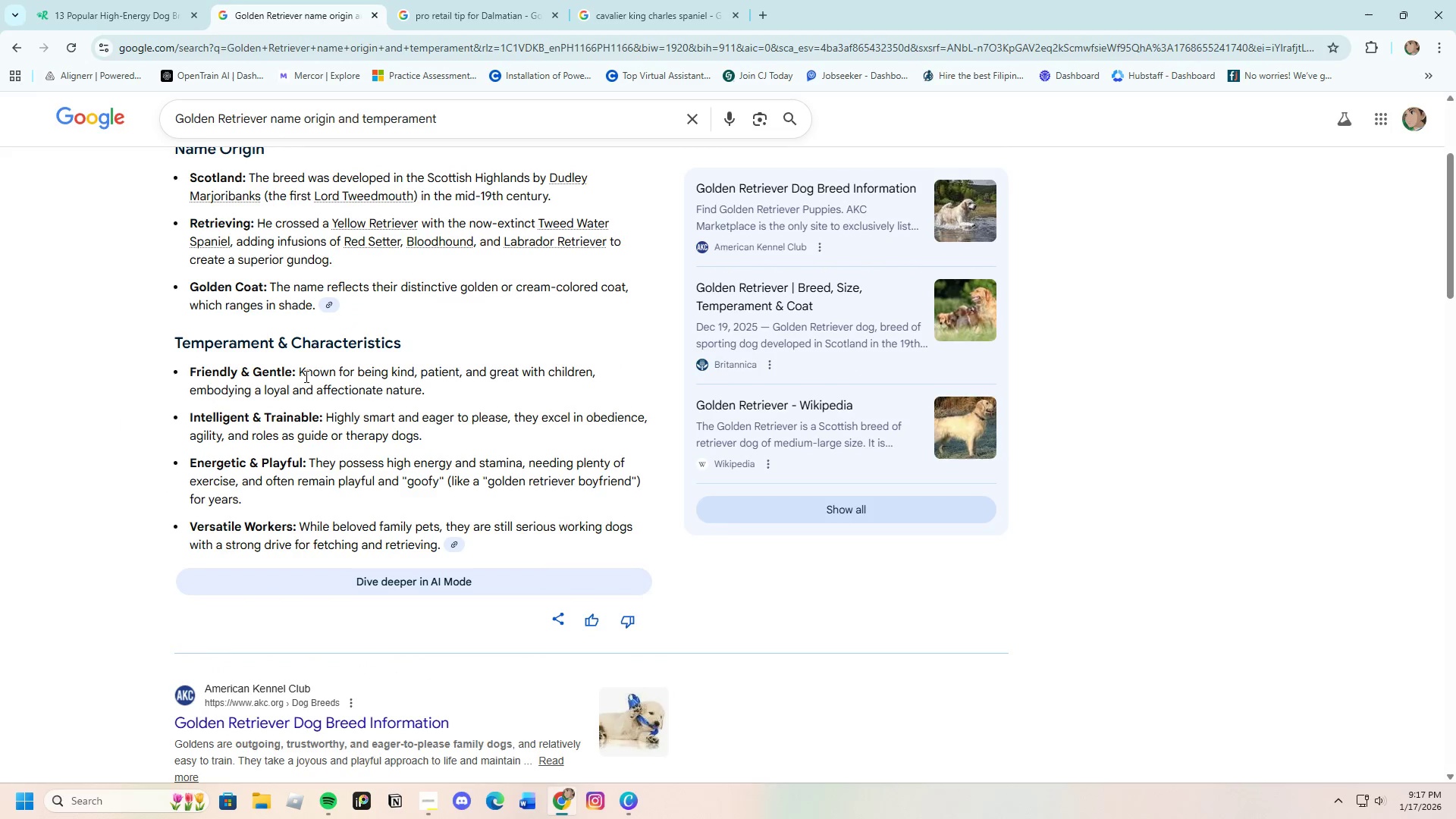 
wait(6.93)
 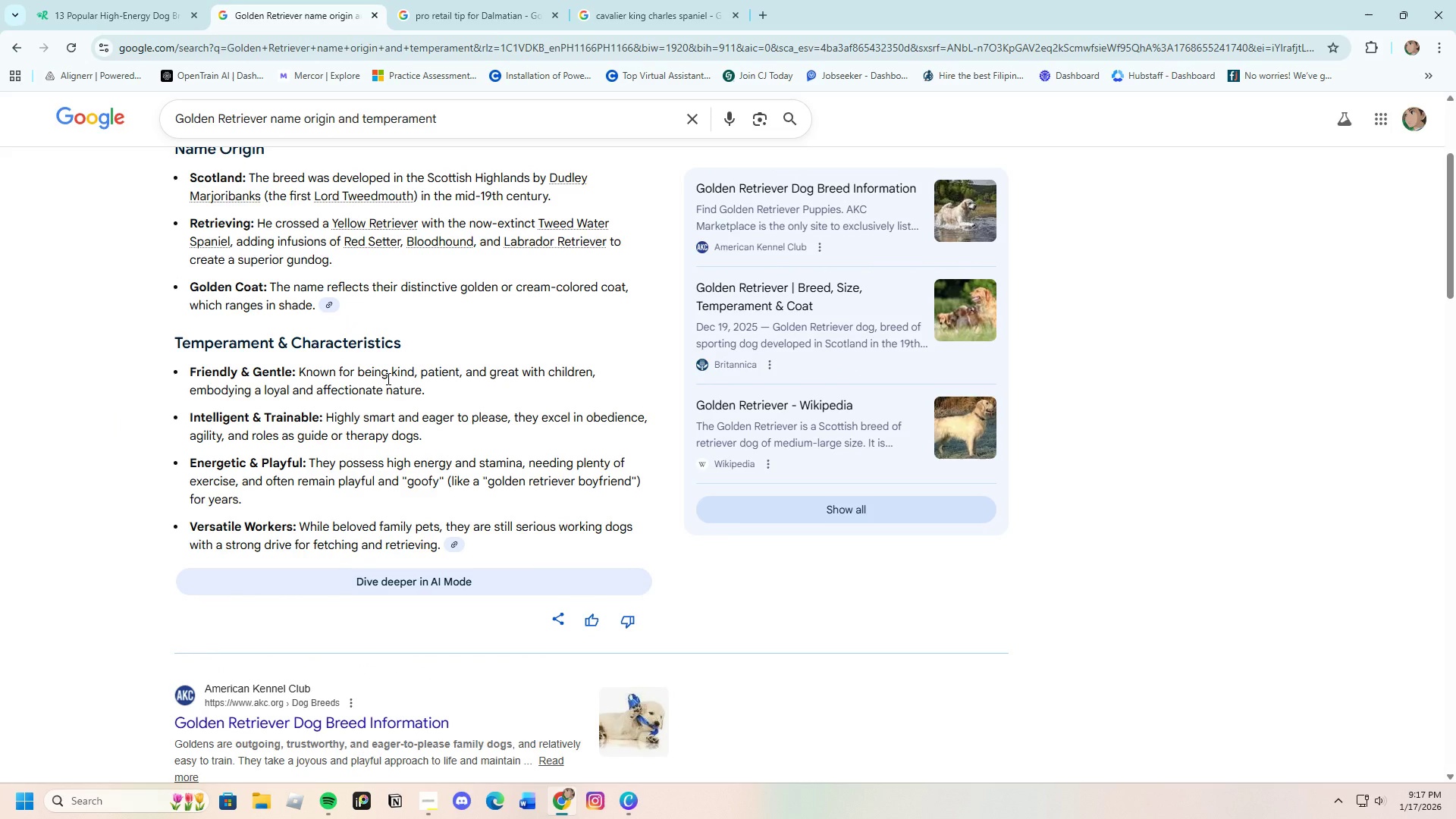 
left_click_drag(start_coordinate=[298, 371], to_coordinate=[591, 365])
 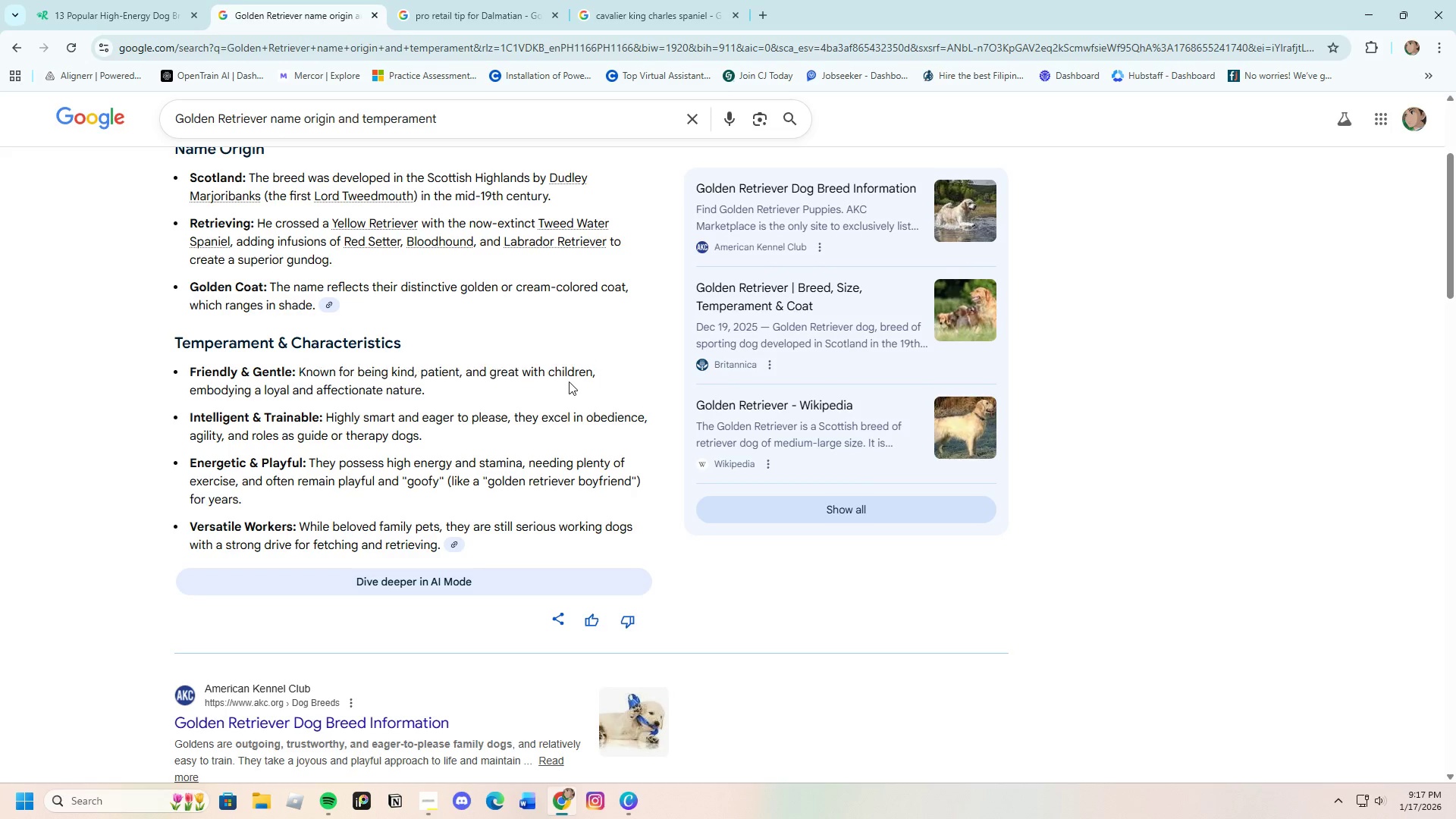 
right_click([569, 381])
 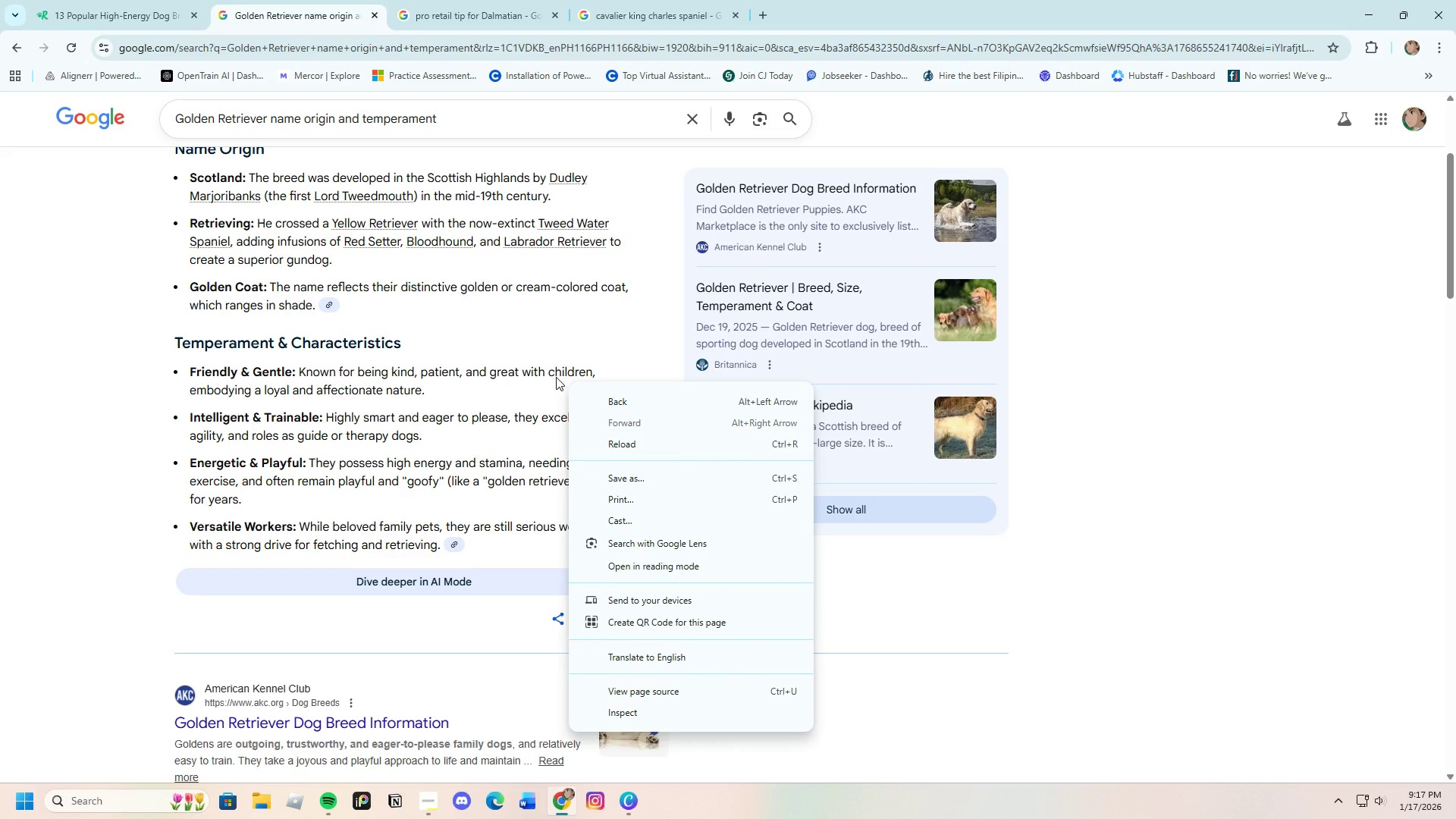 
left_click([548, 359])
 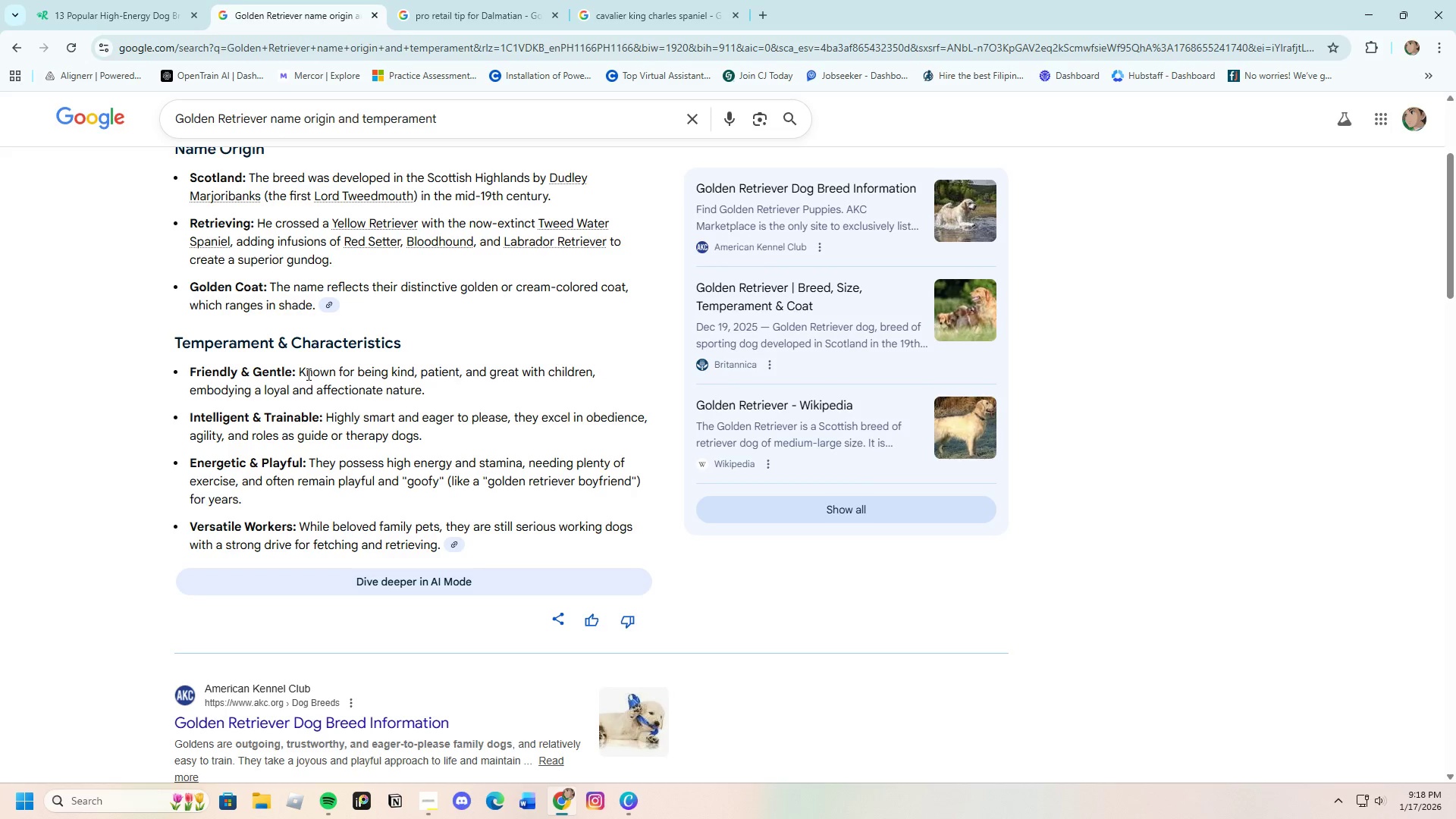 
left_click_drag(start_coordinate=[299, 369], to_coordinate=[590, 368])
 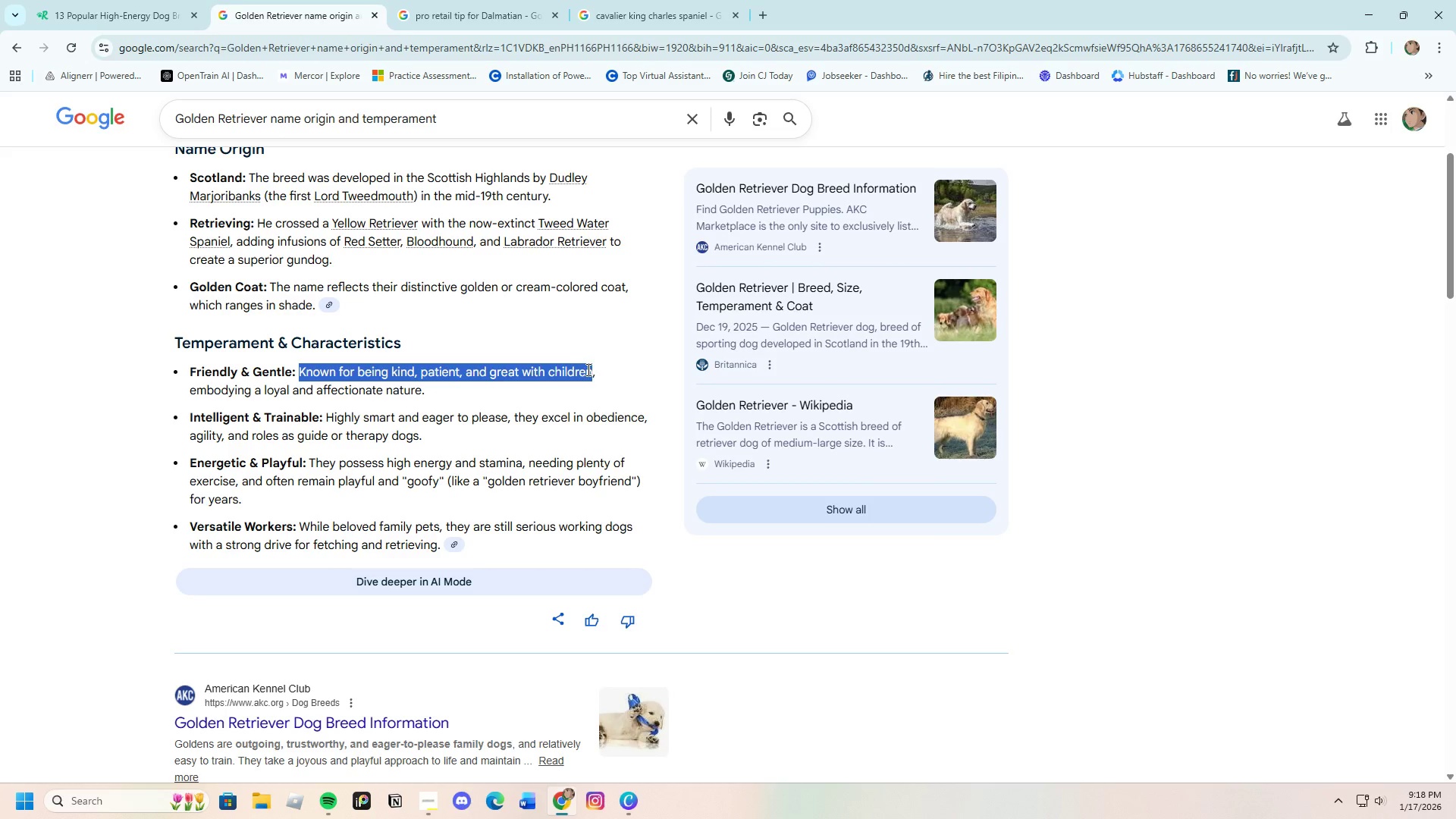 
right_click([587, 369])
 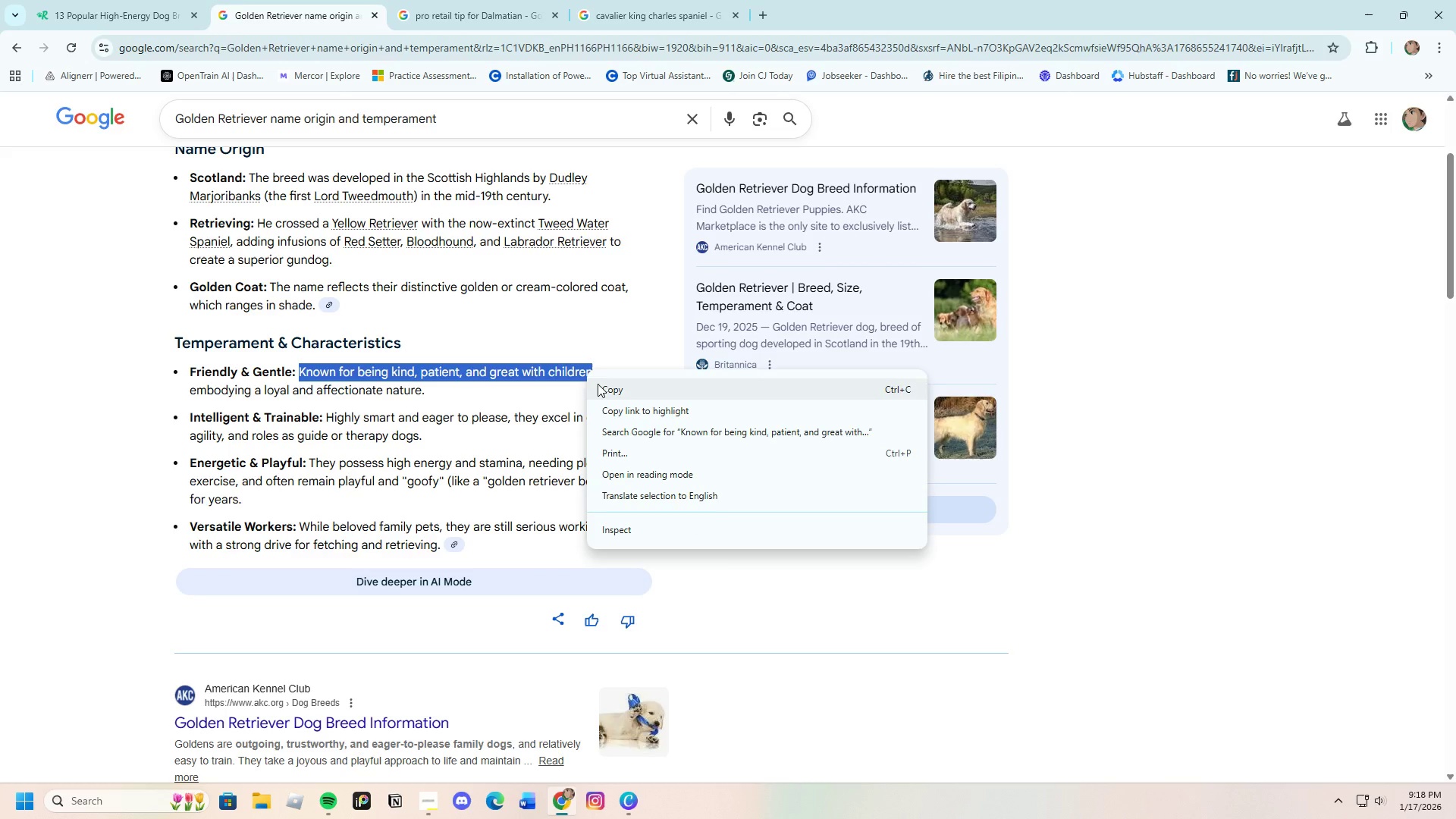 
left_click([598, 384])
 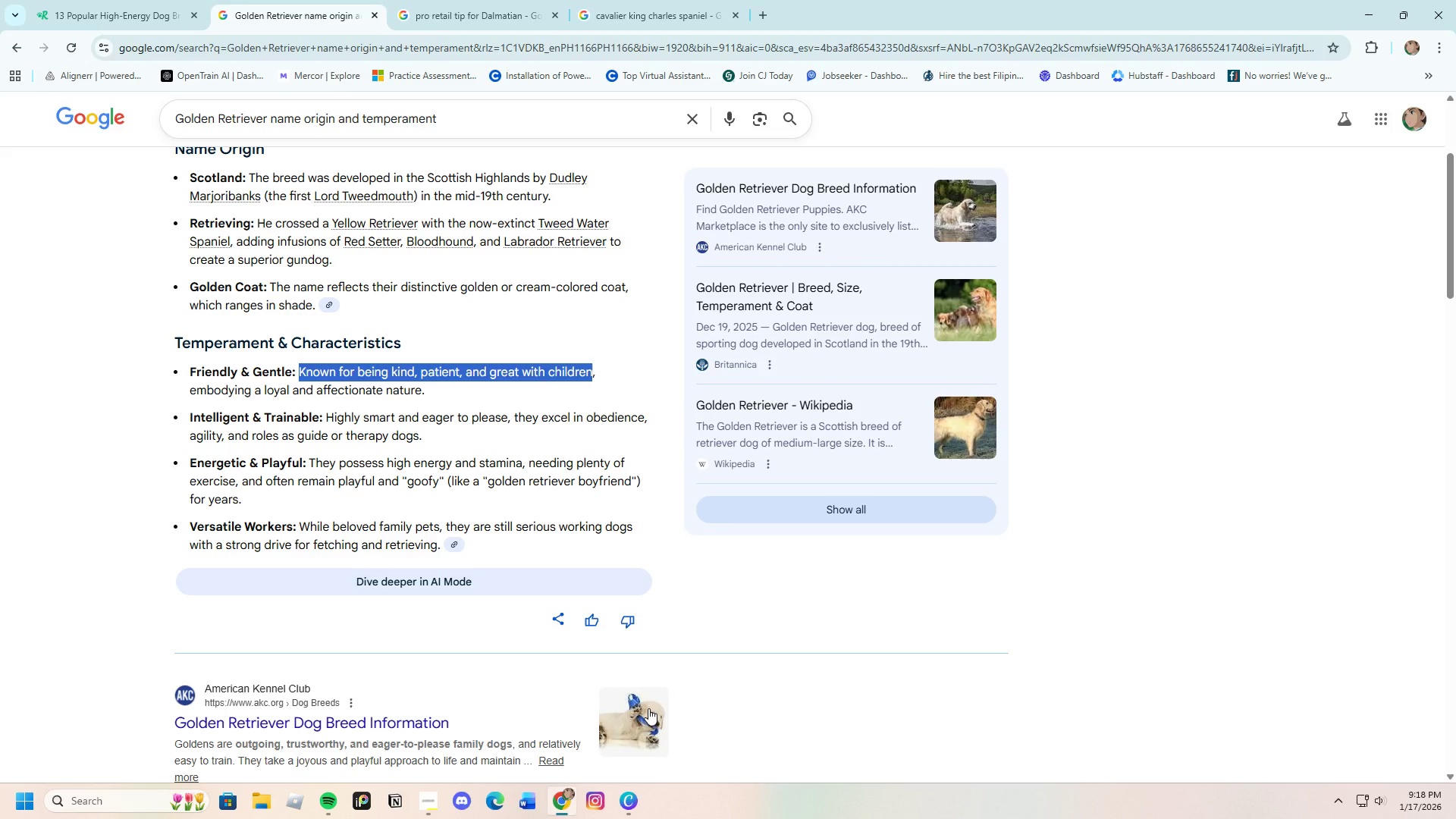 
left_click([632, 803])
 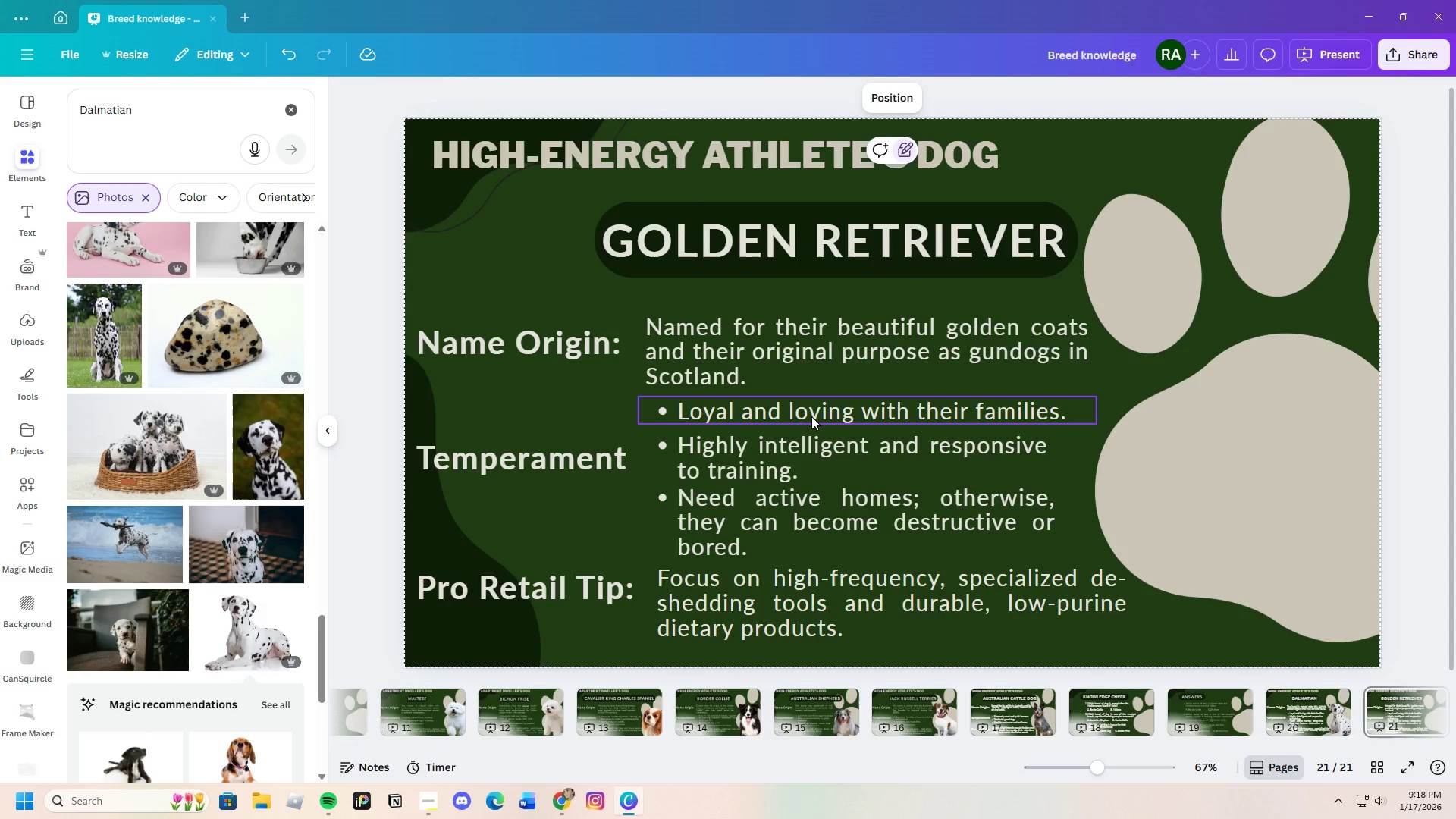 
double_click([811, 416])
 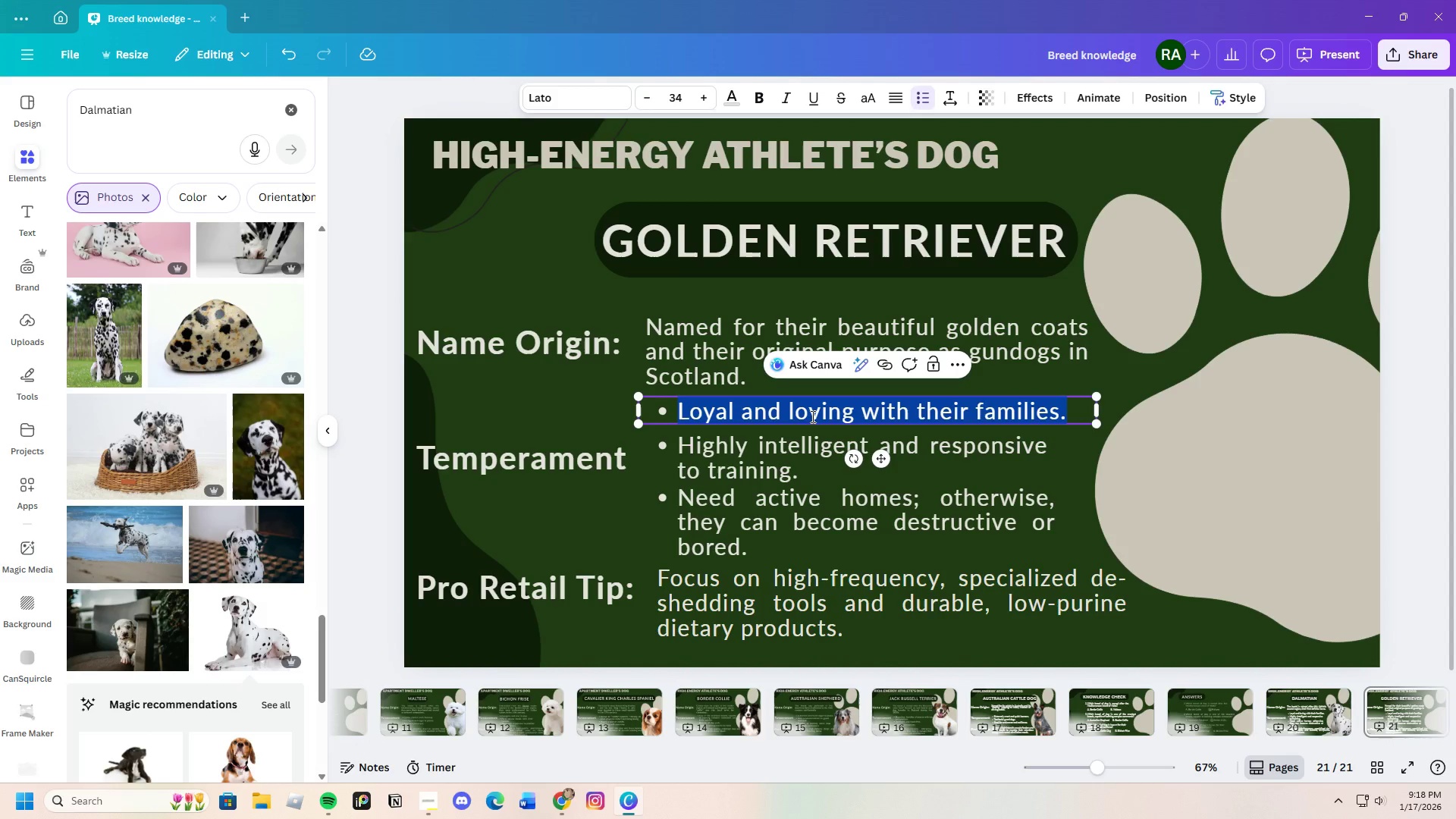 
key(Backspace)
 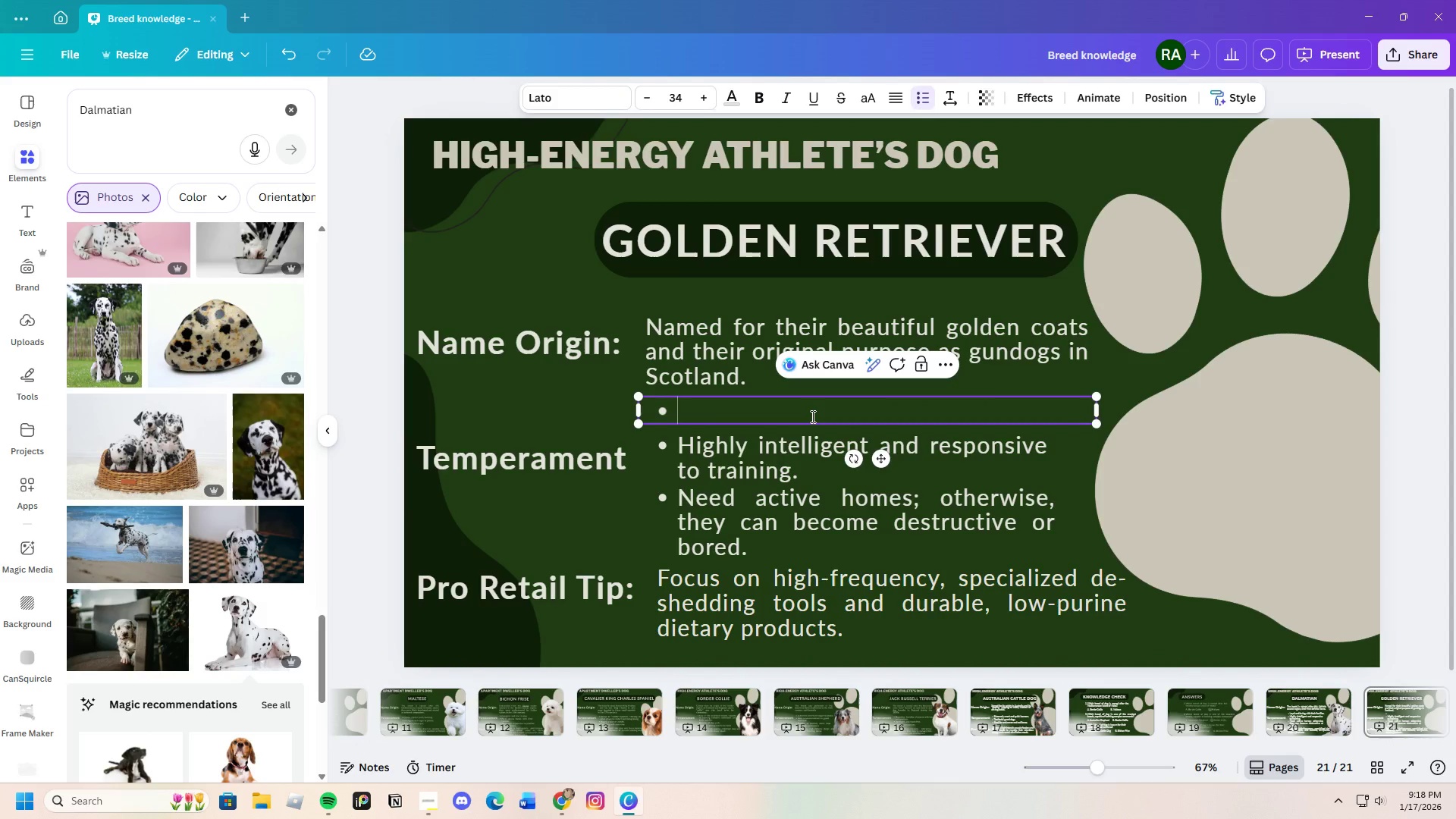 
key(Control+V)
 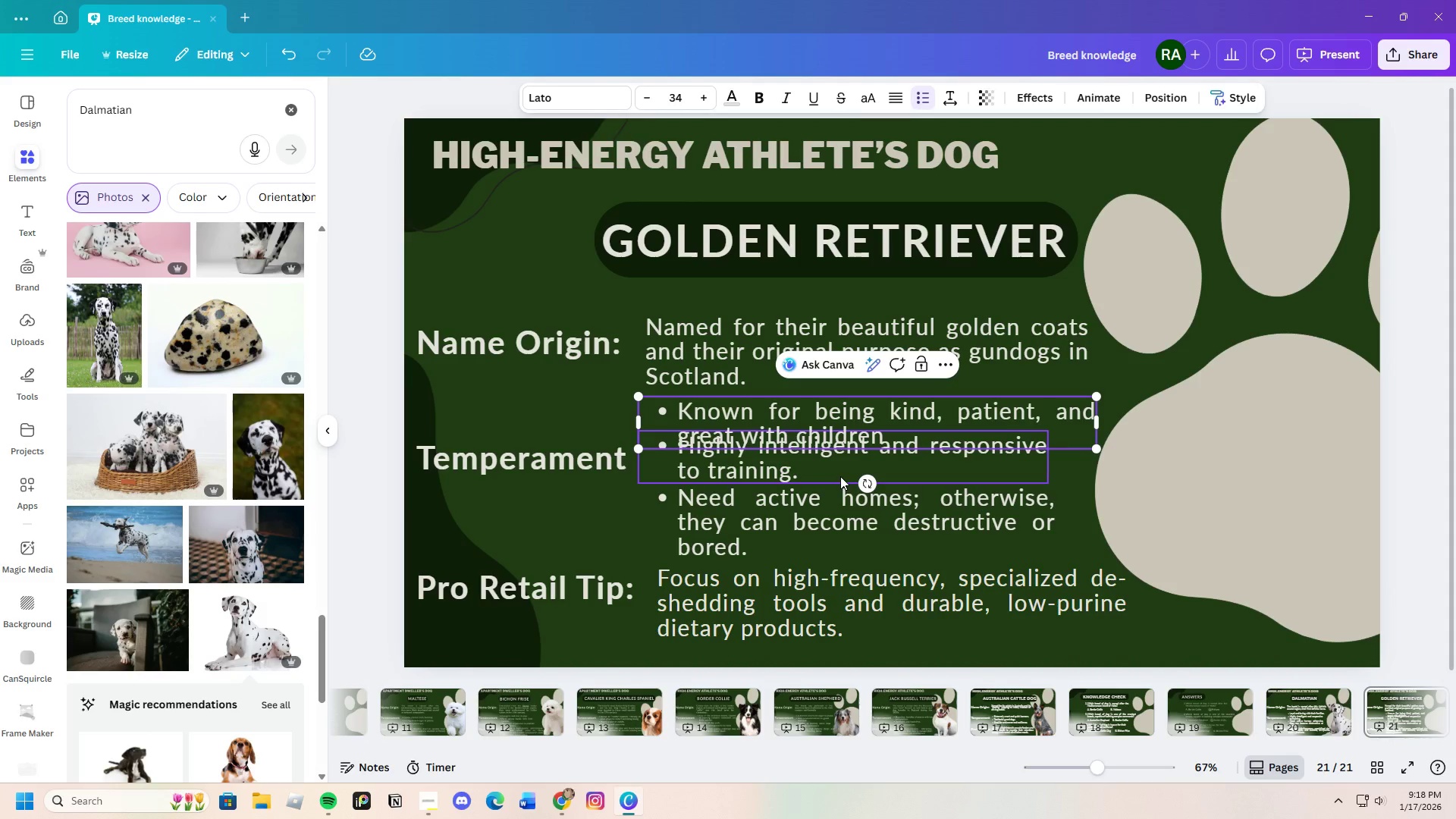 
left_click([913, 431])
 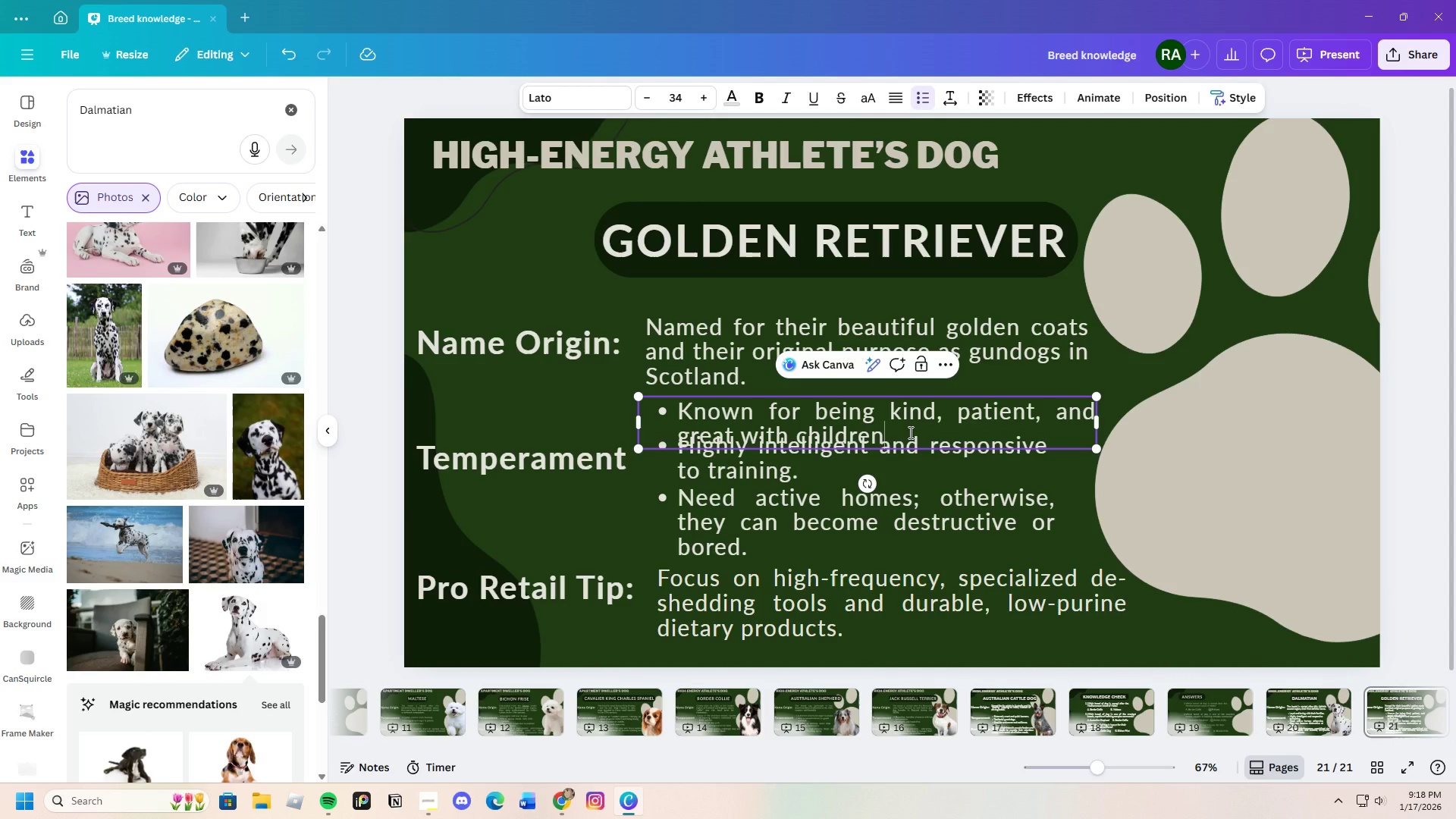 
key(Period)
 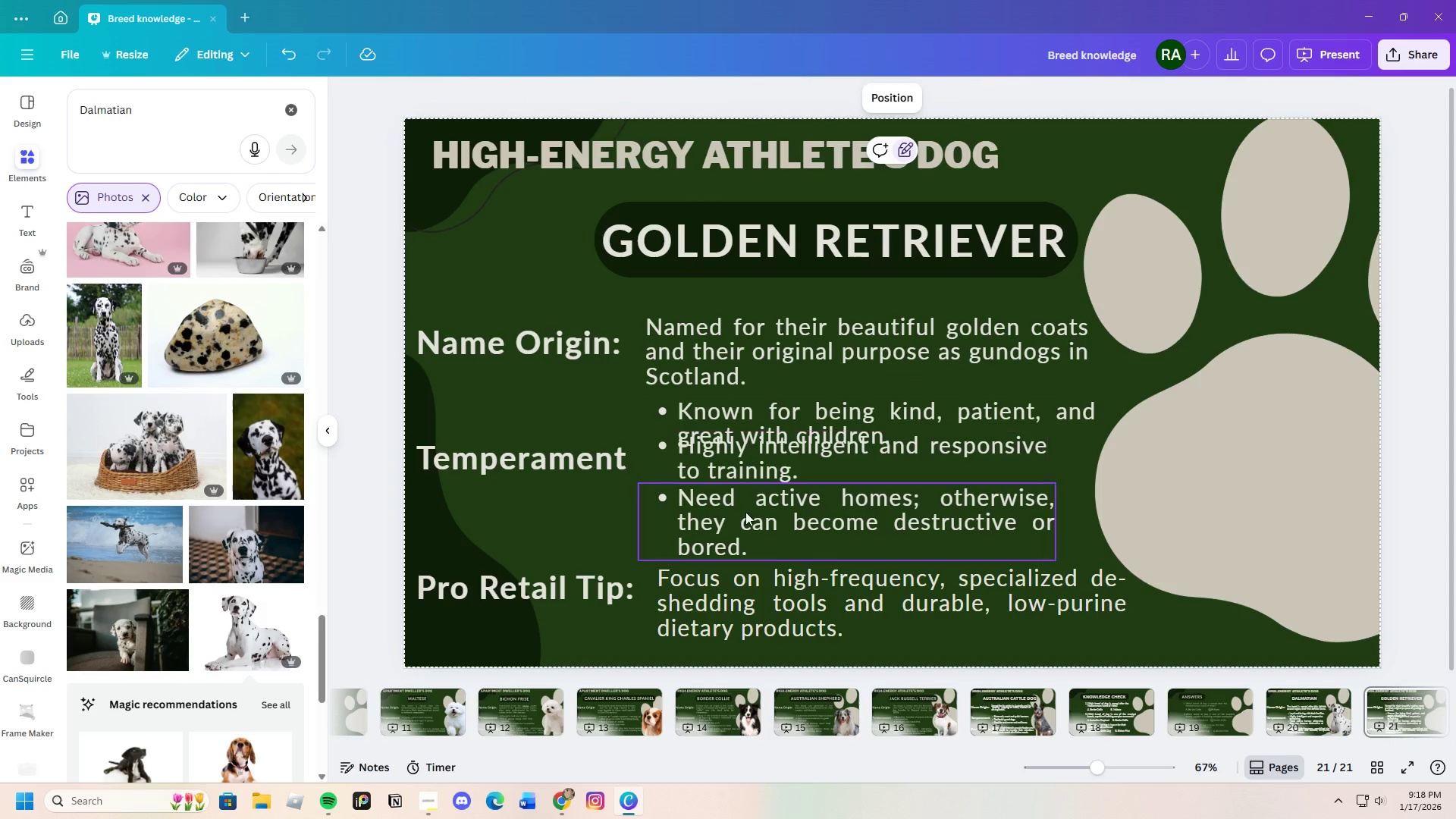 
left_click_drag(start_coordinate=[749, 517], to_coordinate=[744, 536])
 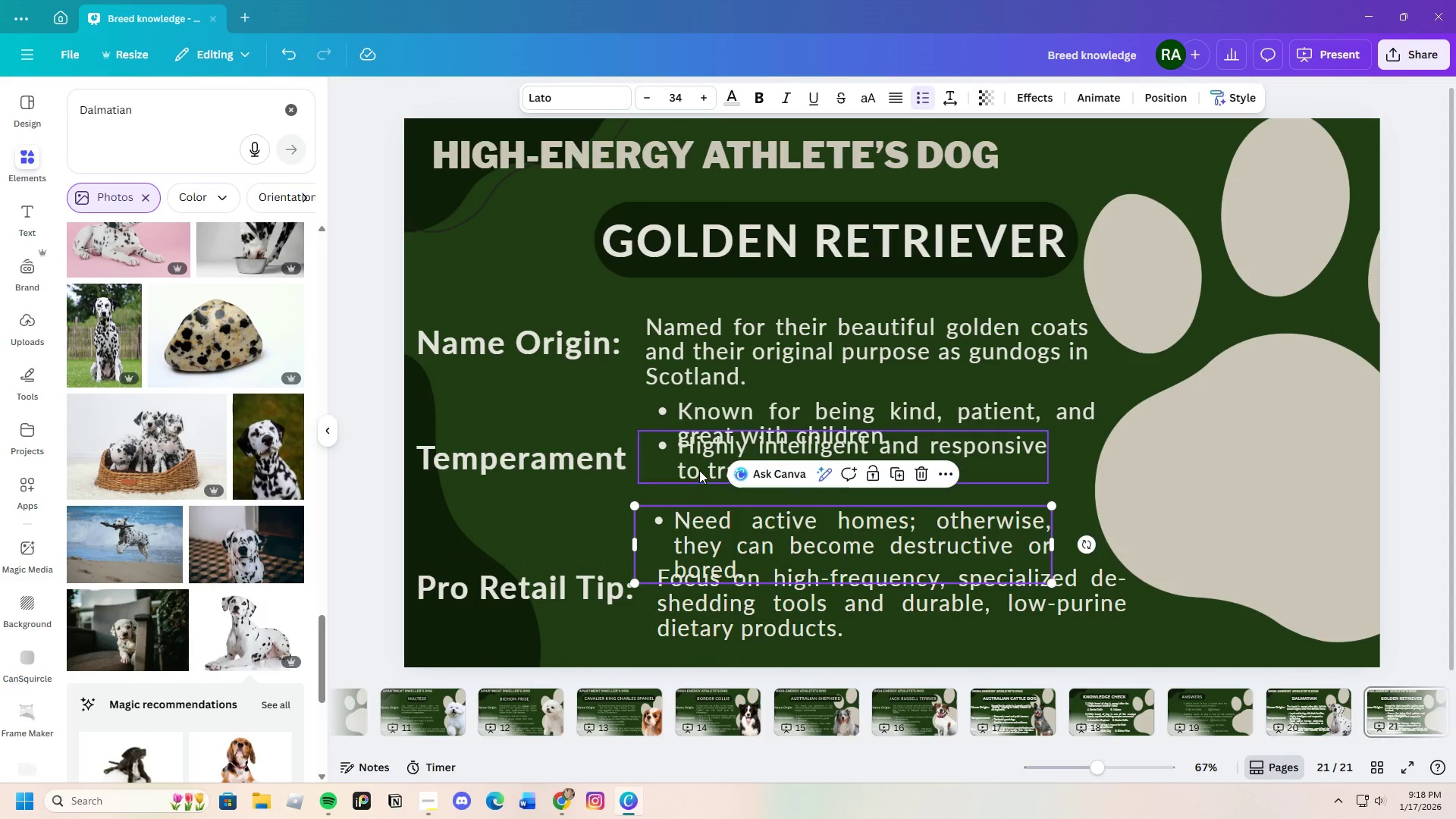 
left_click([699, 470])
 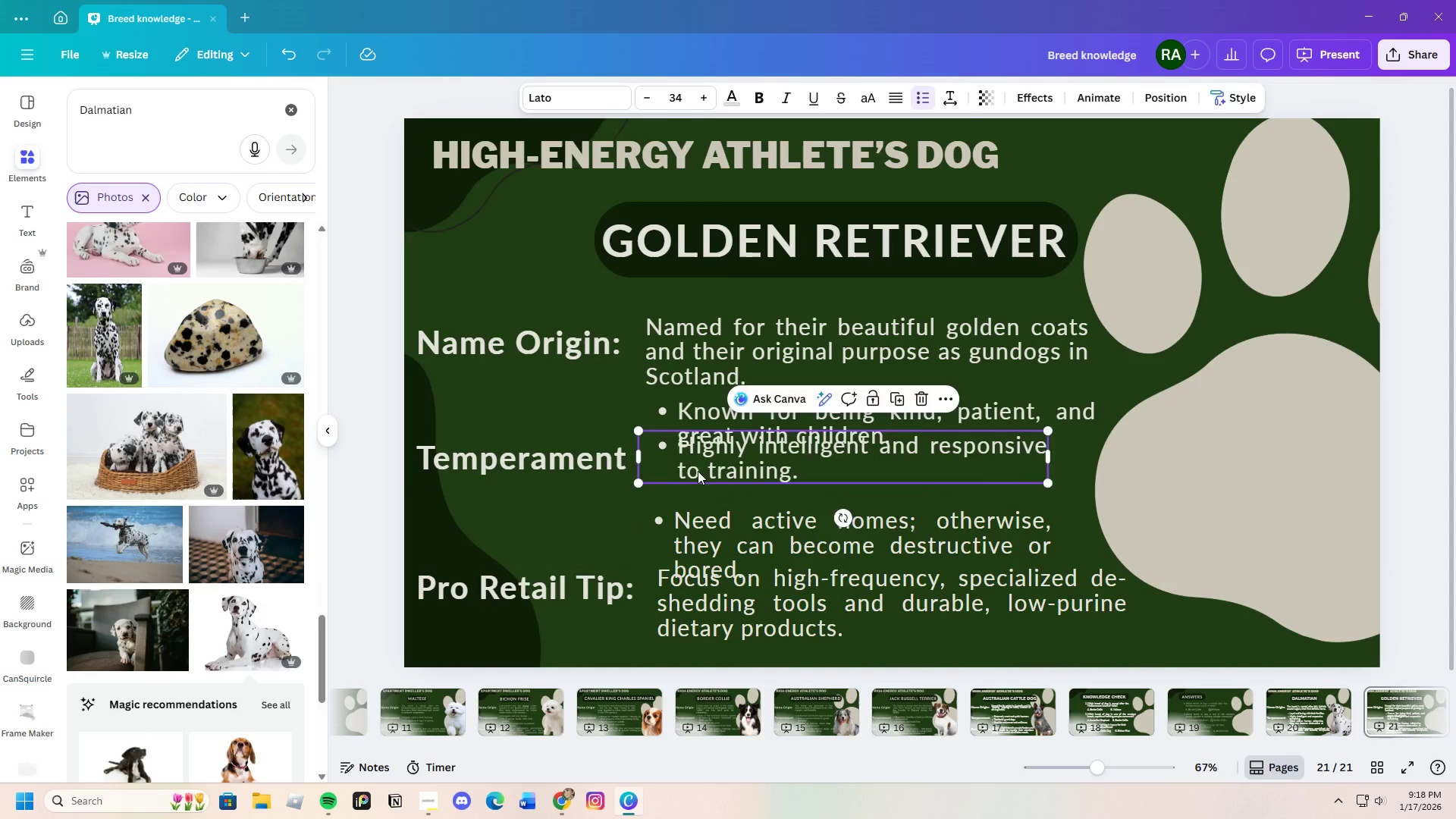 
left_click_drag(start_coordinate=[698, 467], to_coordinate=[697, 486])
 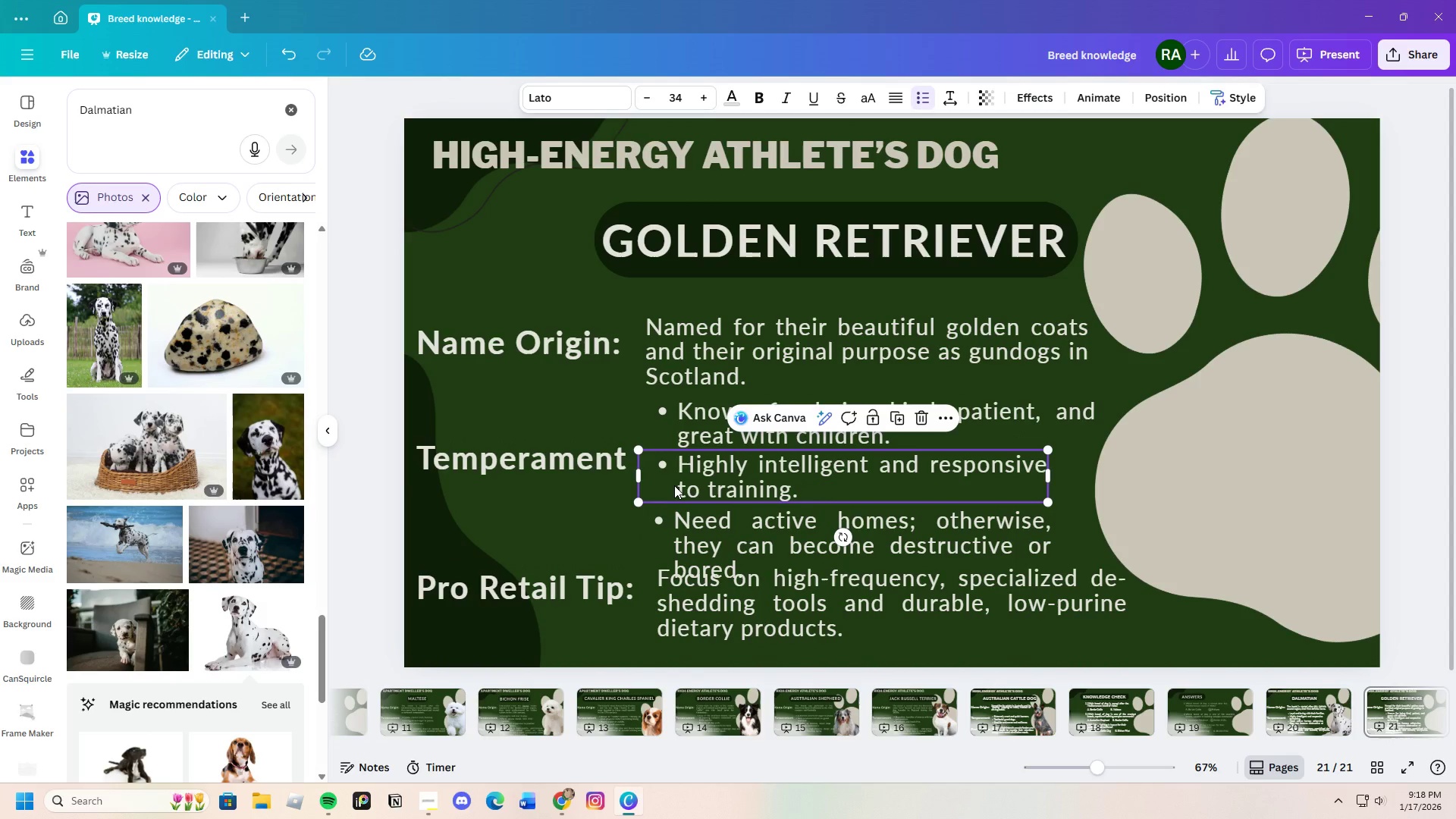 
wait(6.92)
 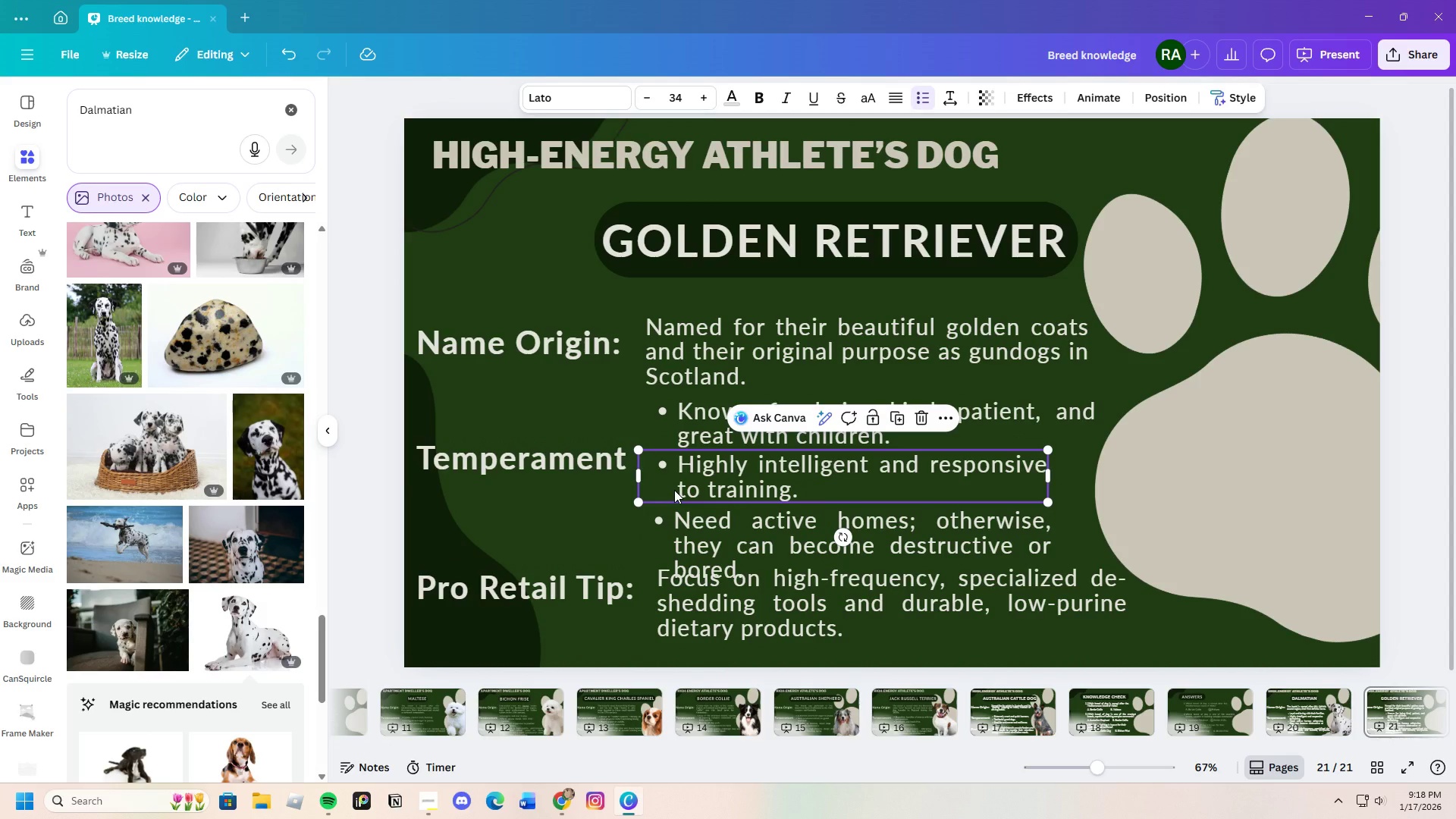 
left_click([565, 804])
 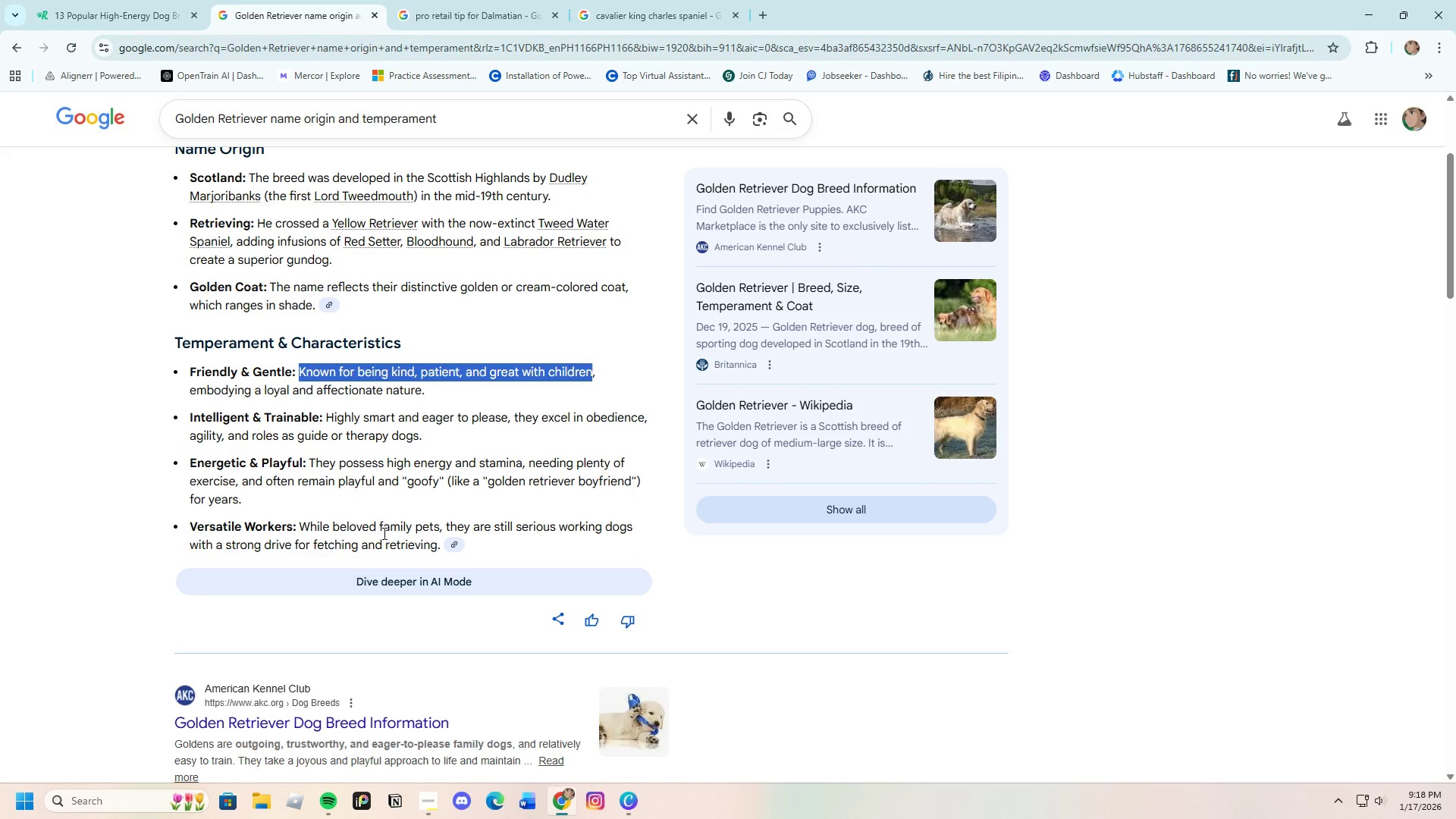 
wait(6.98)
 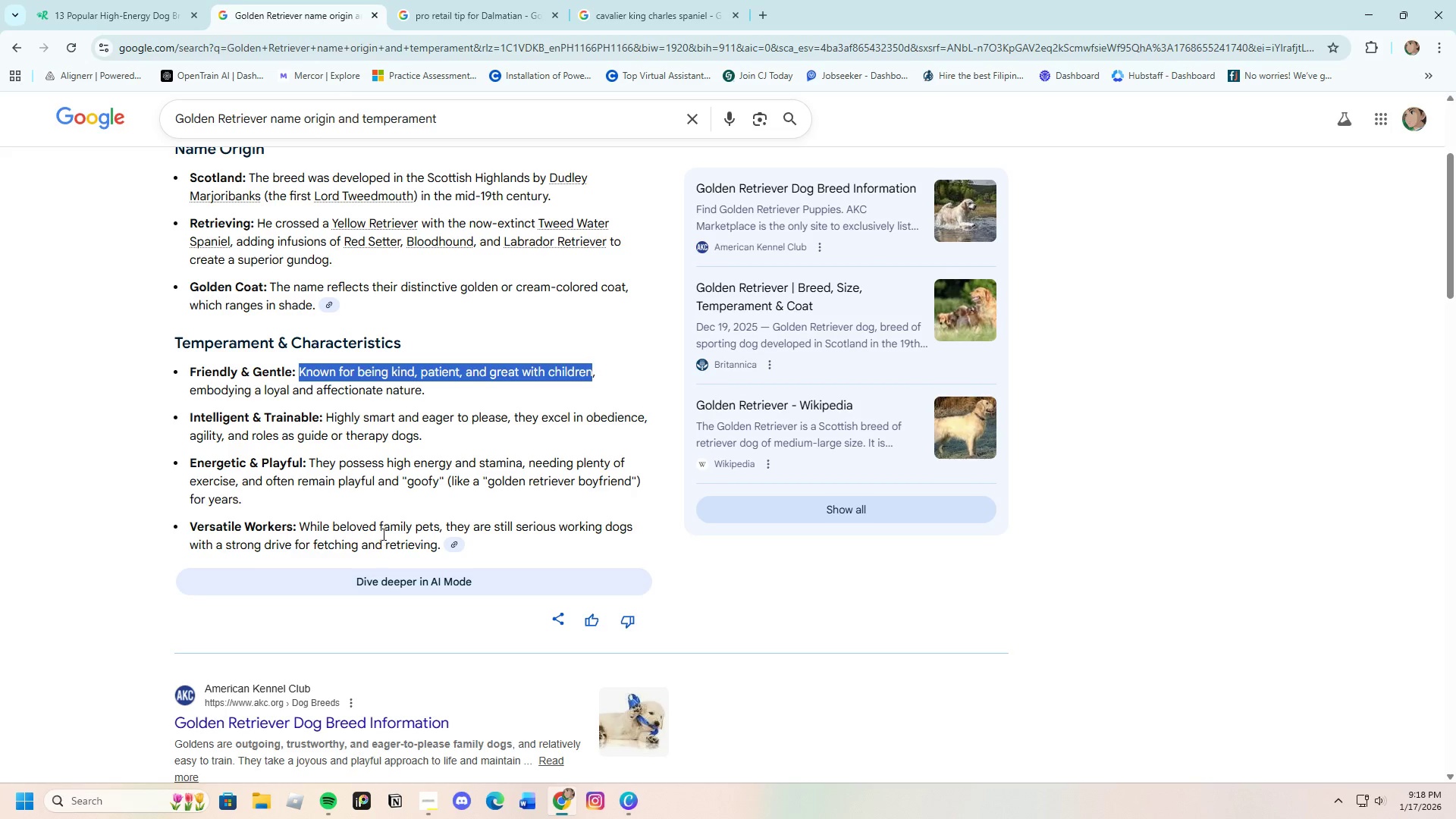 
scroll: coordinate [383, 533], scroll_direction: down, amount: 2.0
 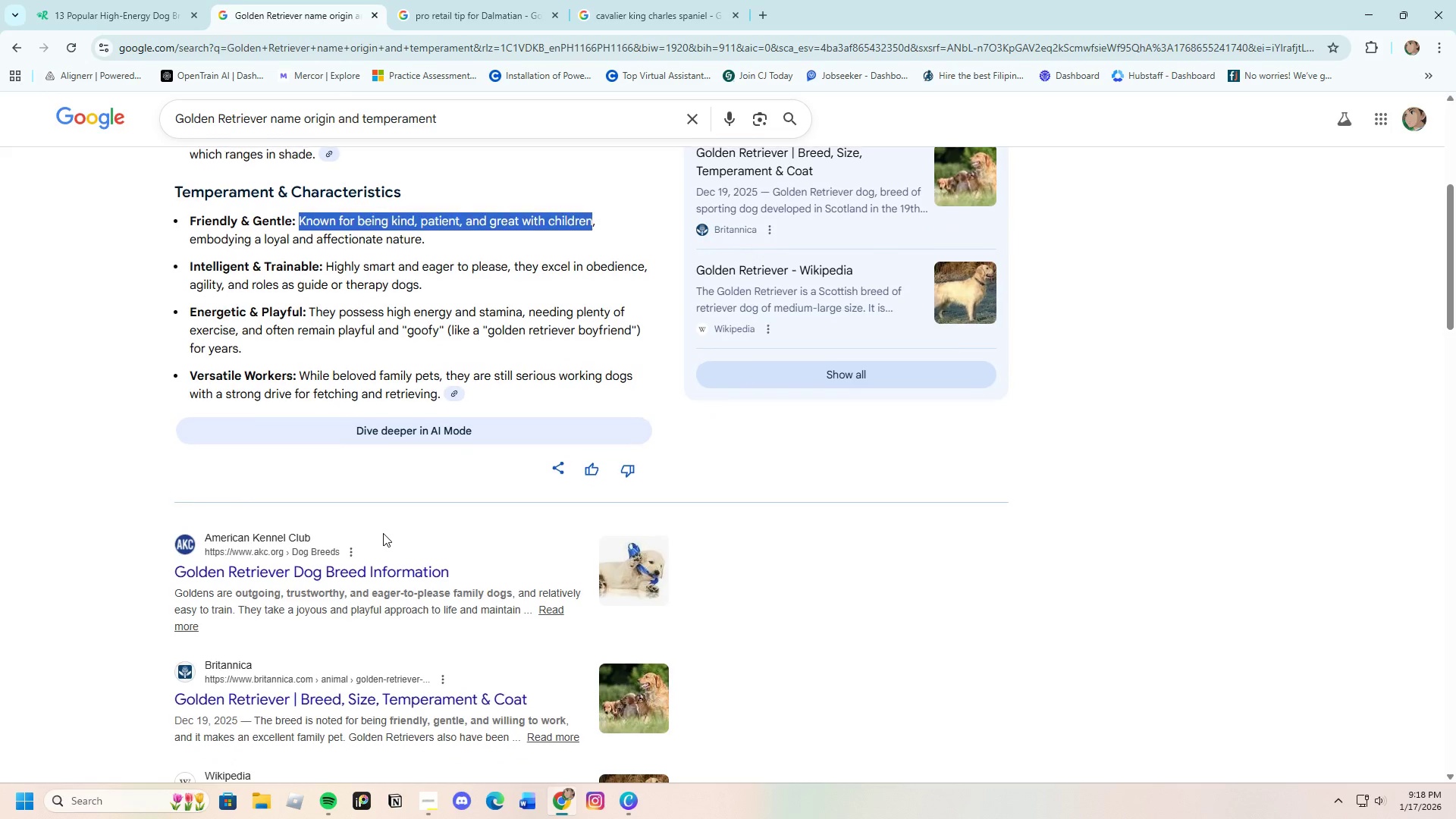 
scroll: coordinate [383, 533], scroll_direction: up, amount: 1.0
 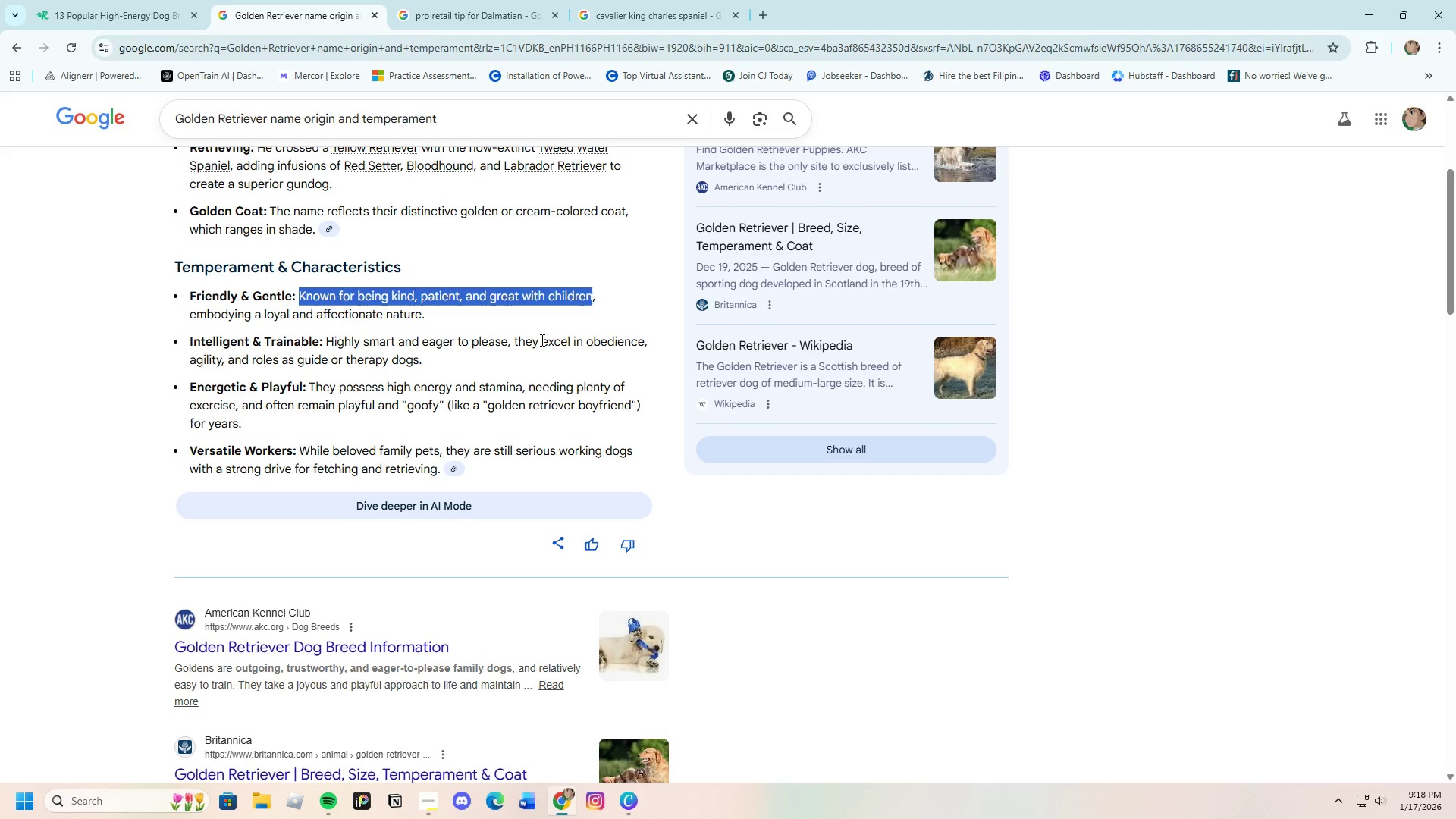 
wait(7.47)
 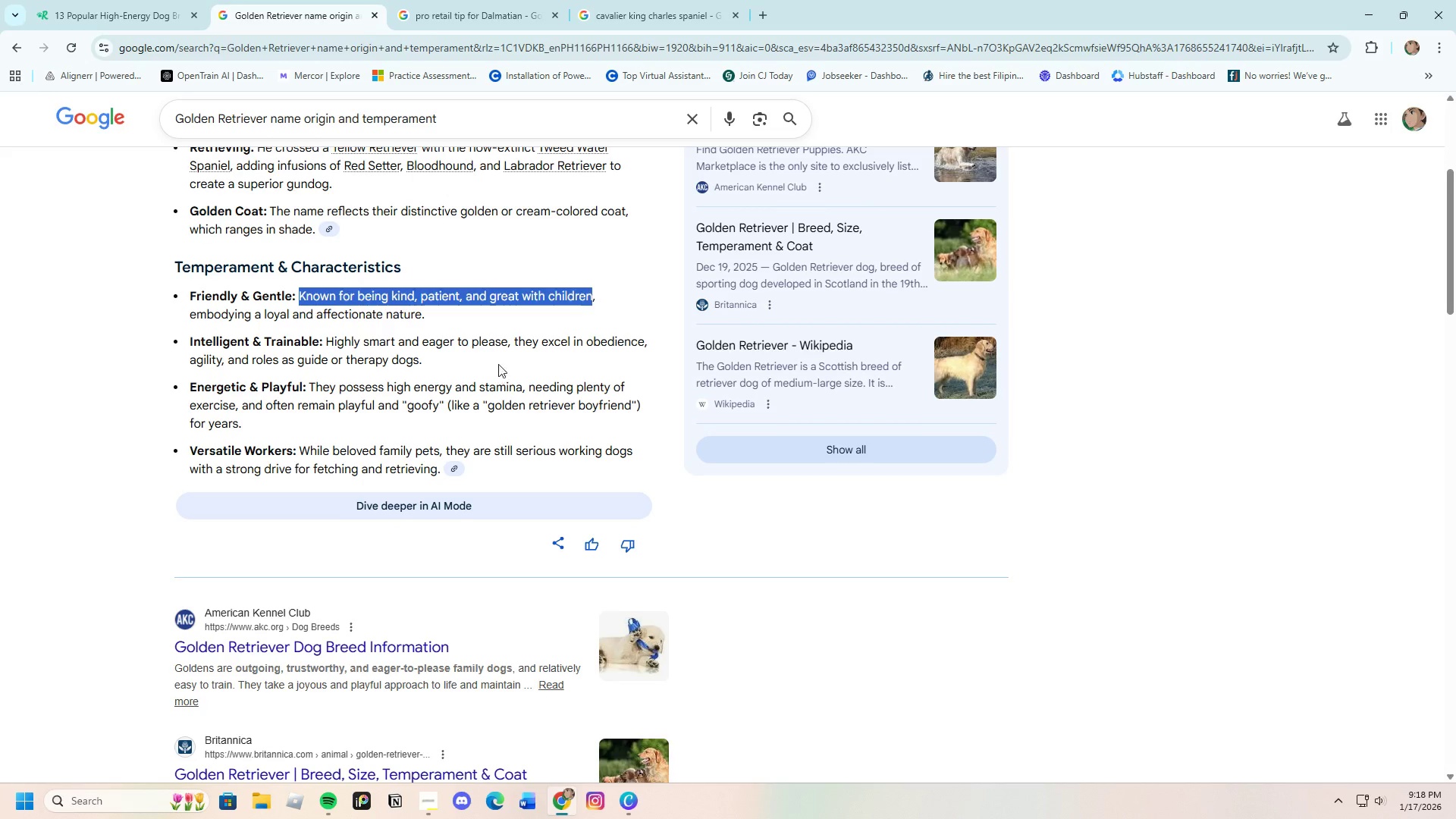 
left_click_drag(start_coordinate=[544, 344], to_coordinate=[638, 338])
 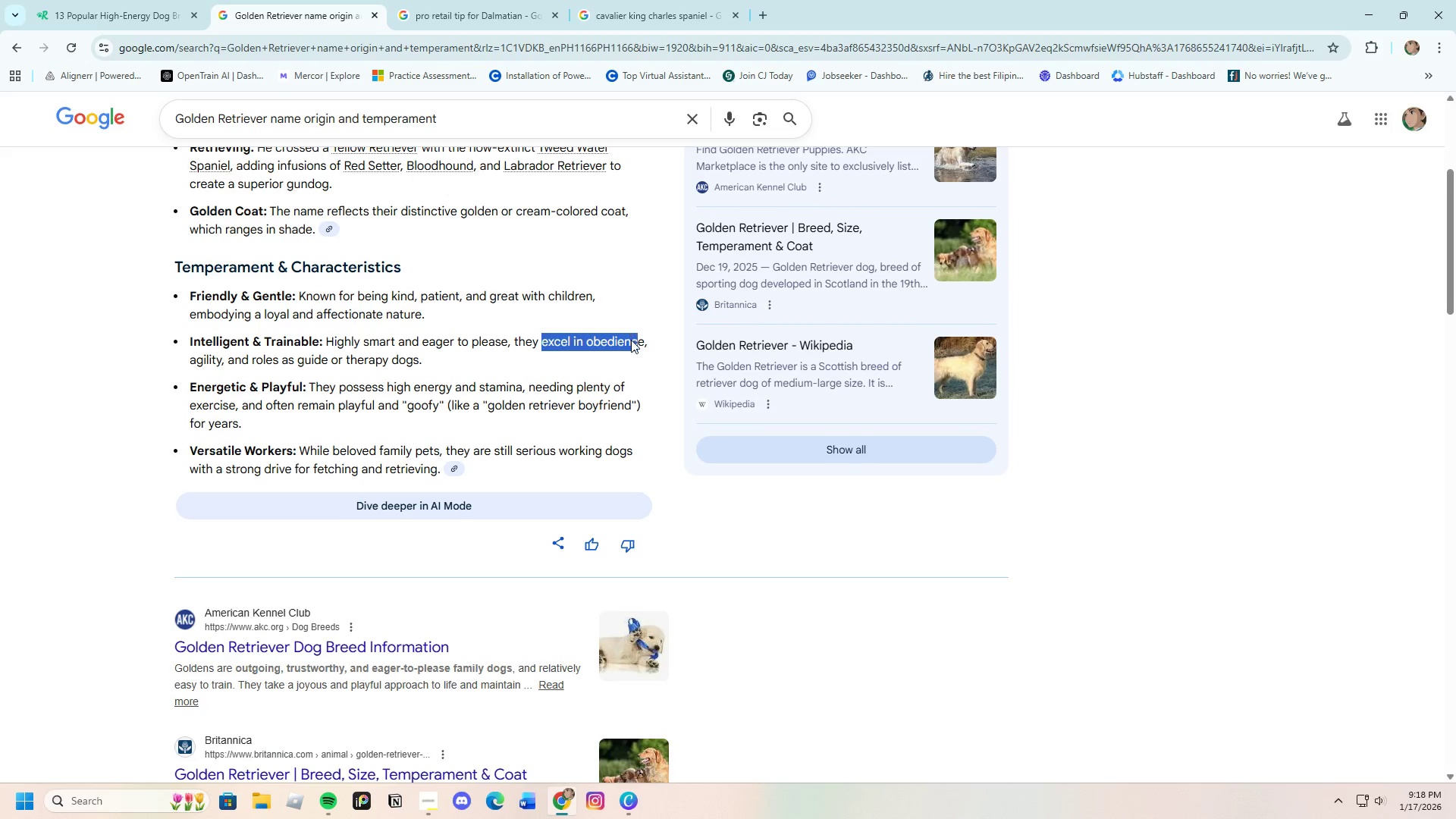 
right_click([631, 340])
 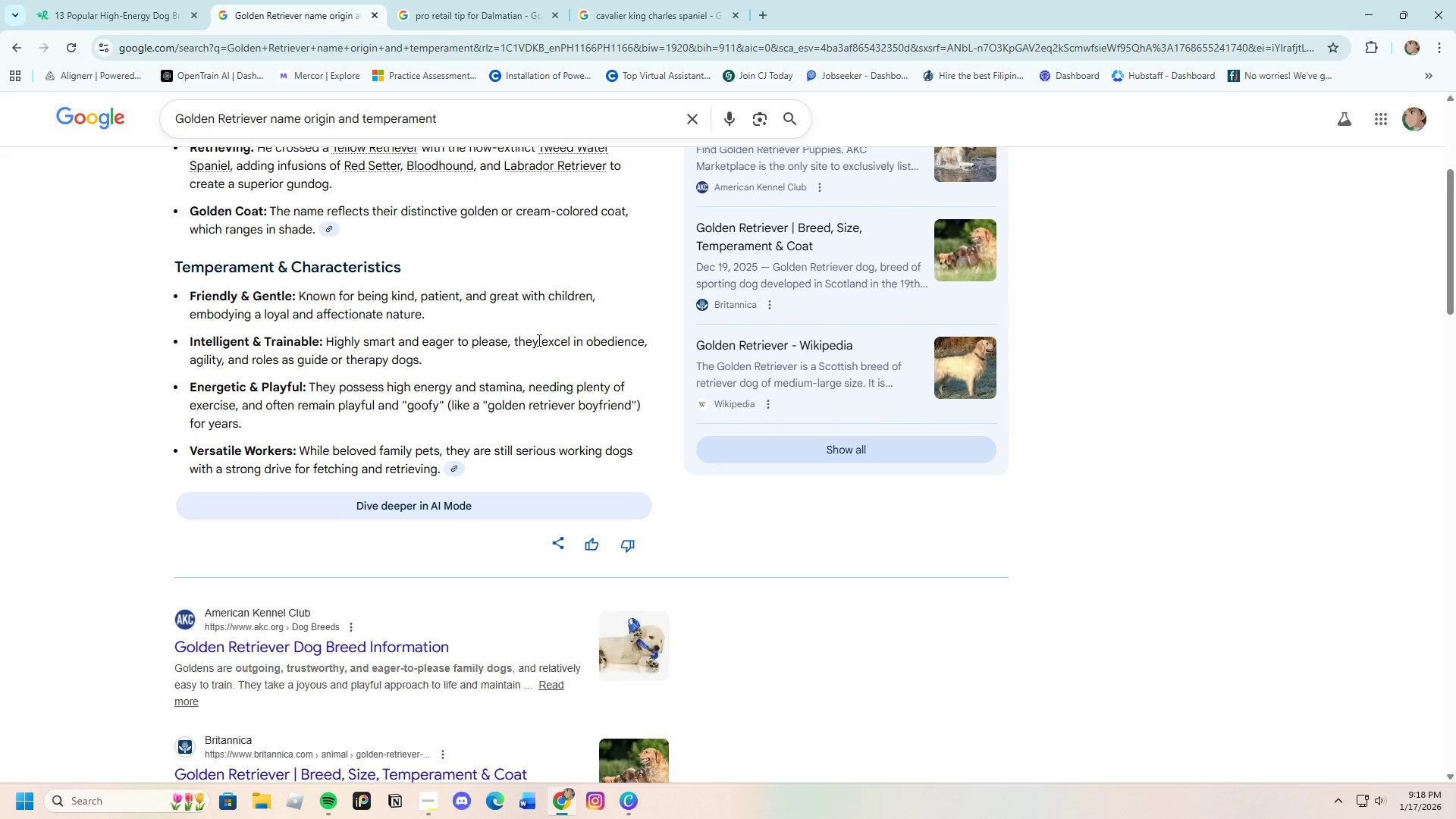 
left_click_drag(start_coordinate=[538, 340], to_coordinate=[645, 341])
 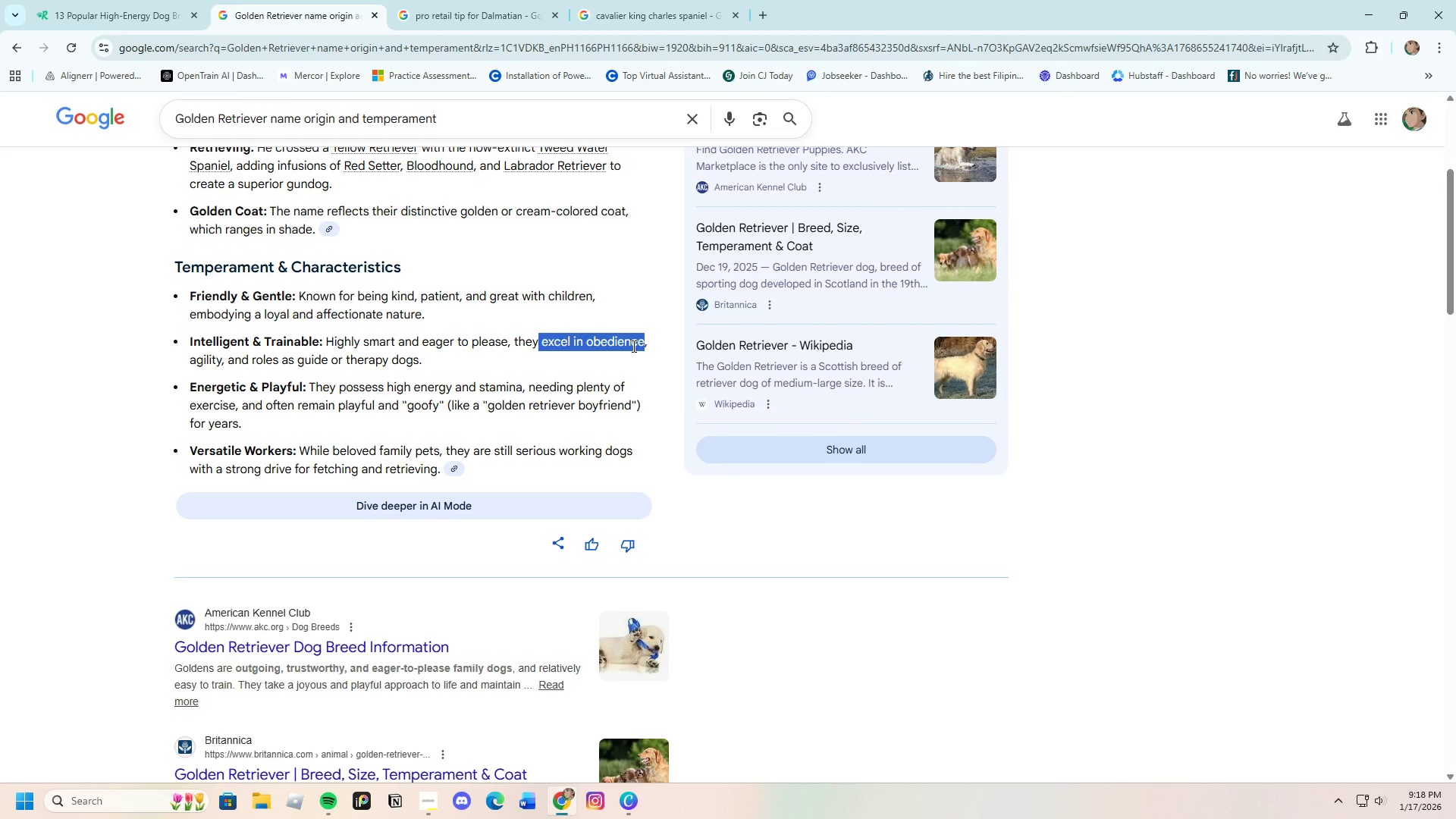 
right_click([630, 346])
 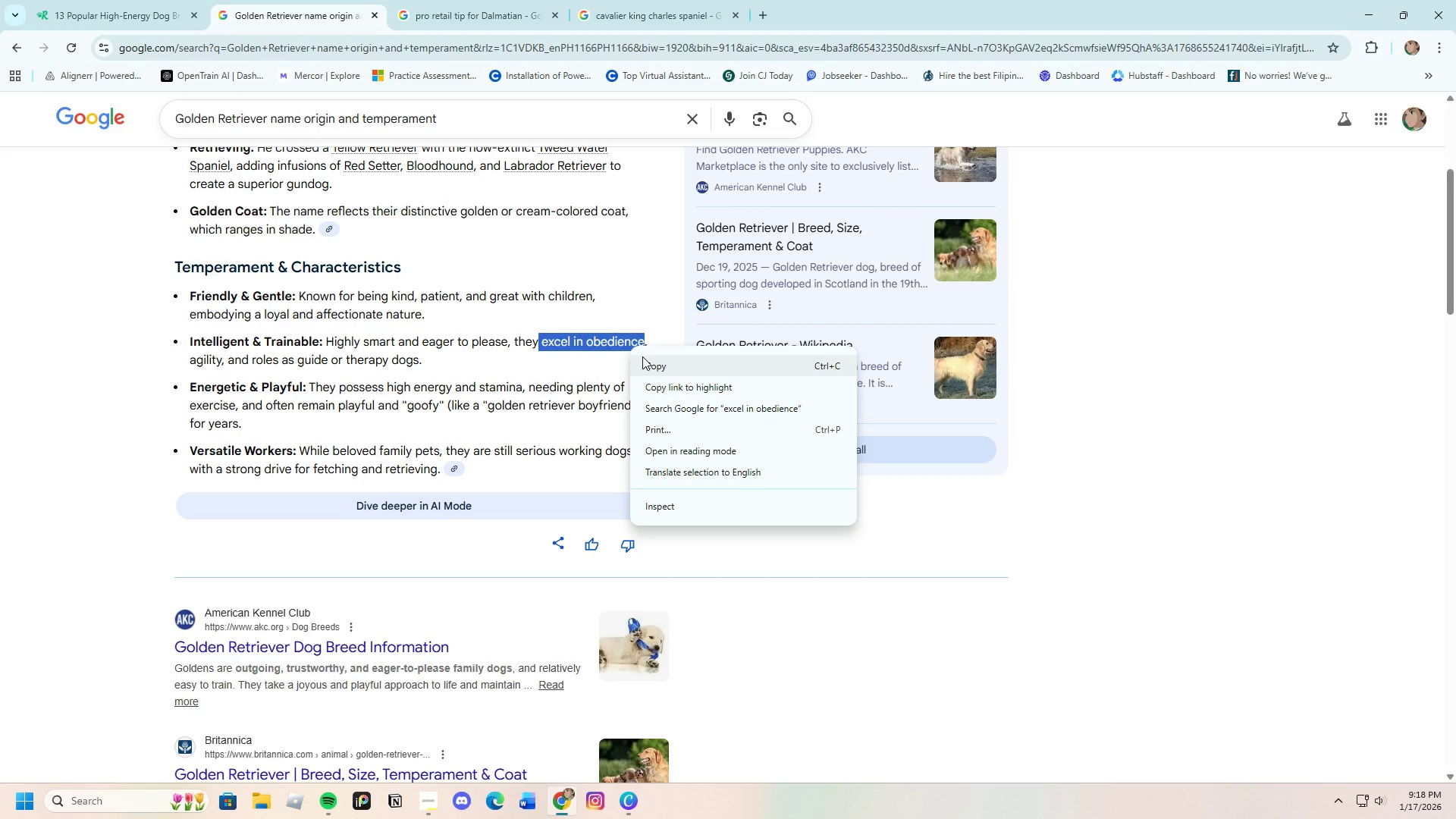 
left_click([642, 356])
 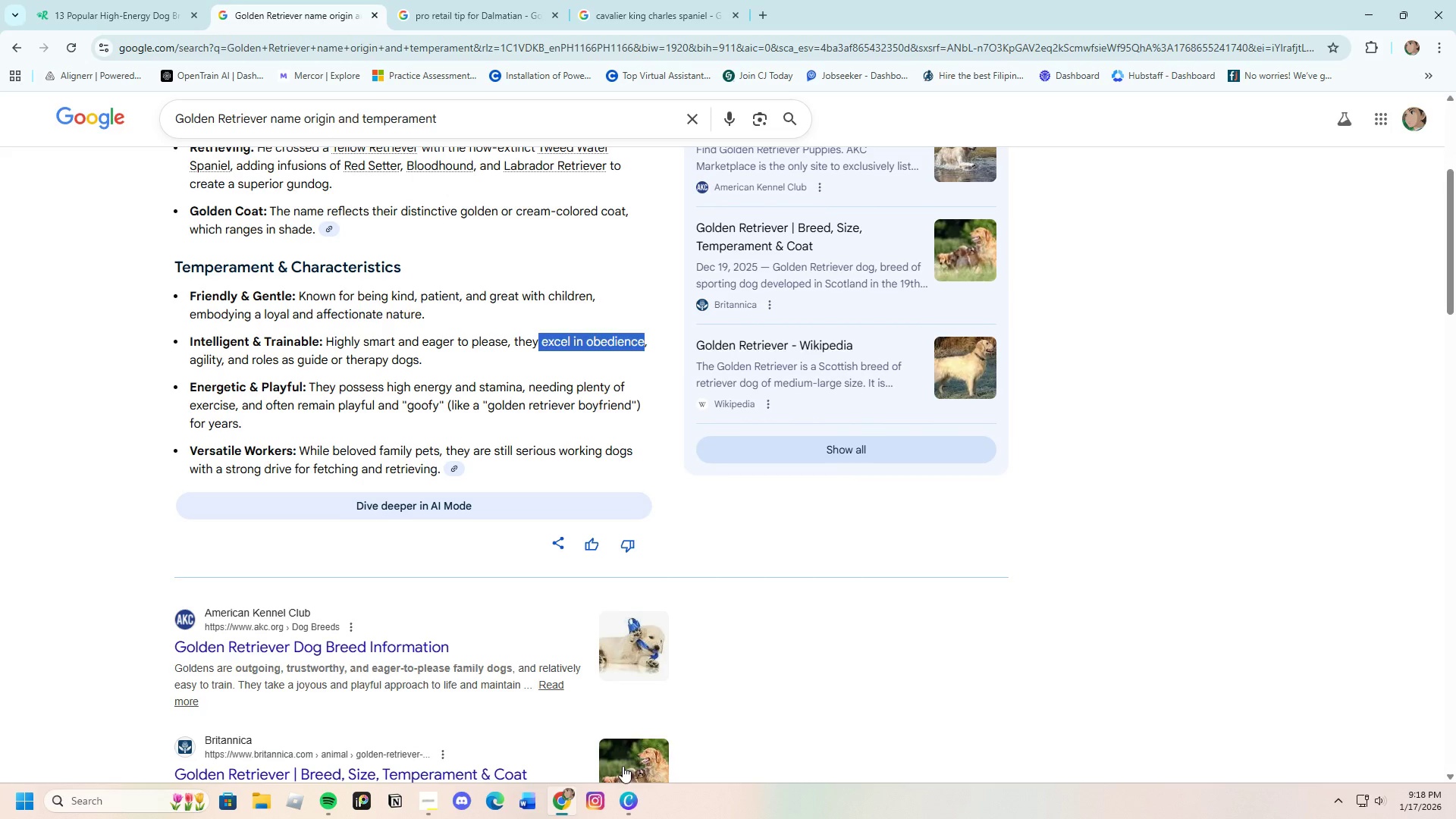 
left_click([639, 799])
 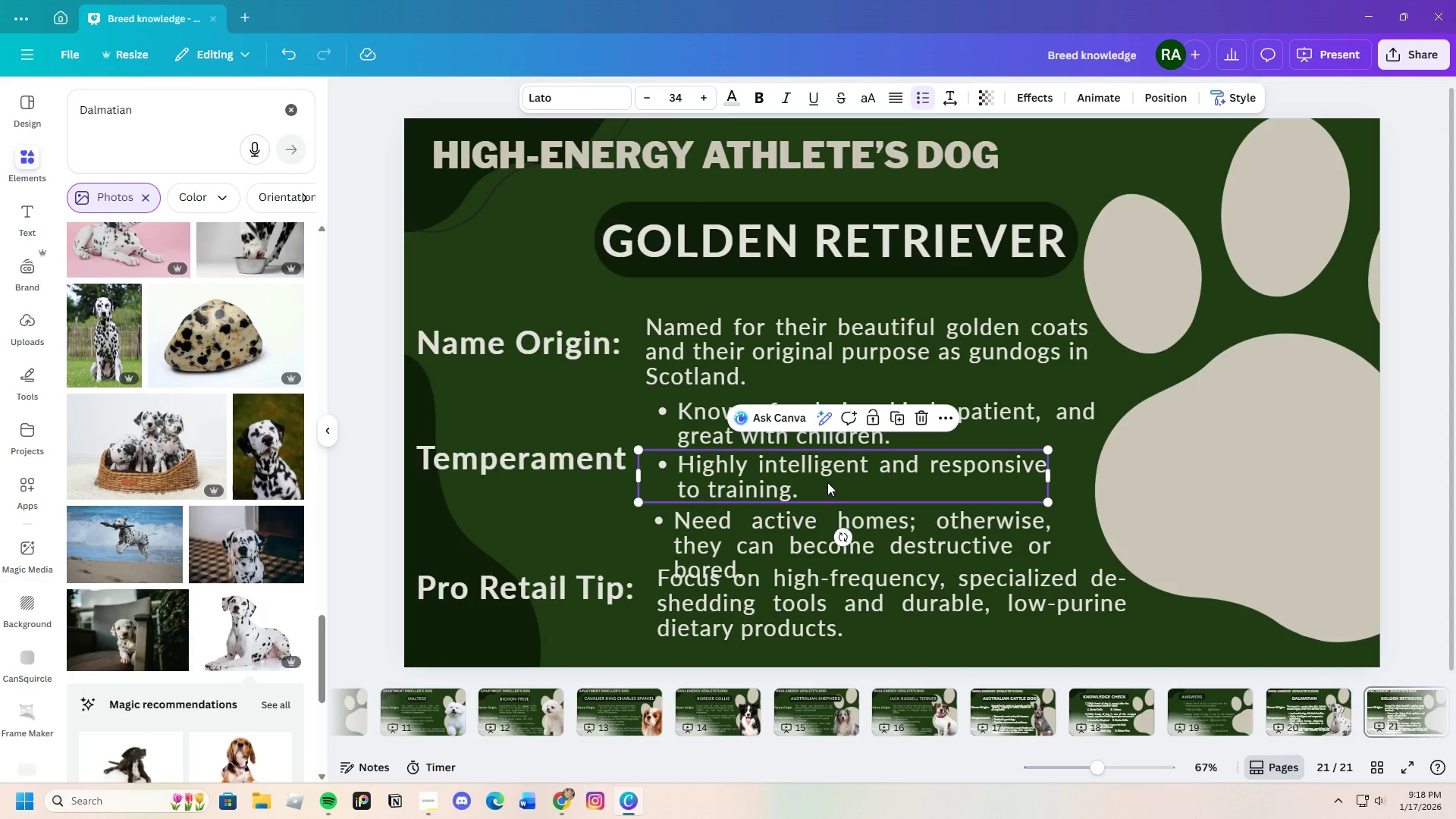 
double_click([827, 482])
 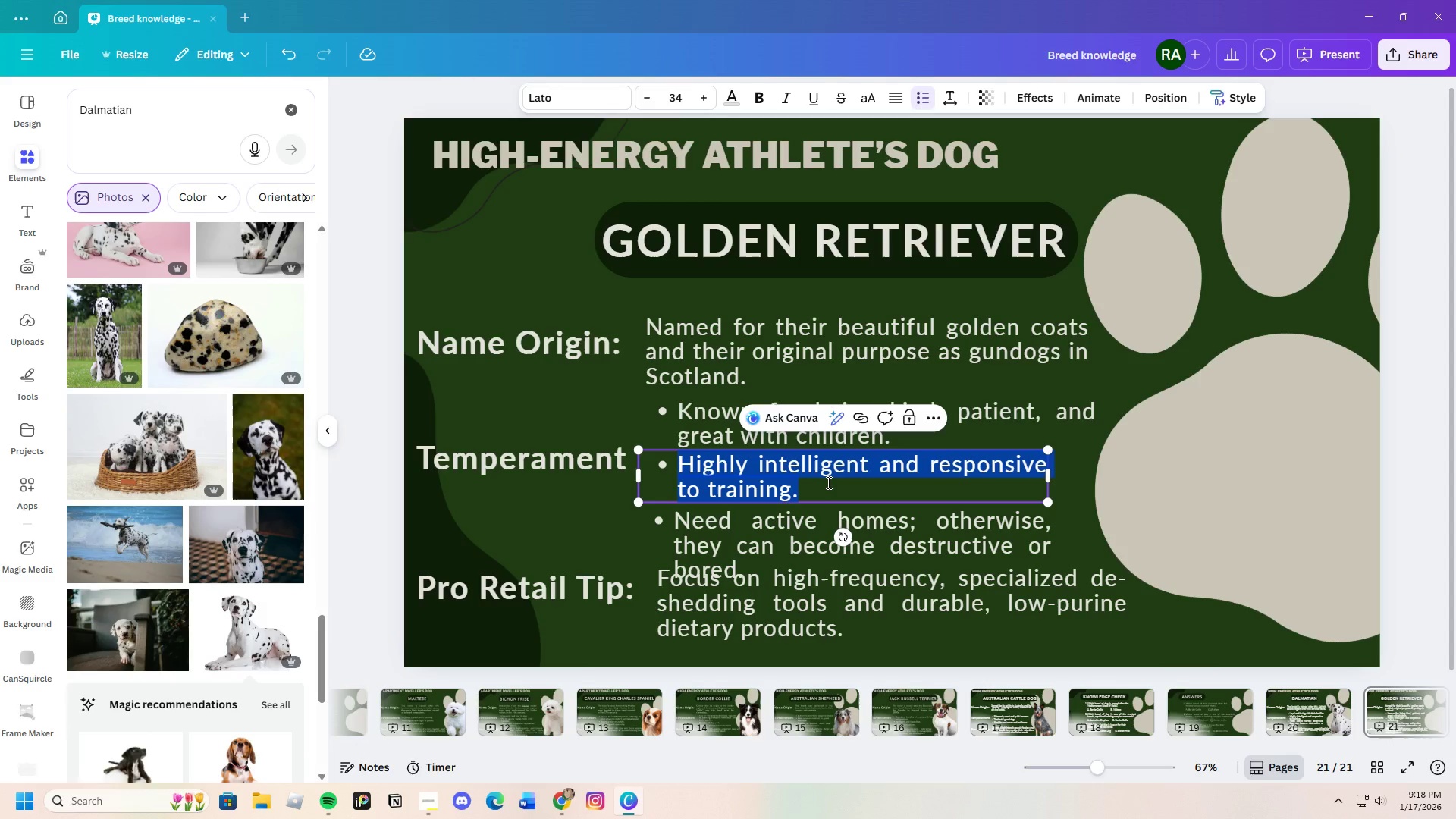 
key(Backspace)
 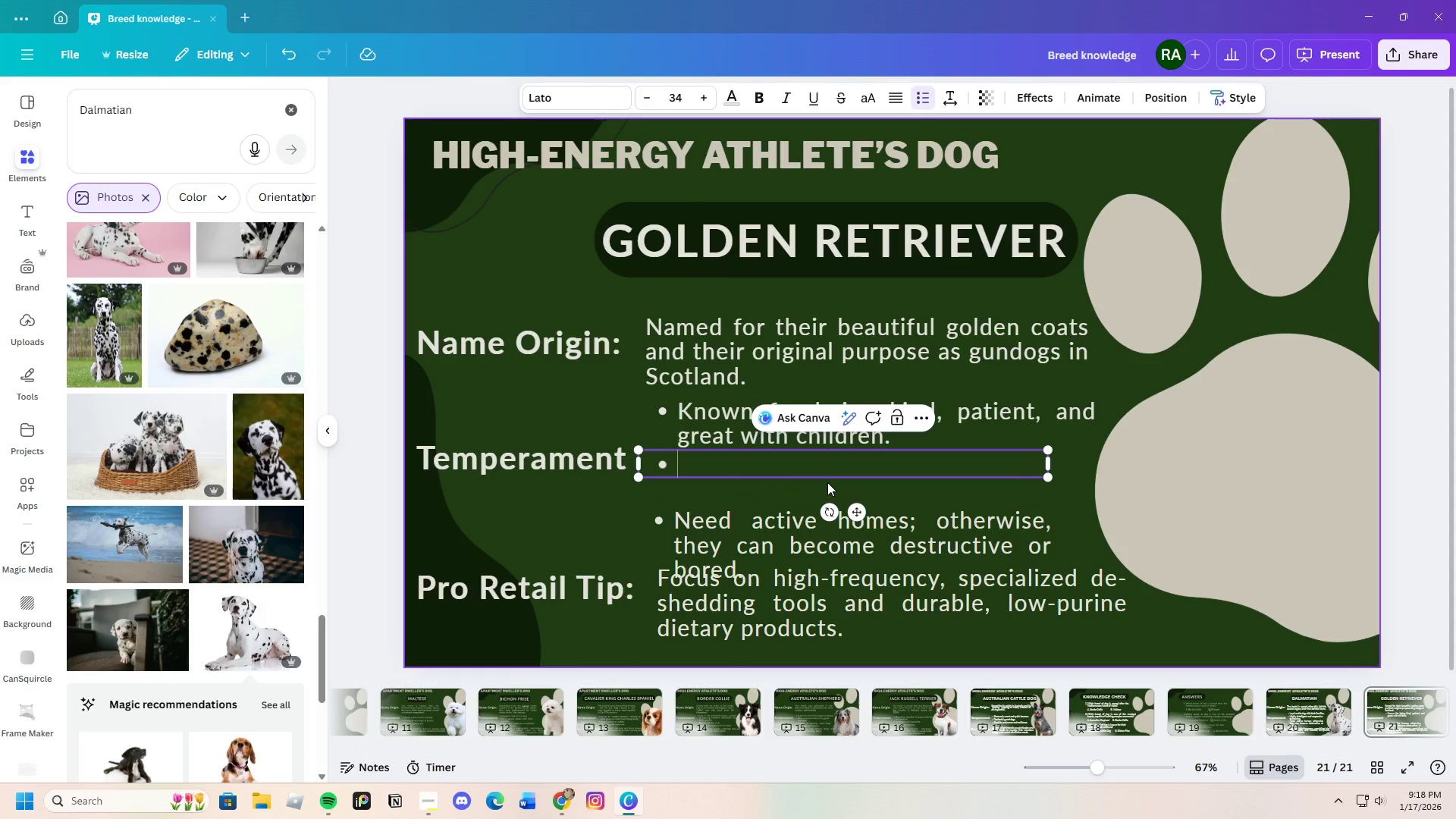 
key(Control+V)
 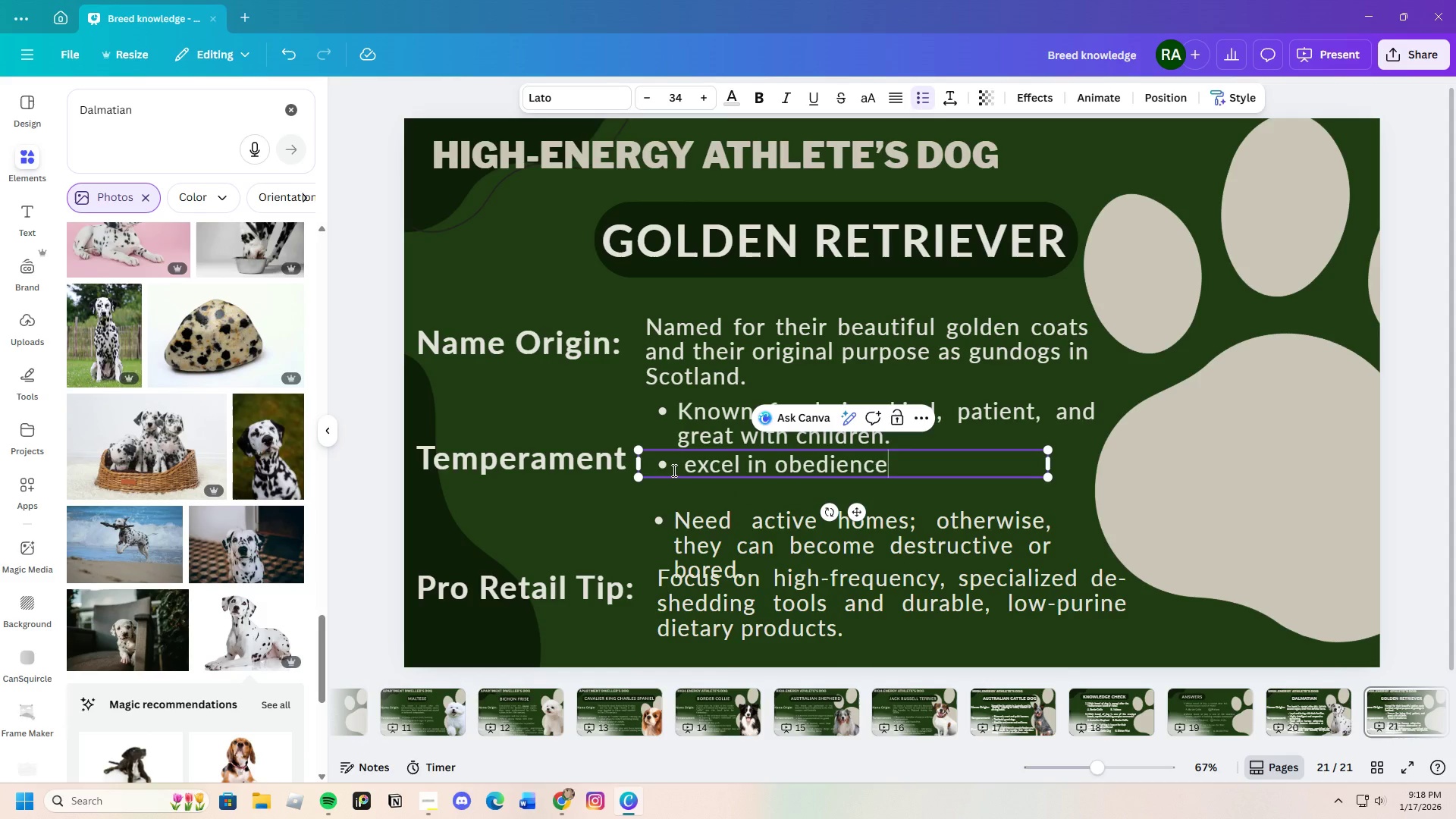 
left_click([694, 469])
 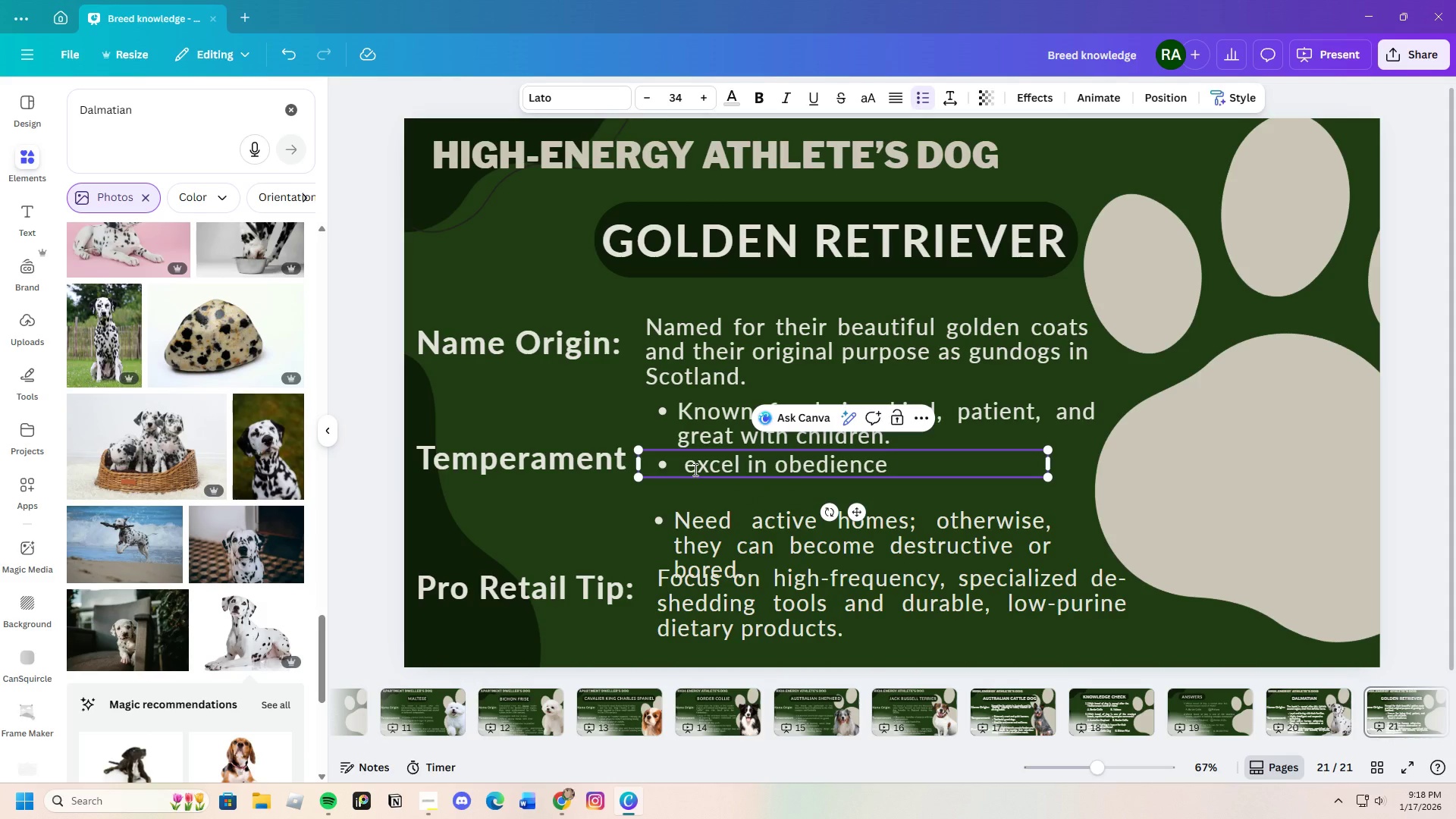 
key(Backspace)
 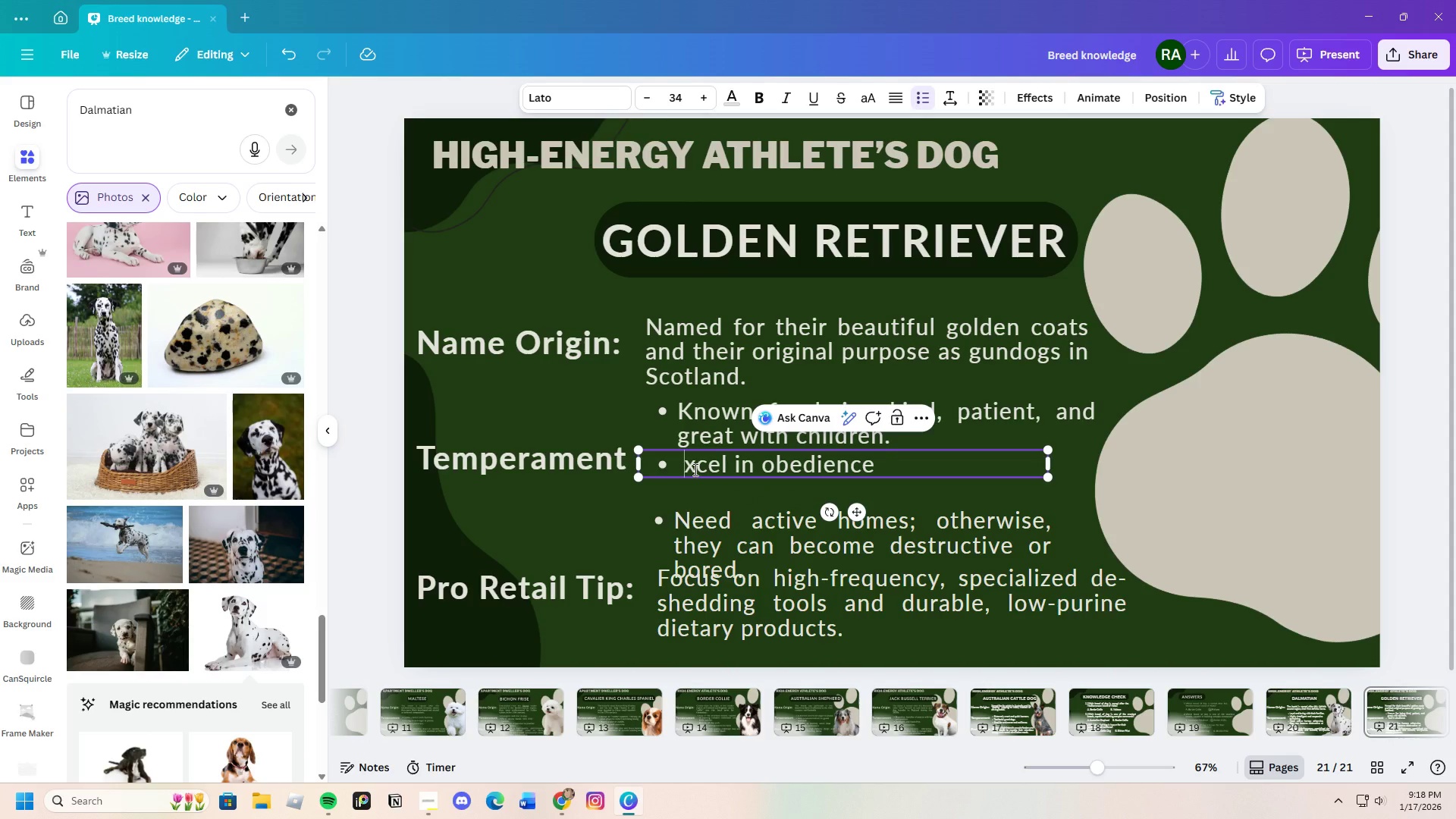 
key(Shift+E)
 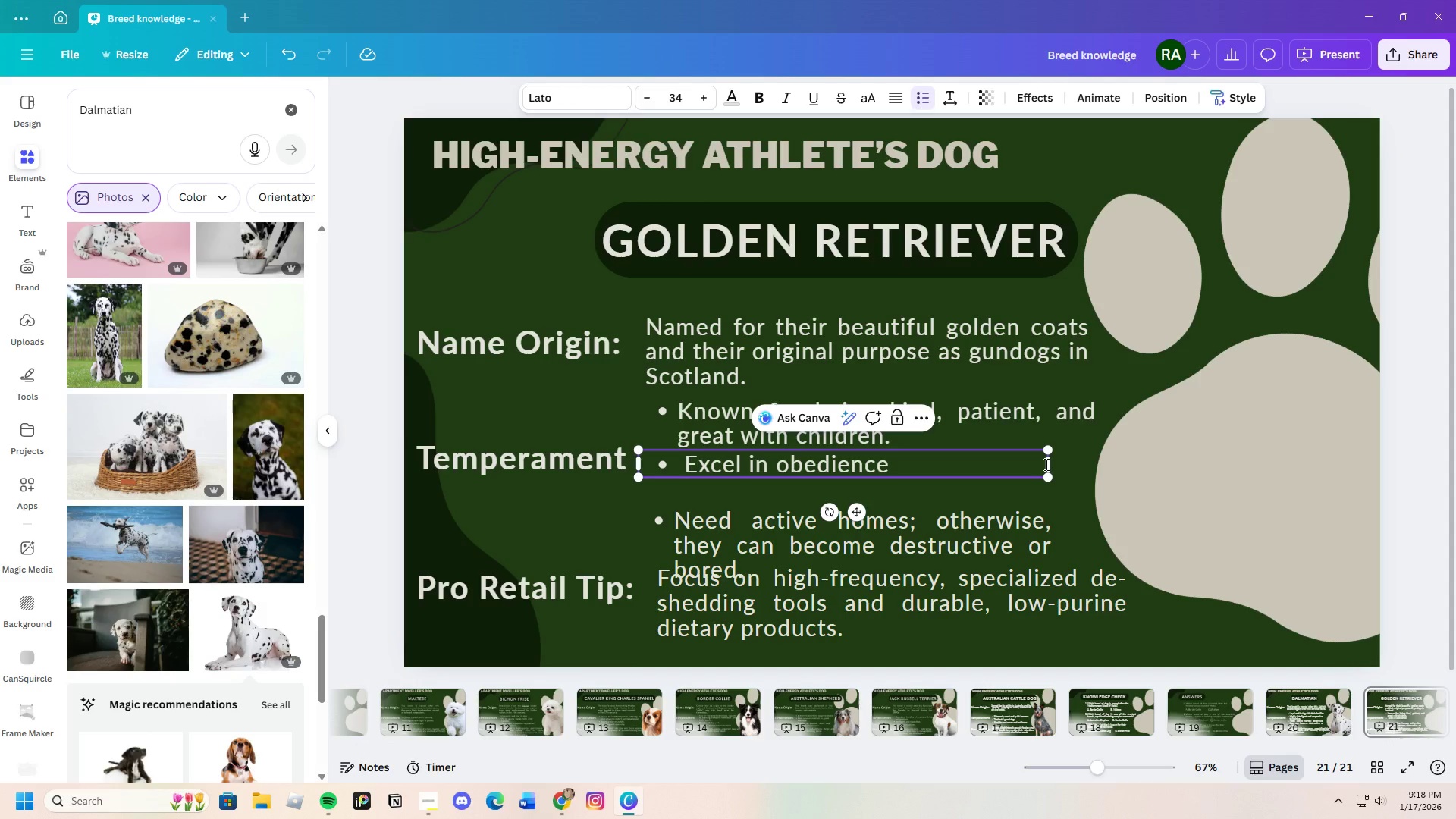 
left_click_drag(start_coordinate=[1050, 464], to_coordinate=[898, 460])
 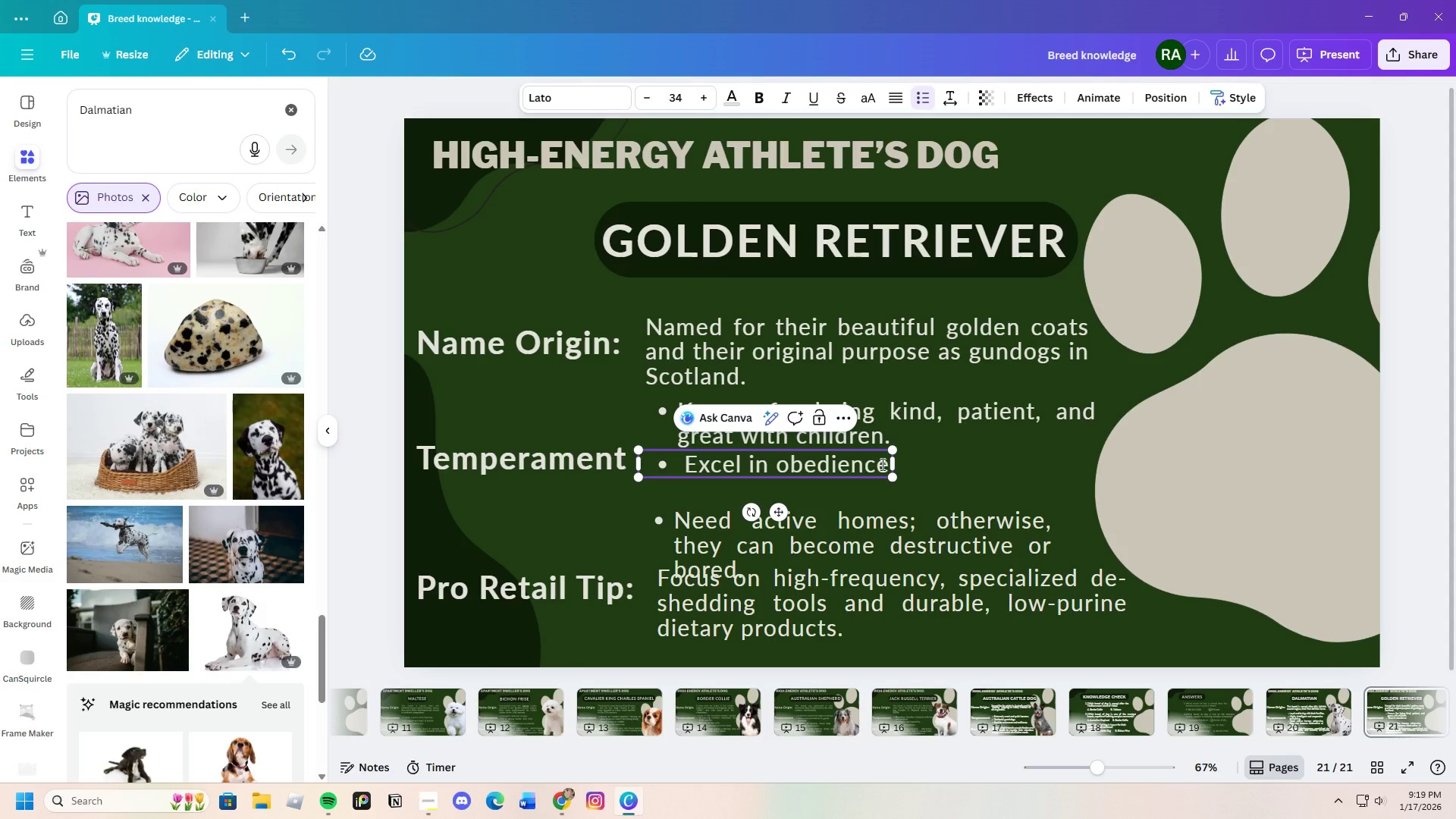 
left_click([885, 464])
 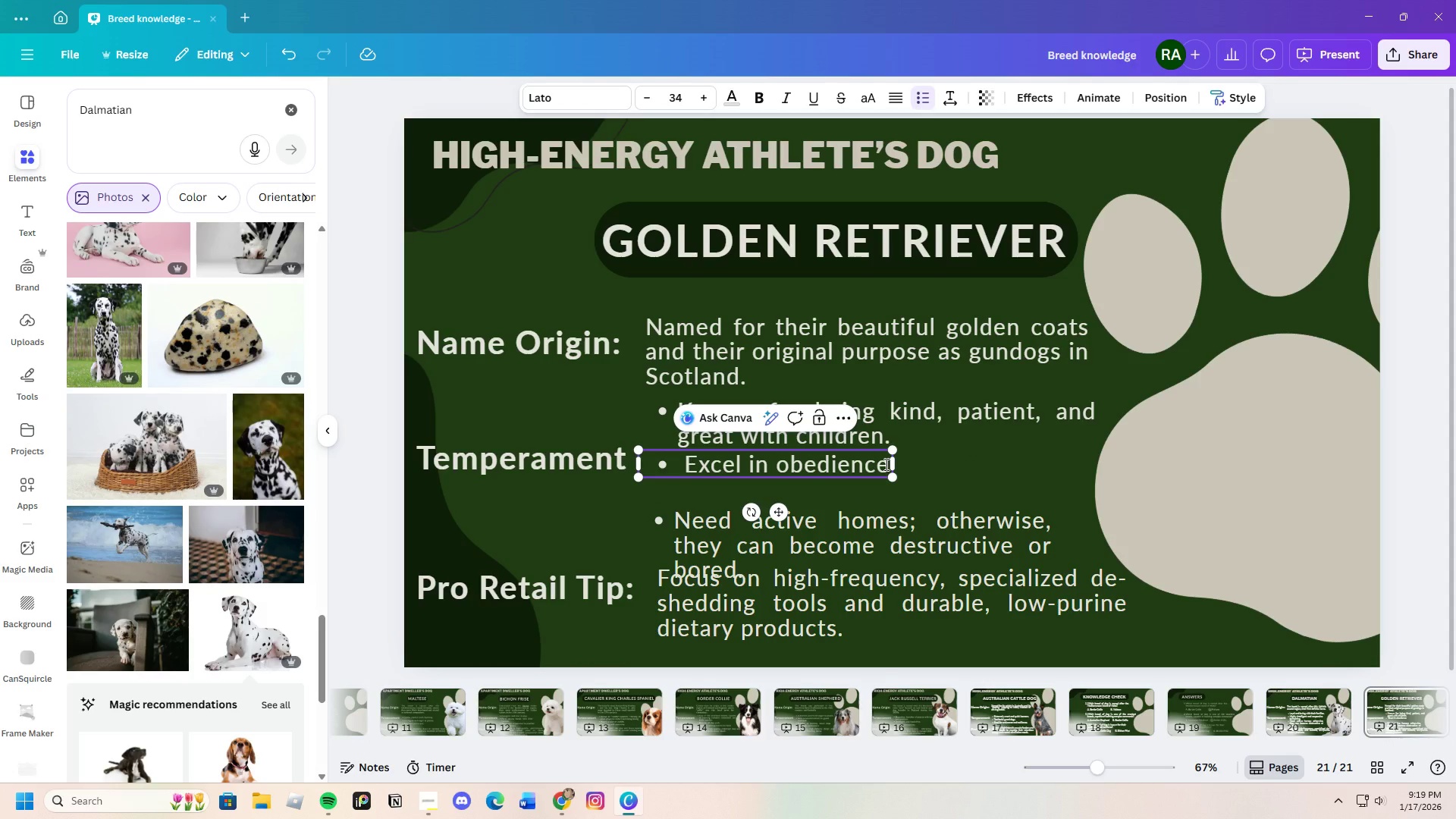 
key(Period)
 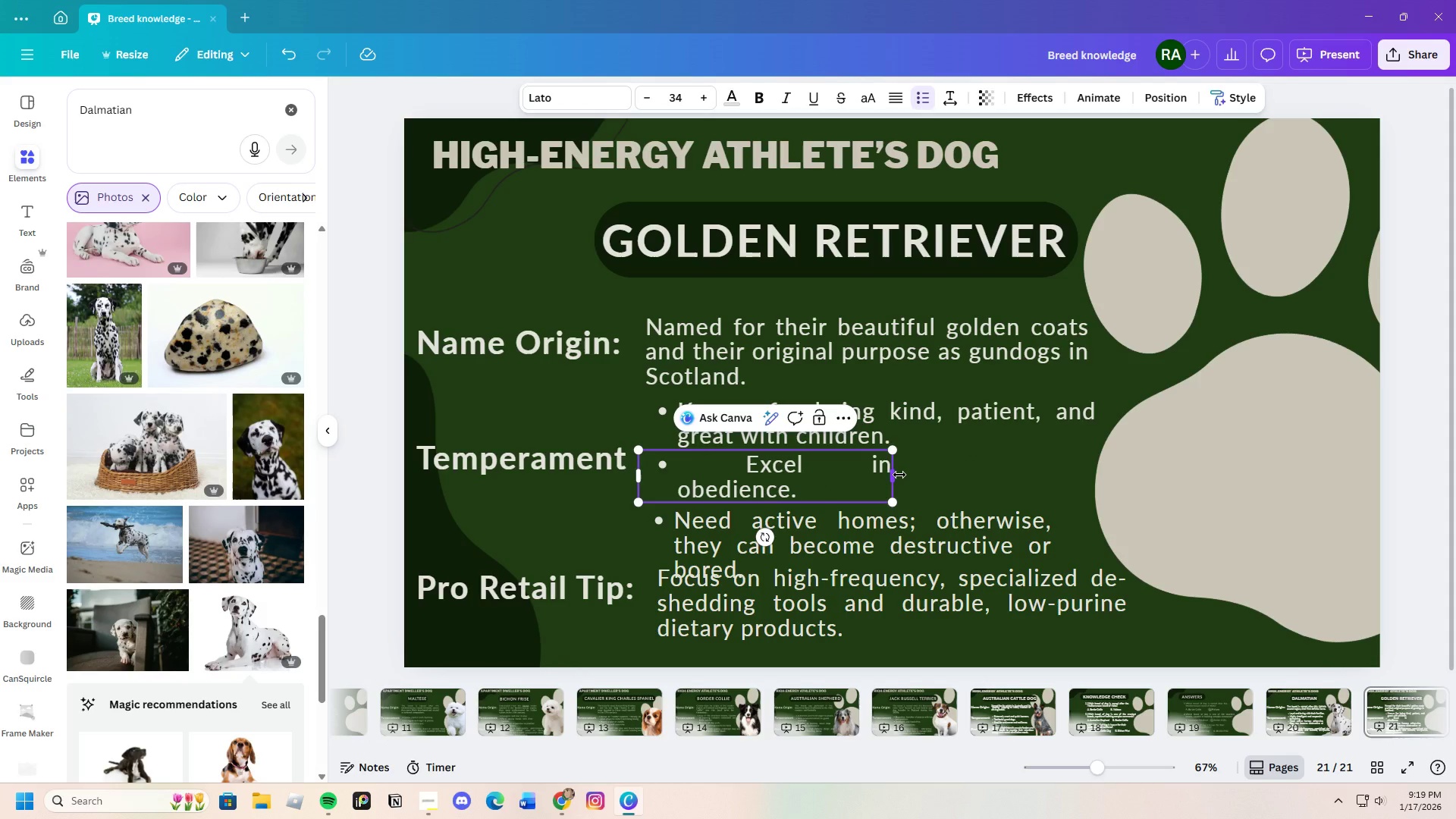 
left_click_drag(start_coordinate=[897, 475], to_coordinate=[904, 469])
 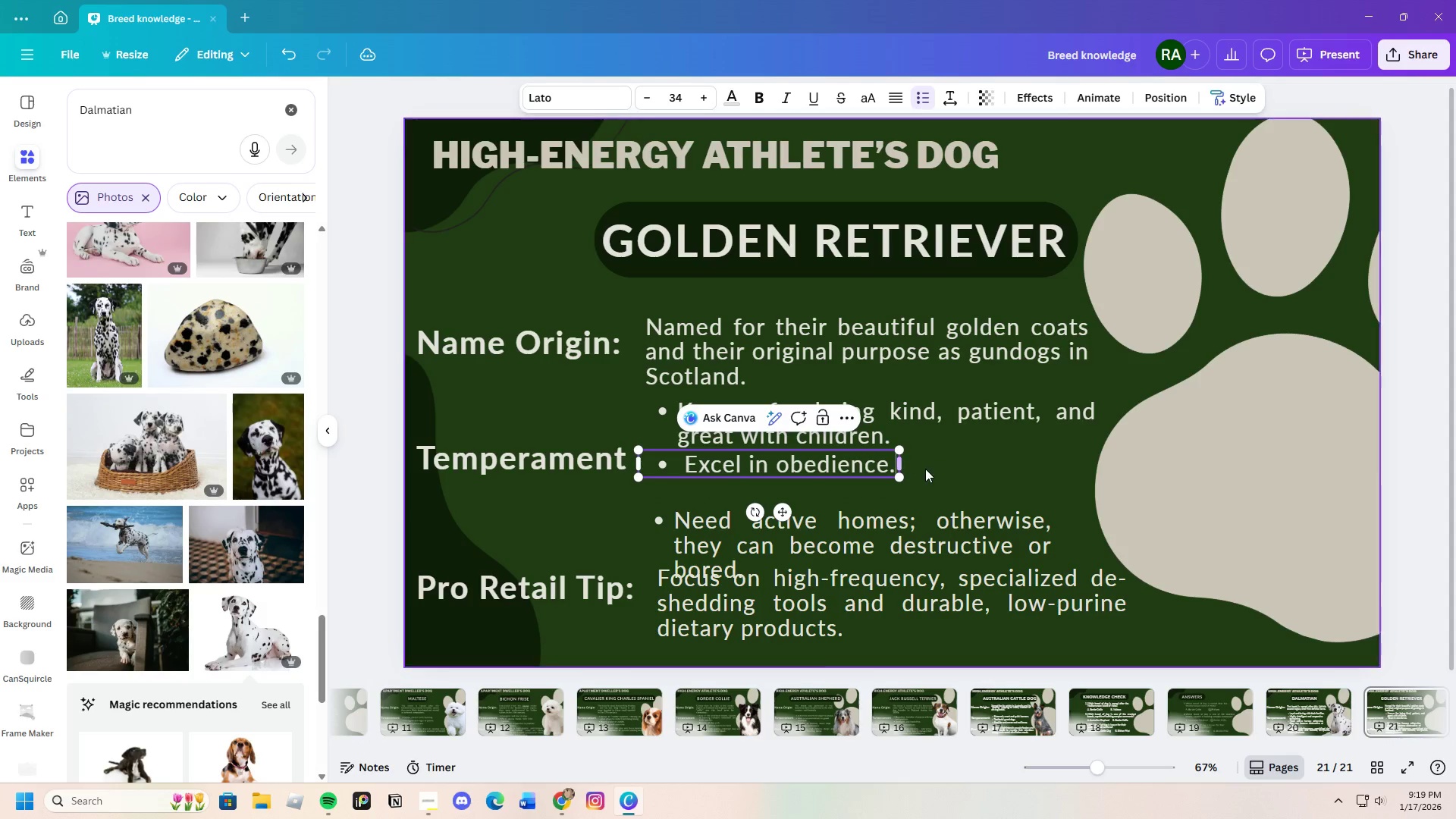 
left_click([925, 469])
 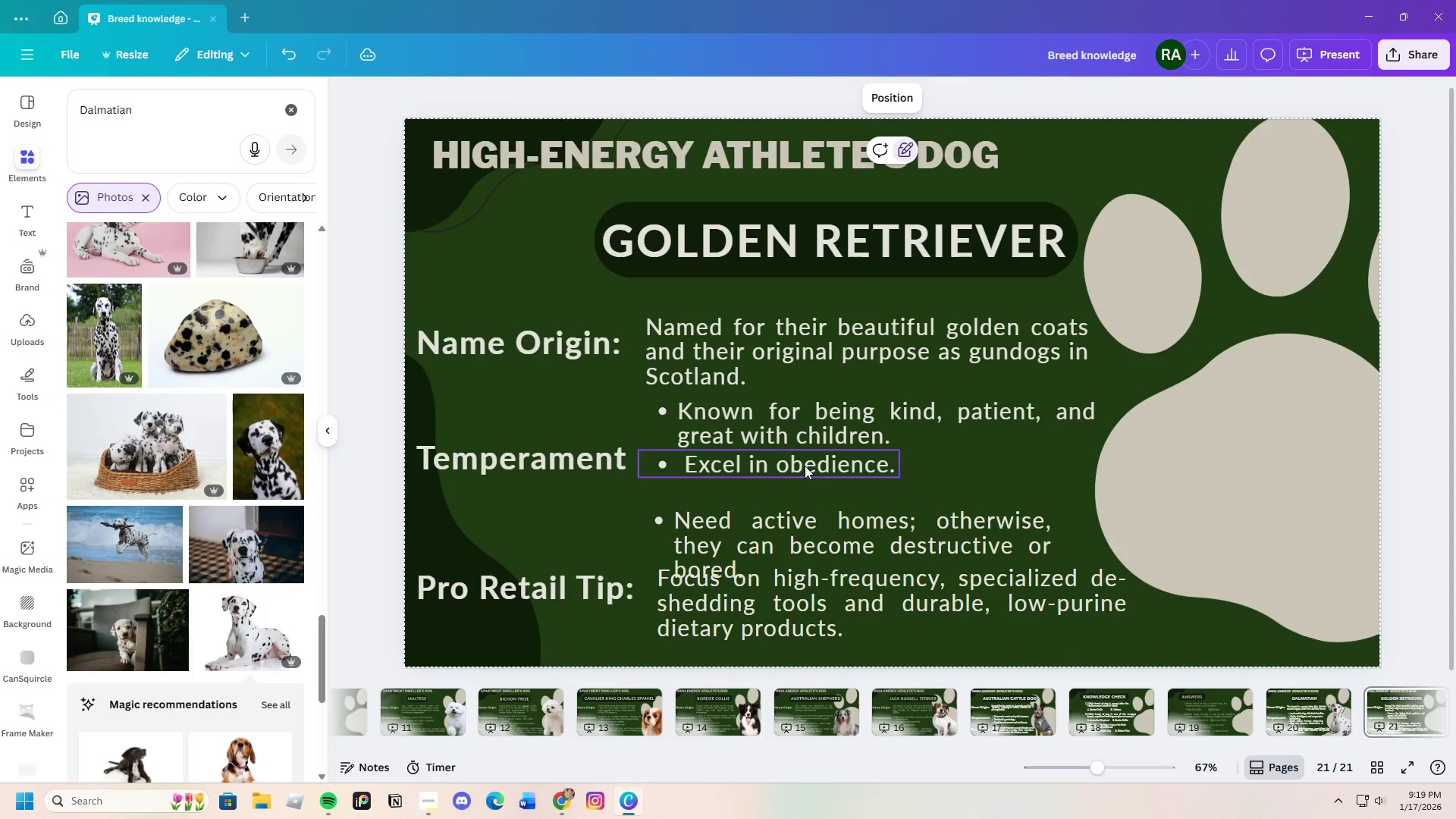 
left_click([807, 463])
 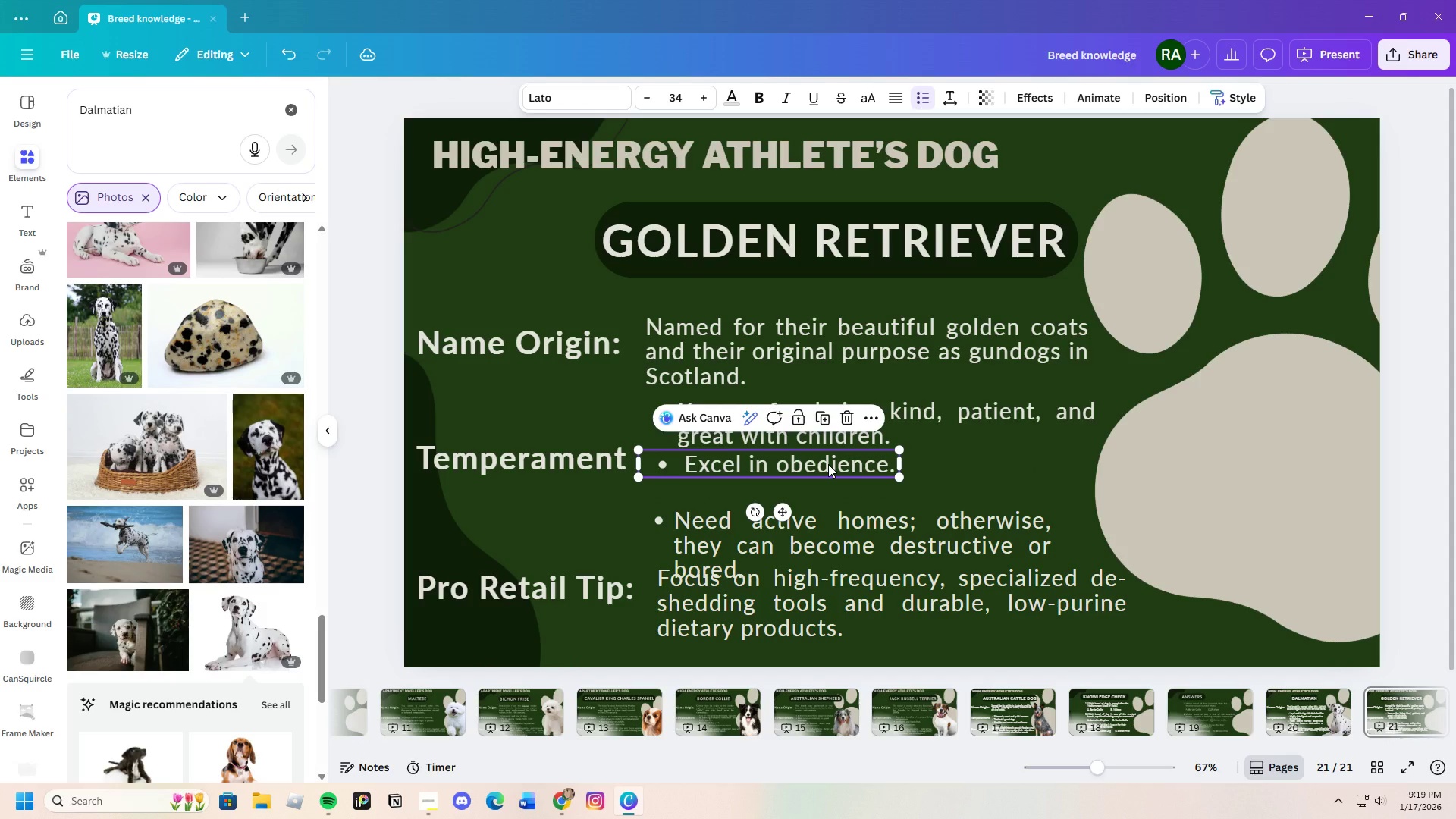 
left_click_drag(start_coordinate=[828, 464], to_coordinate=[829, 477])
 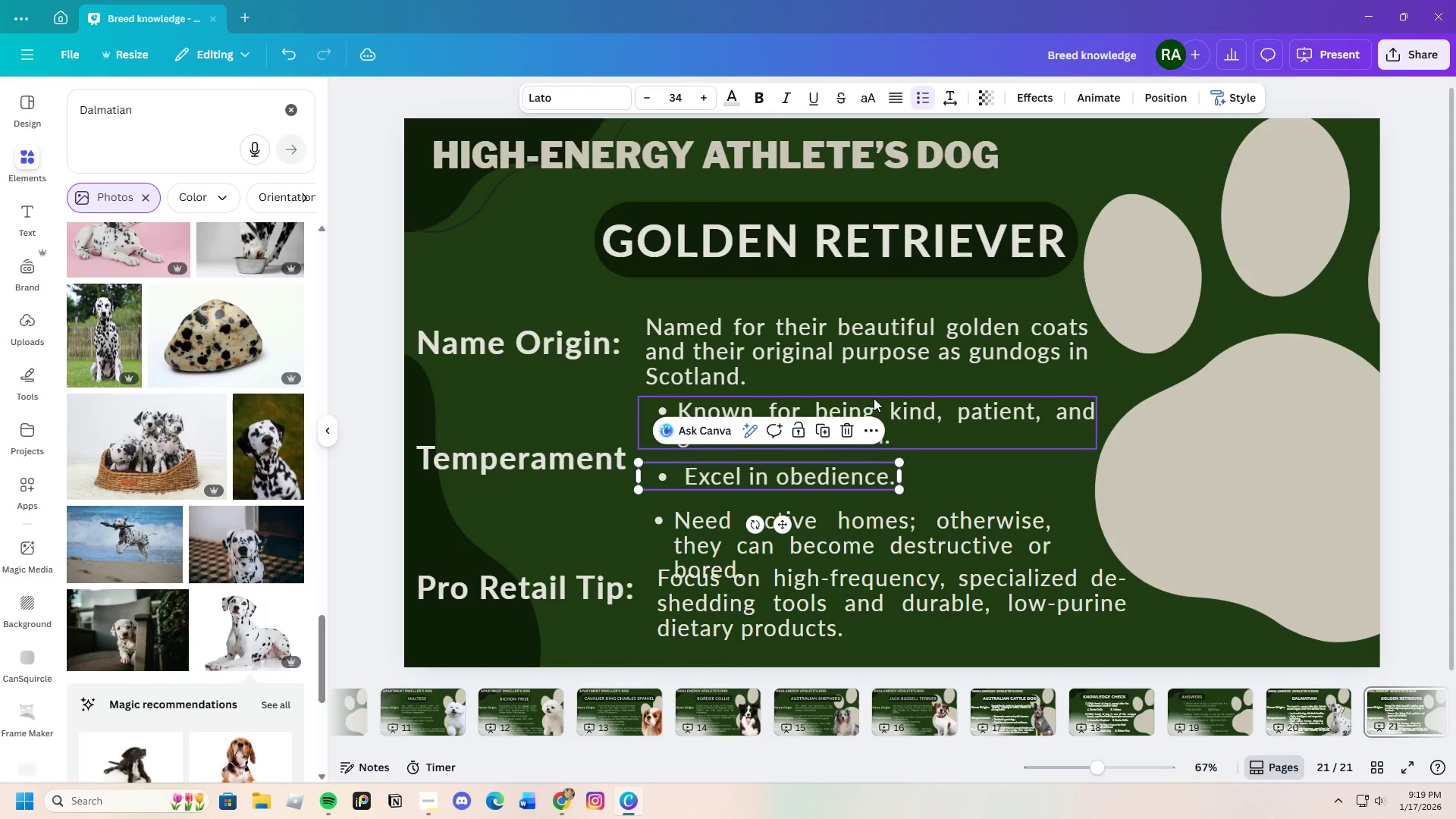 
left_click([874, 398])
 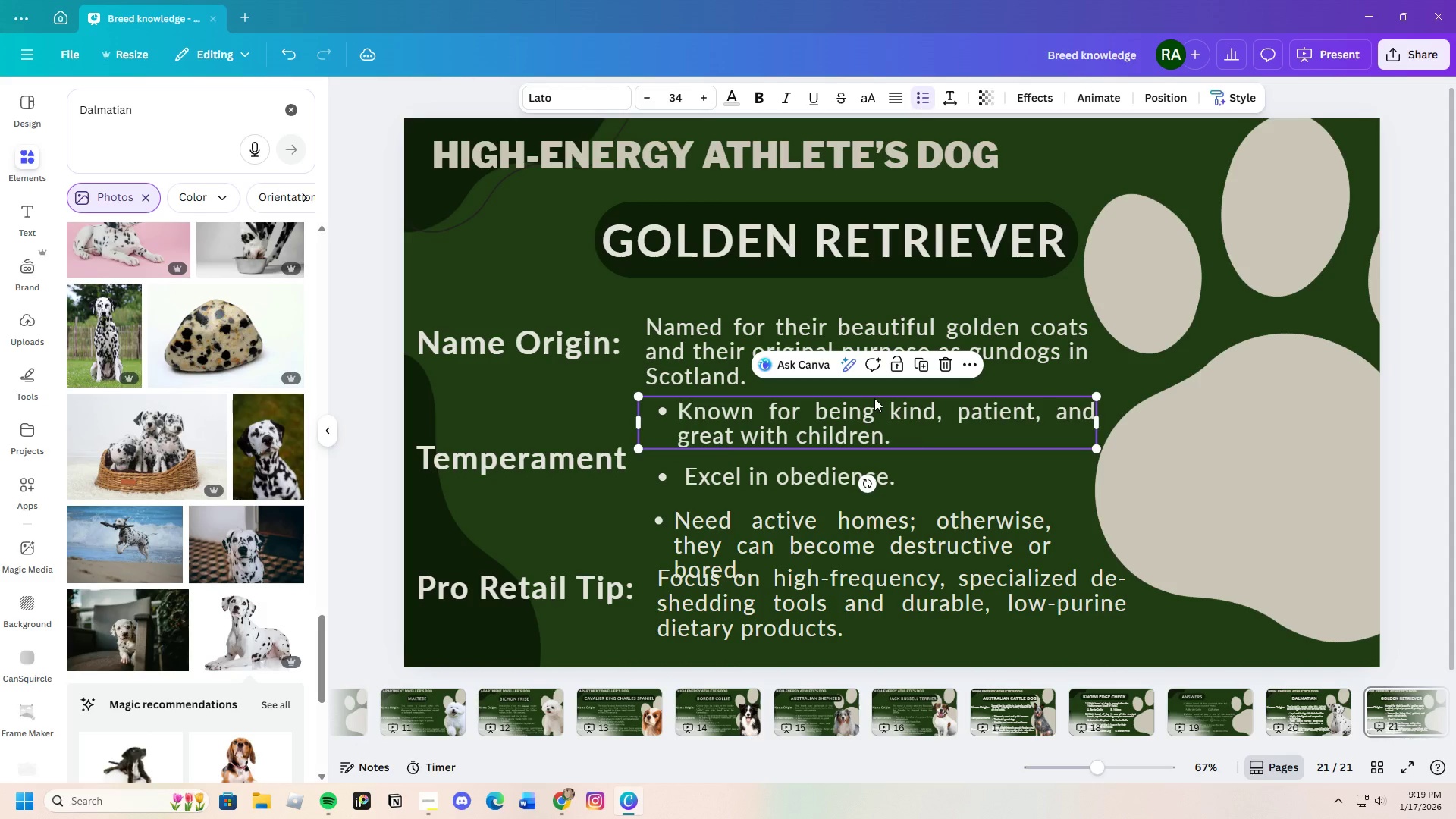 
left_click_drag(start_coordinate=[874, 398], to_coordinate=[875, 414])
 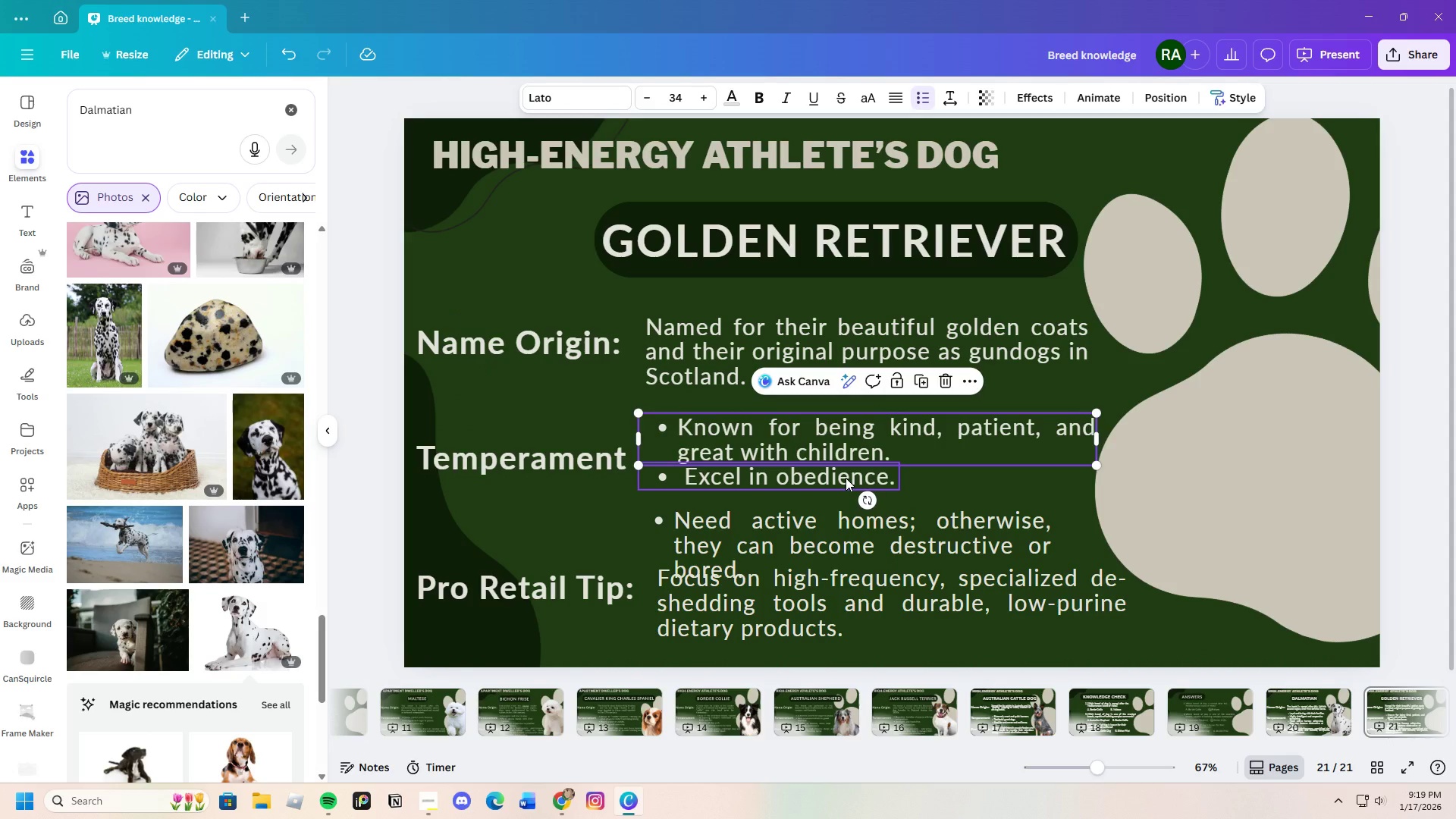 
left_click([846, 478])
 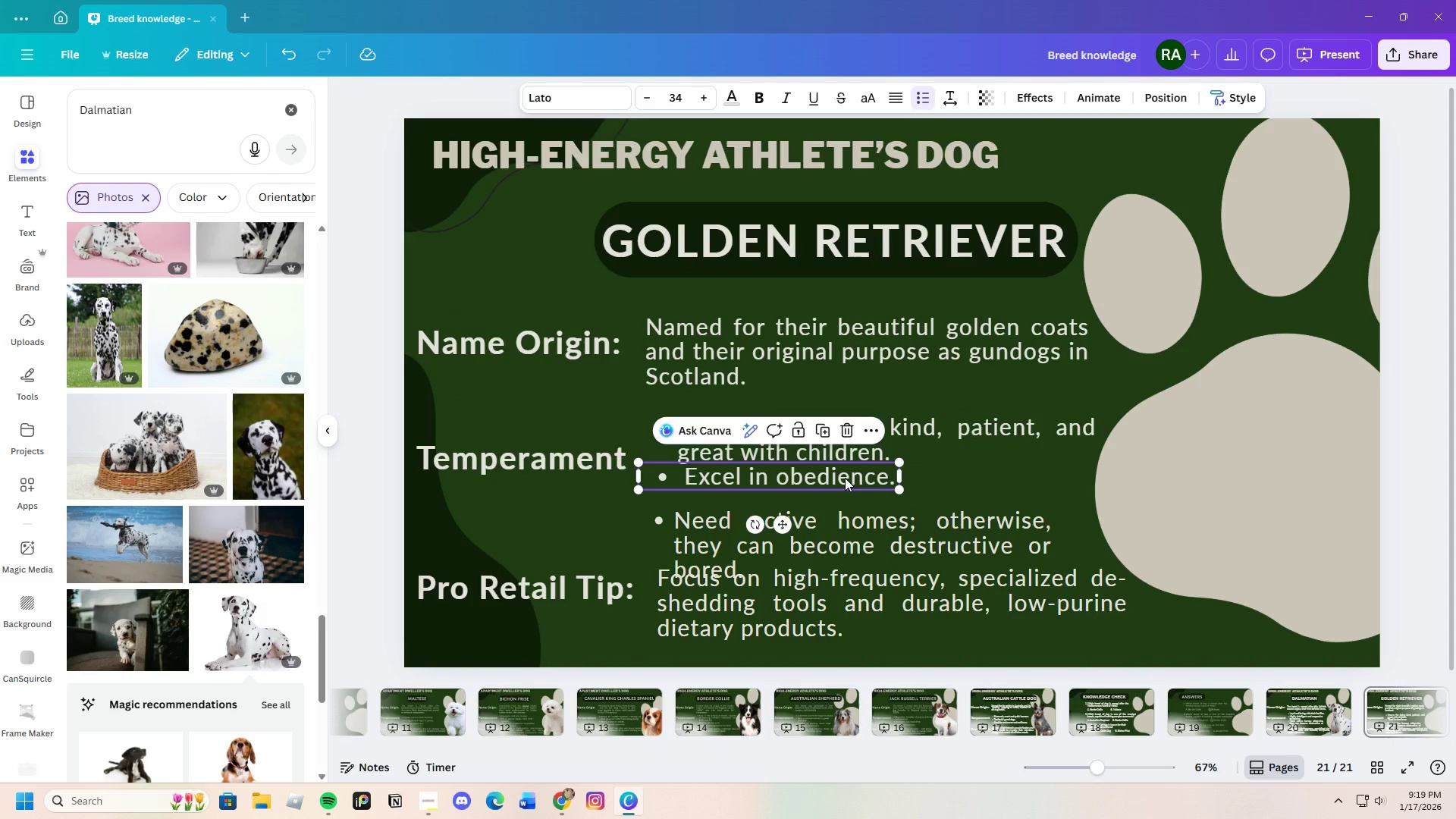 
left_click_drag(start_coordinate=[845, 478], to_coordinate=[845, 485])
 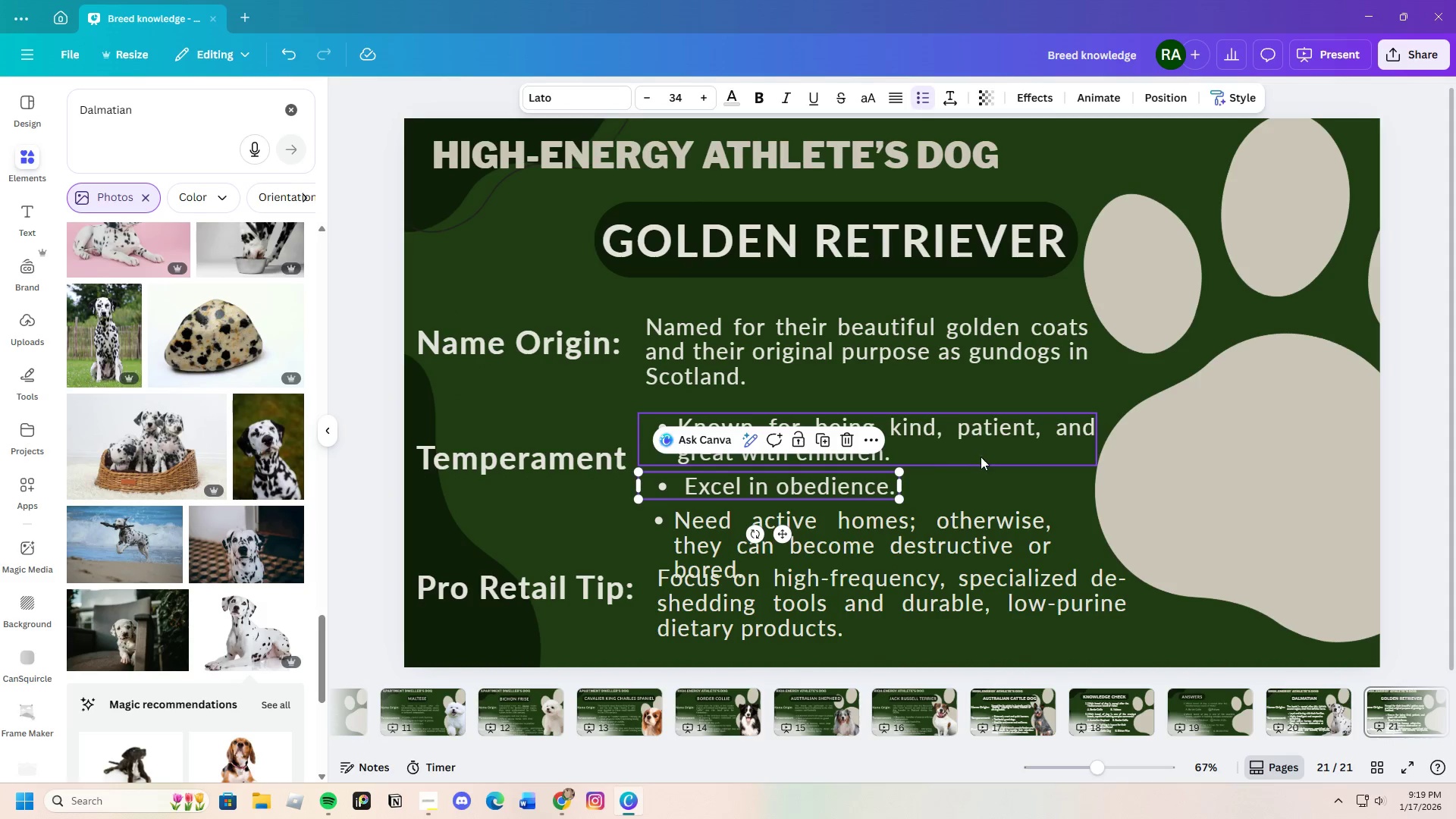 
left_click([982, 482])
 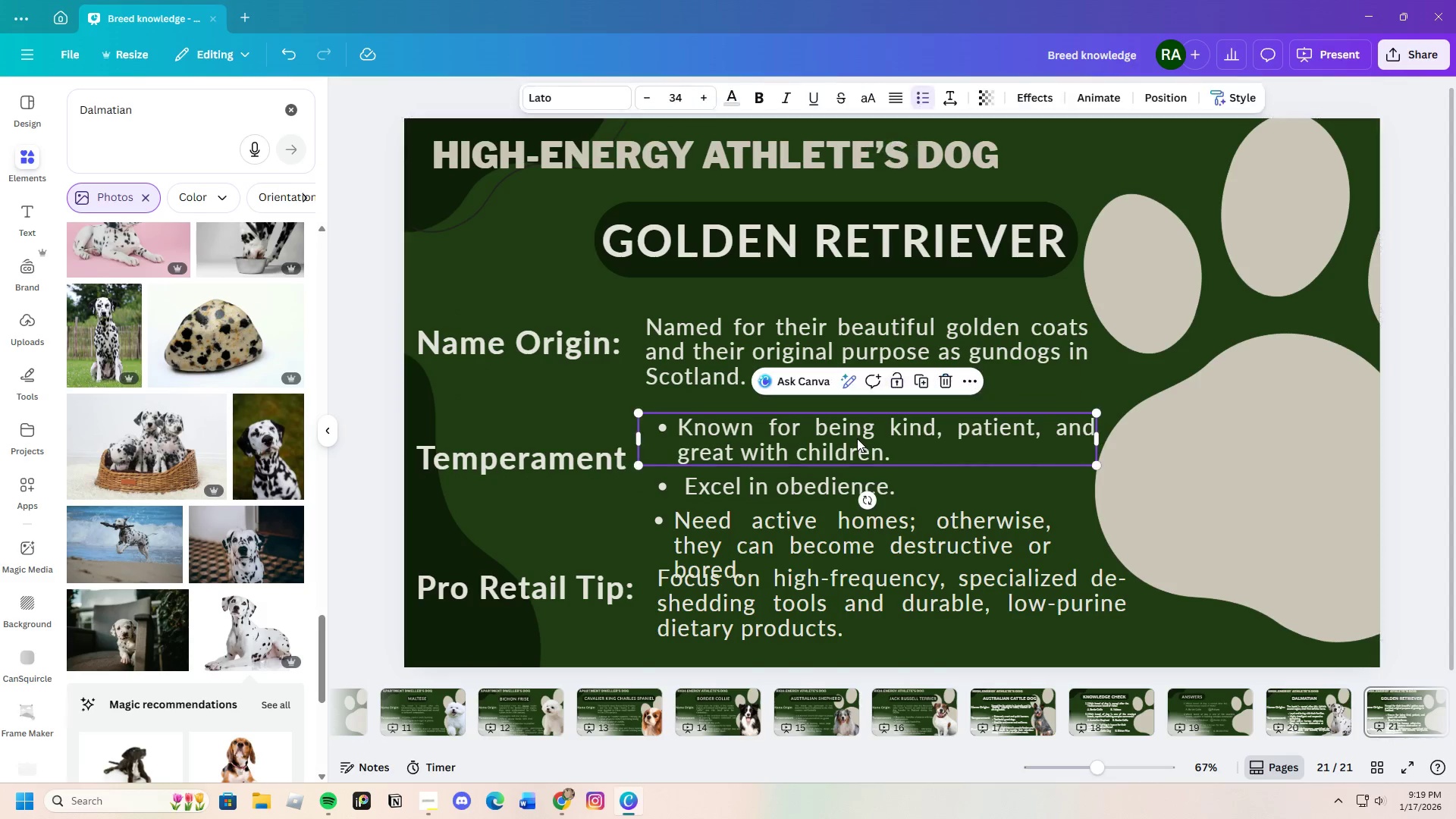 
left_click([857, 438])
 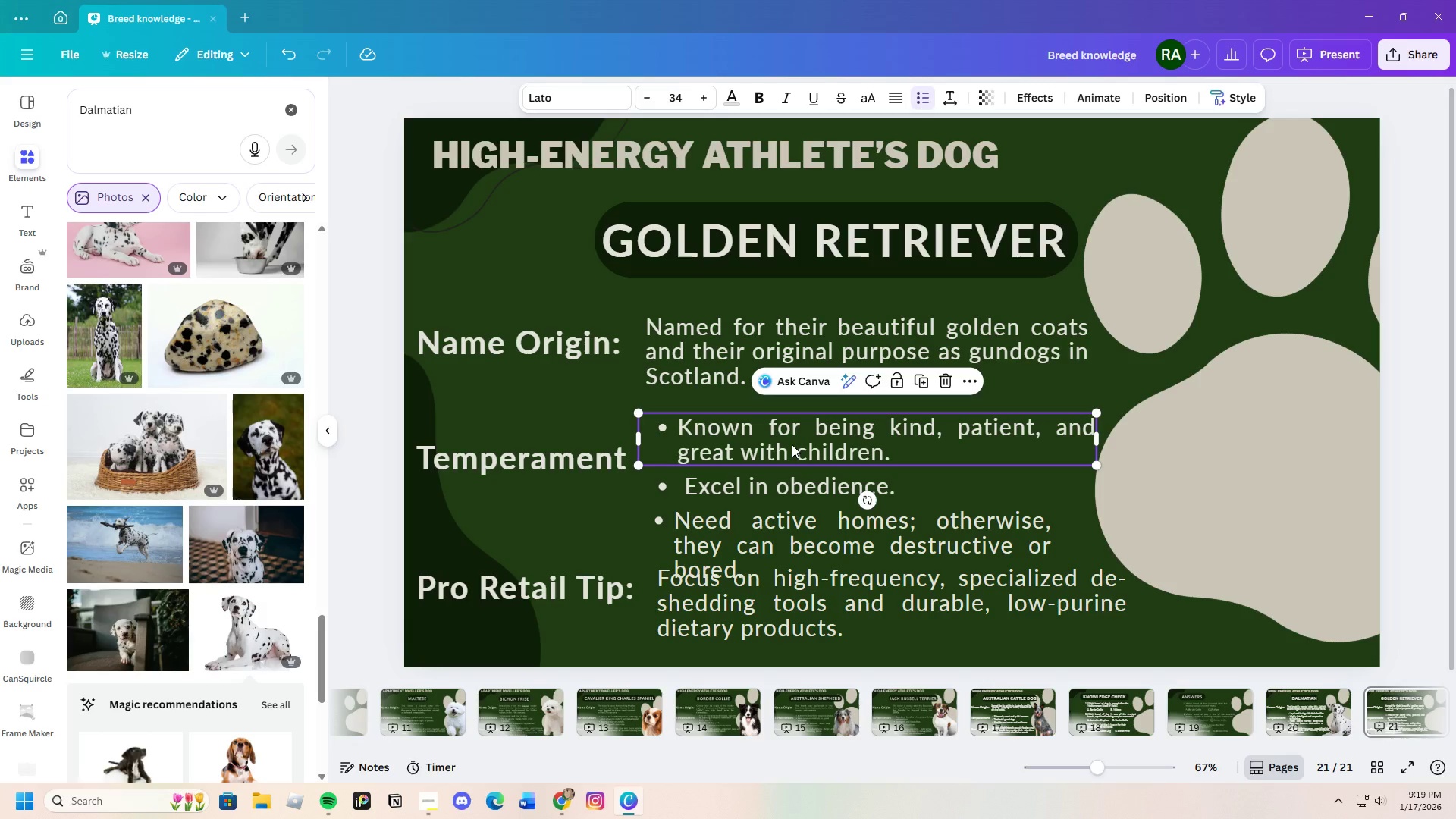 
left_click_drag(start_coordinate=[792, 444], to_coordinate=[788, 444])
 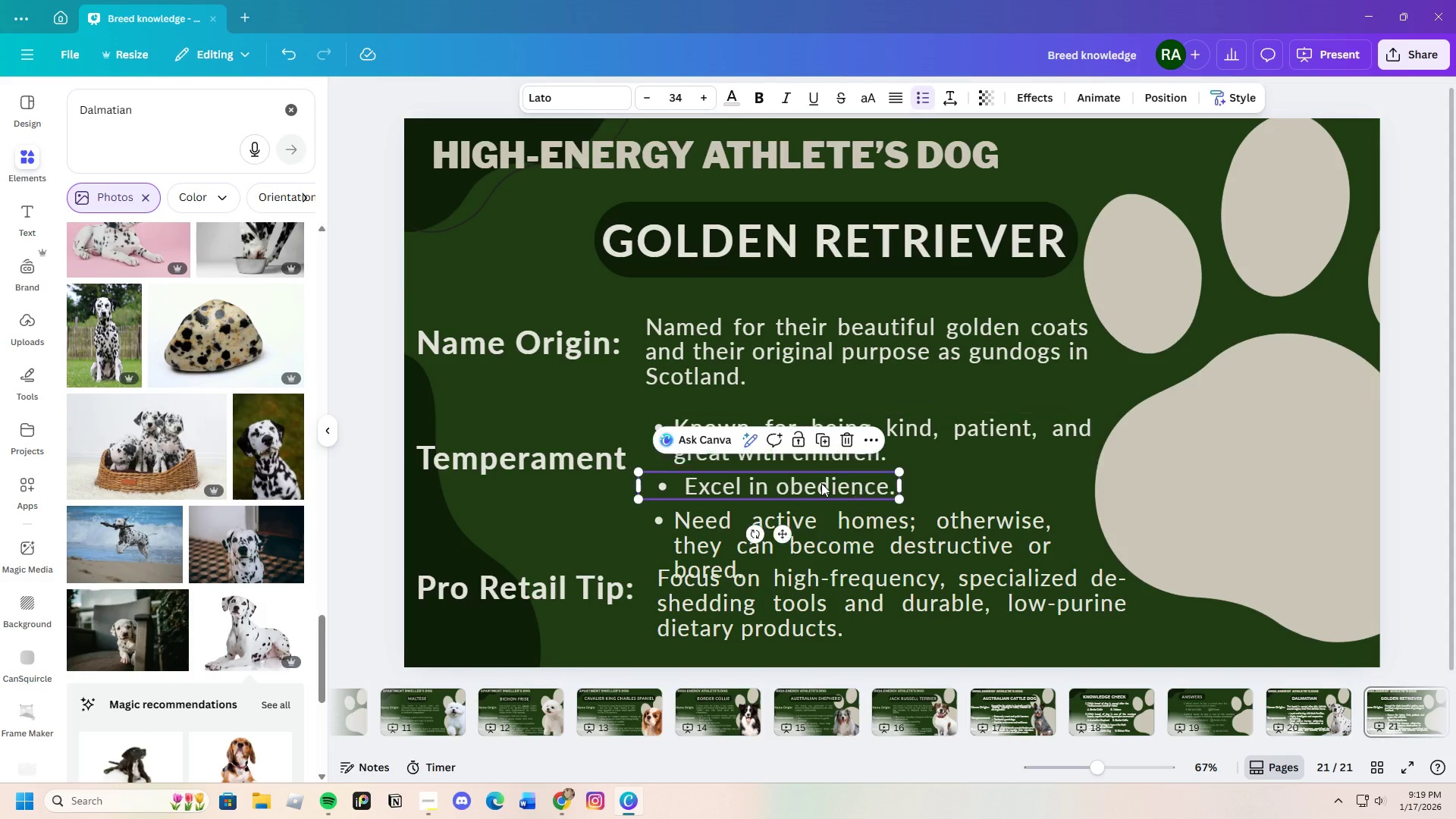 
left_click_drag(start_coordinate=[821, 483], to_coordinate=[817, 483])
 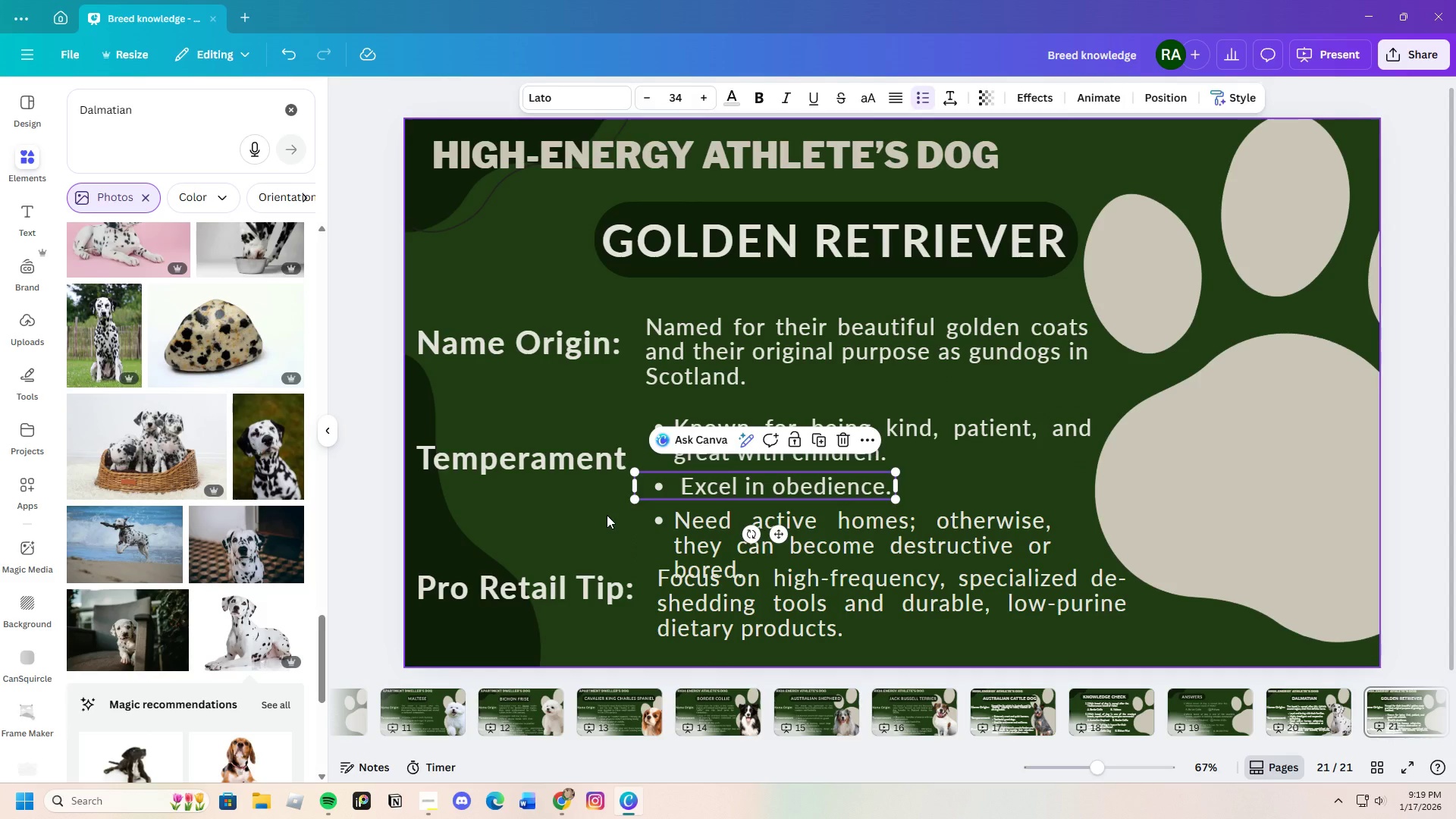 
left_click([607, 515])
 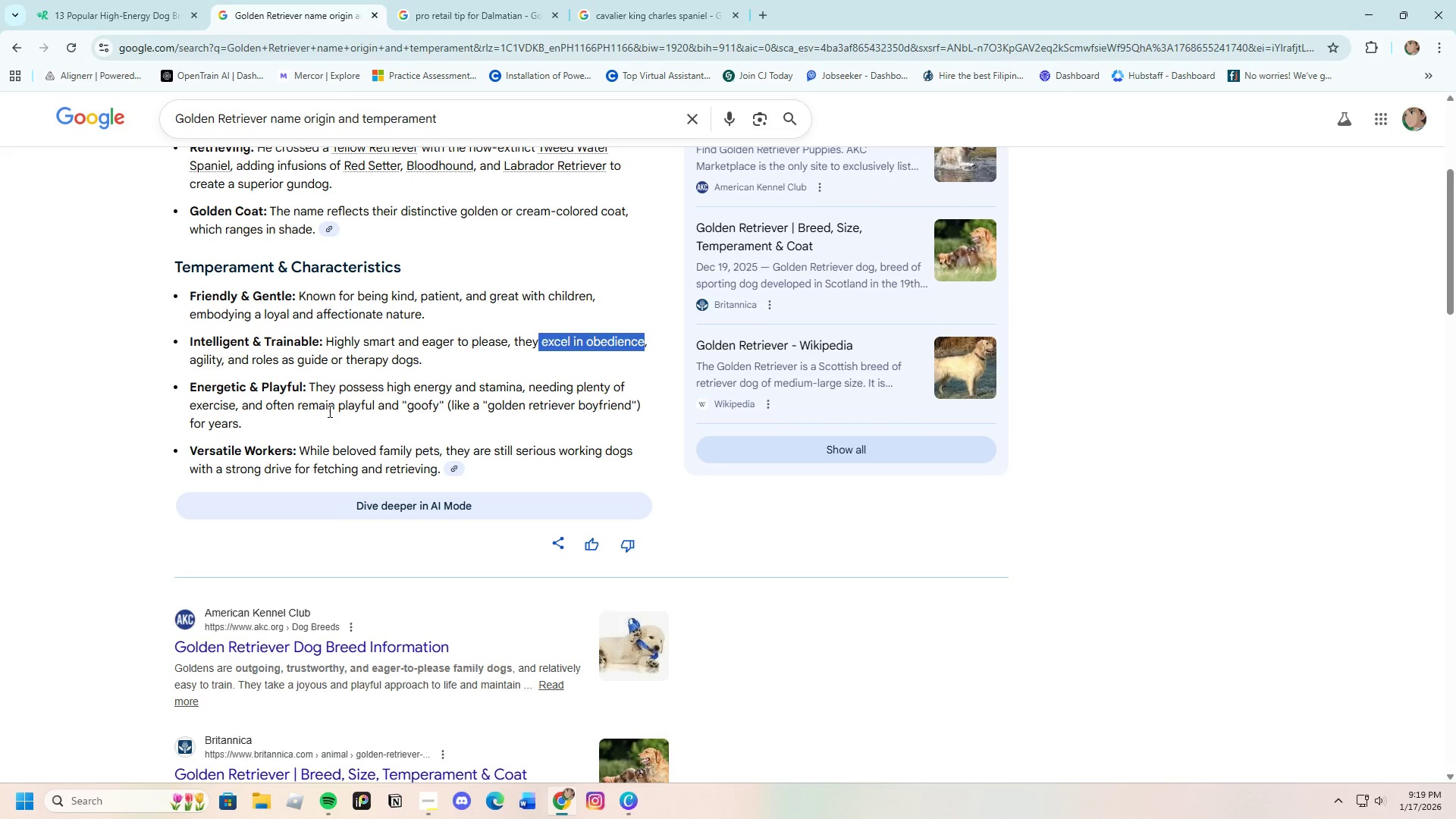 
wait(6.94)
 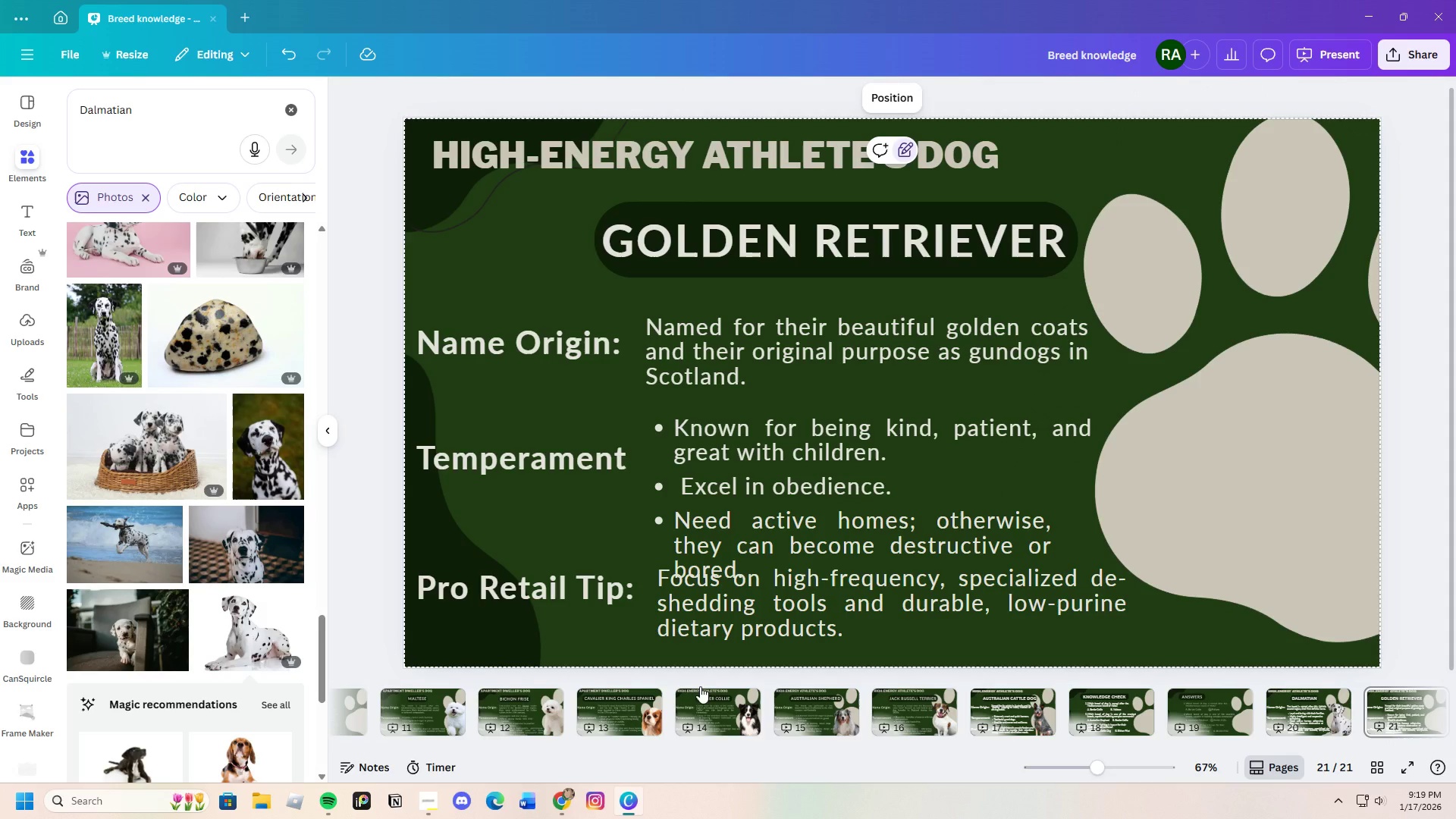 
left_click_drag(start_coordinate=[337, 388], to_coordinate=[522, 391])
 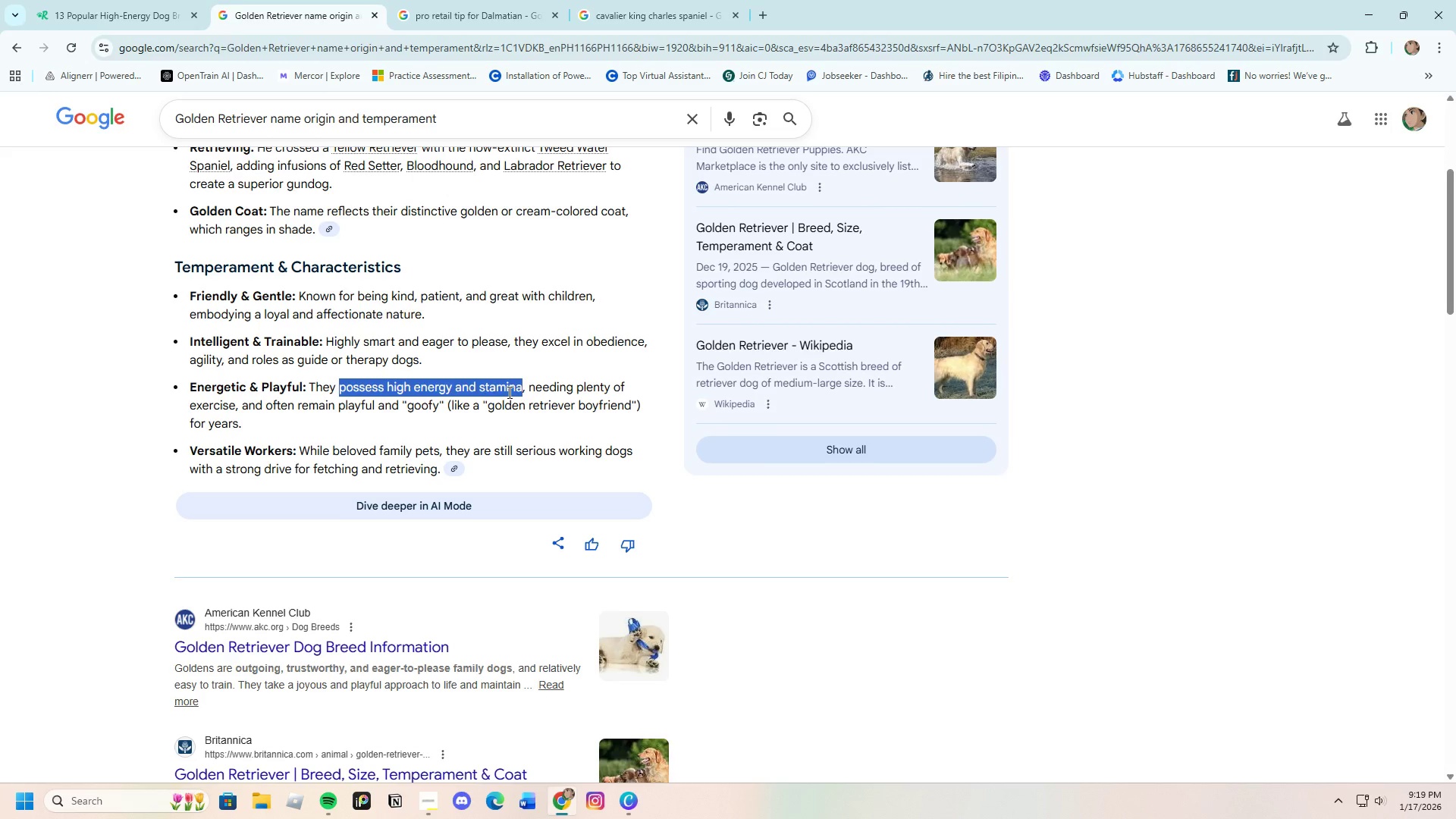 
right_click([508, 392])
 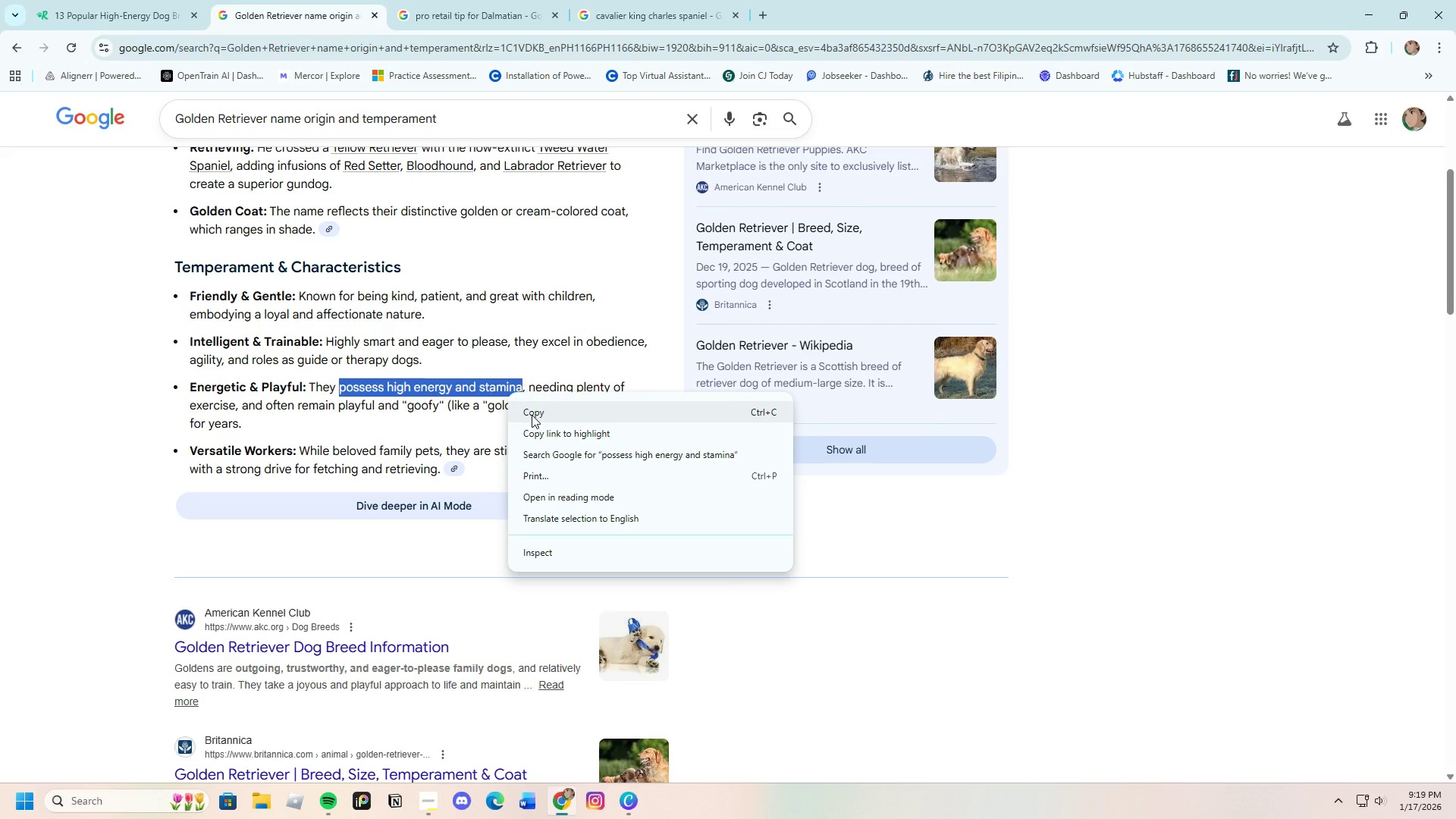 
left_click([530, 411])
 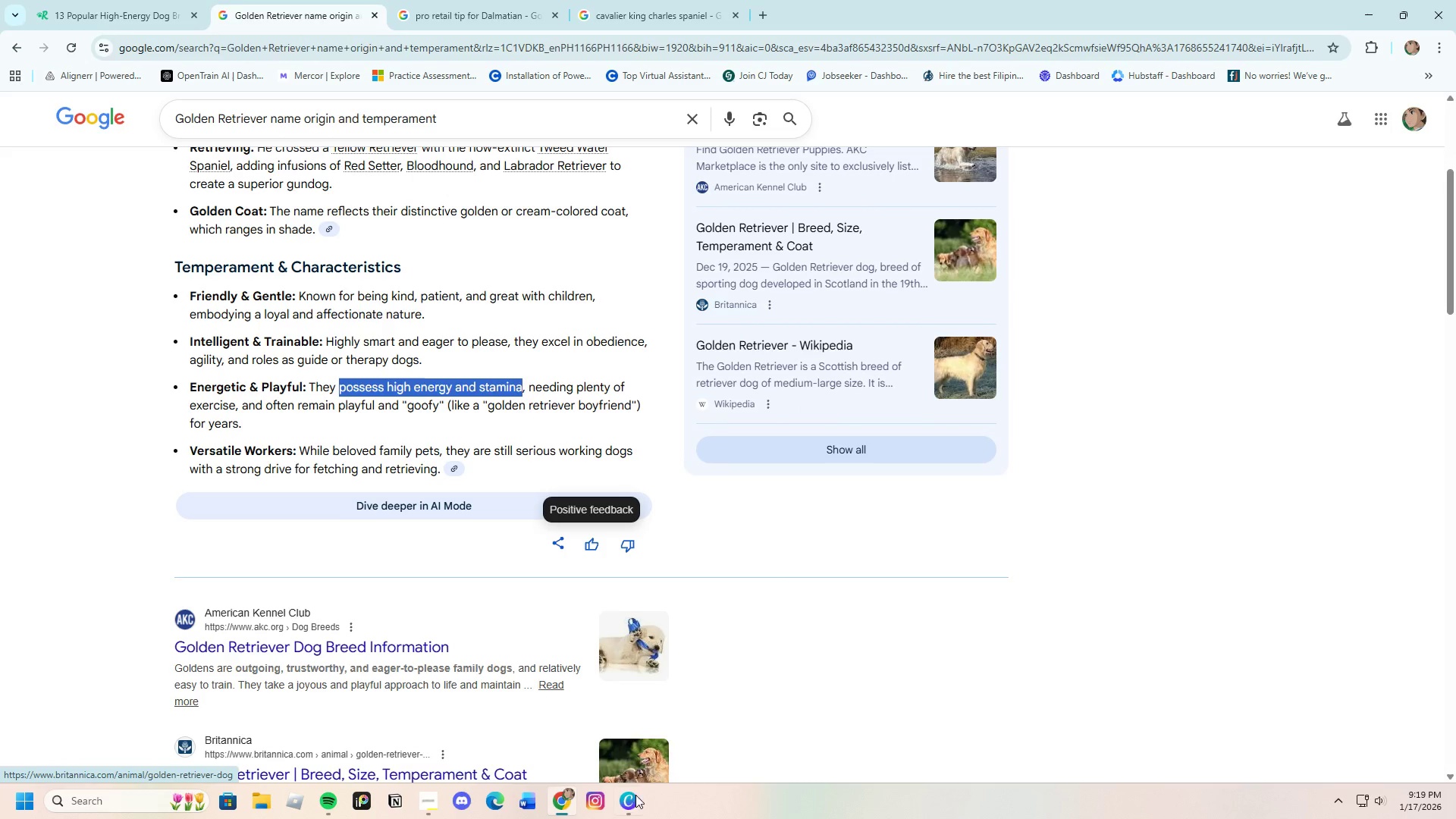 
left_click([627, 803])
 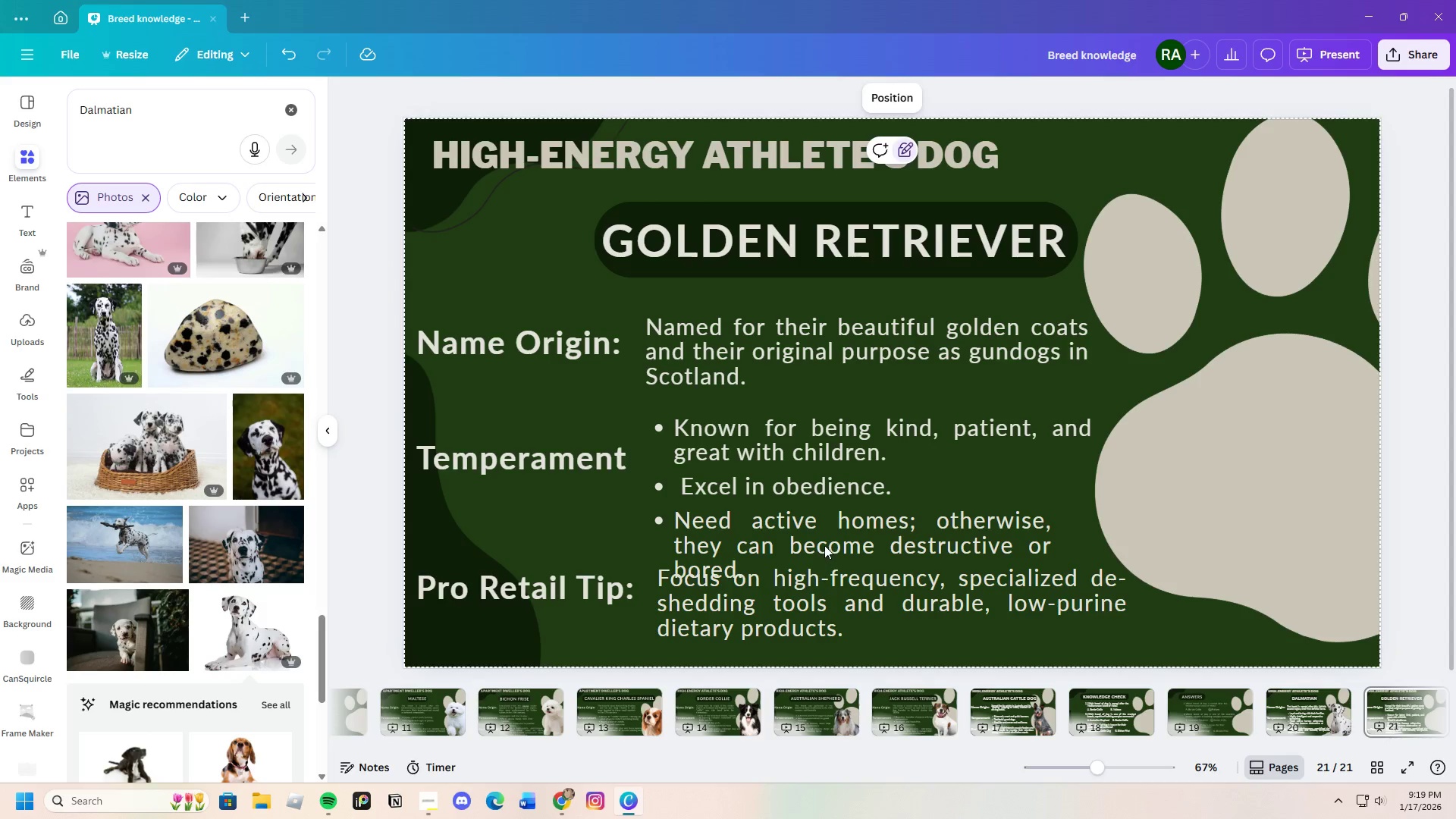 
double_click([826, 544])
 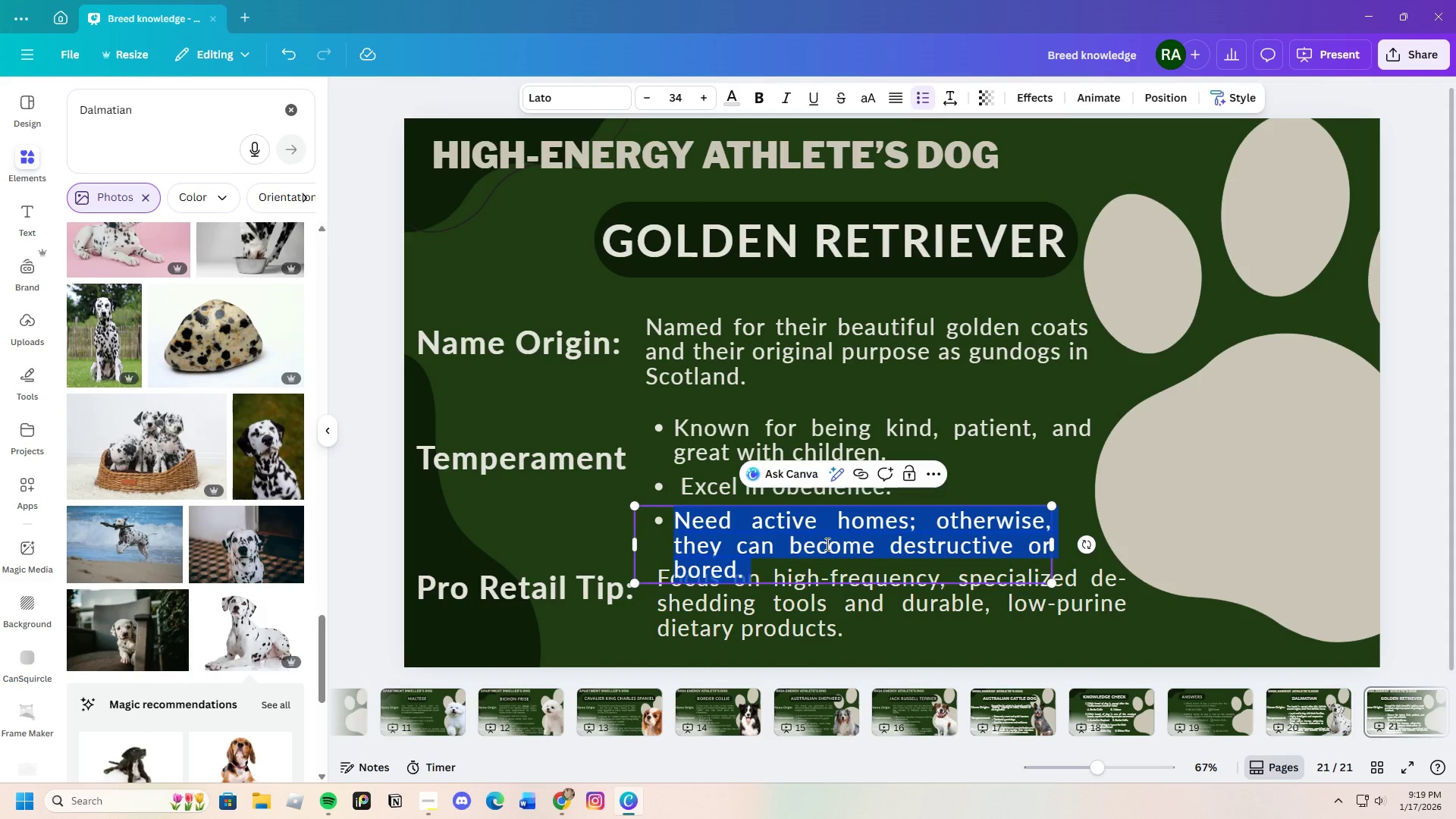 
key(Backspace)
 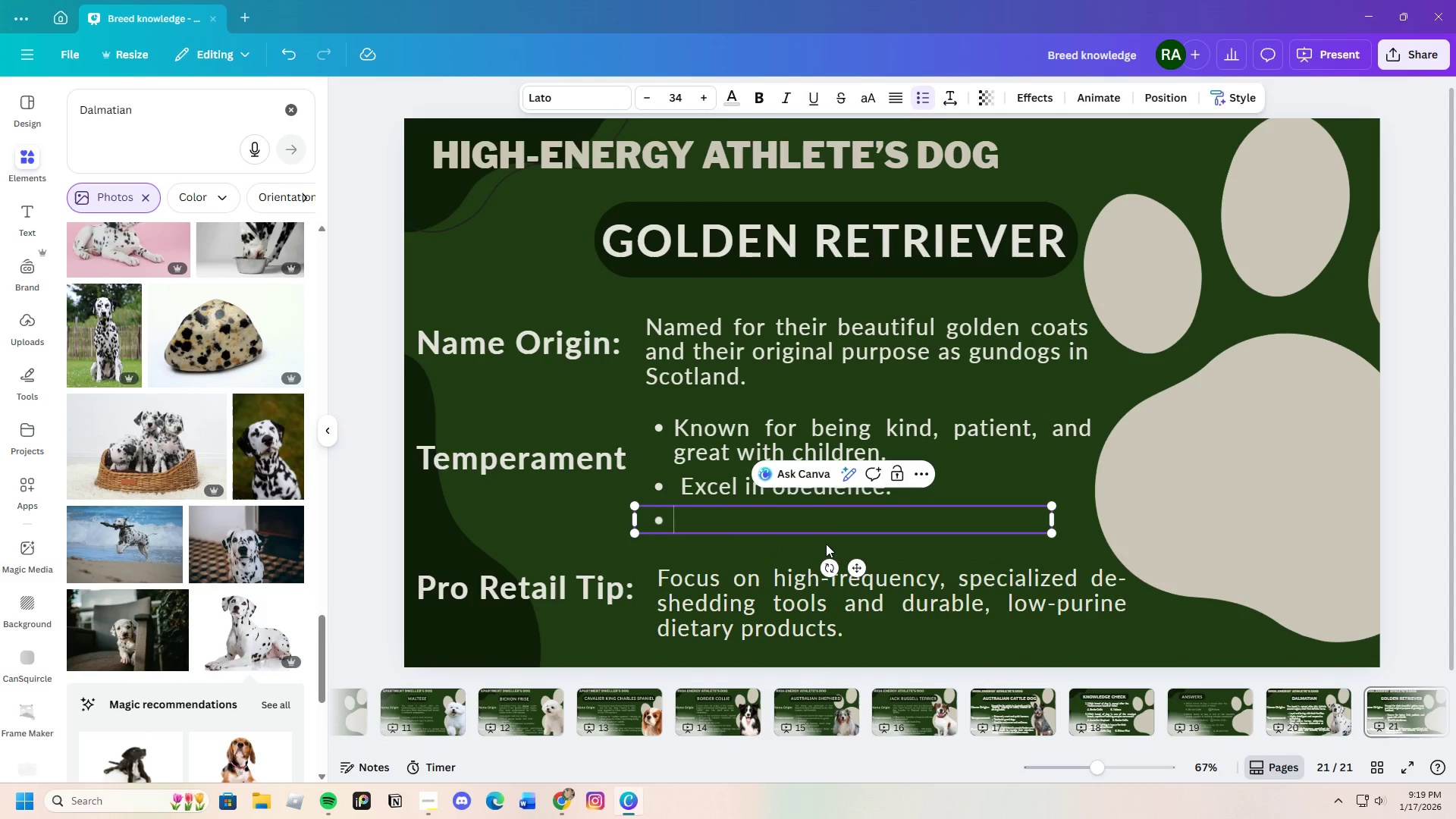 
key(Control+ControlLeft)
 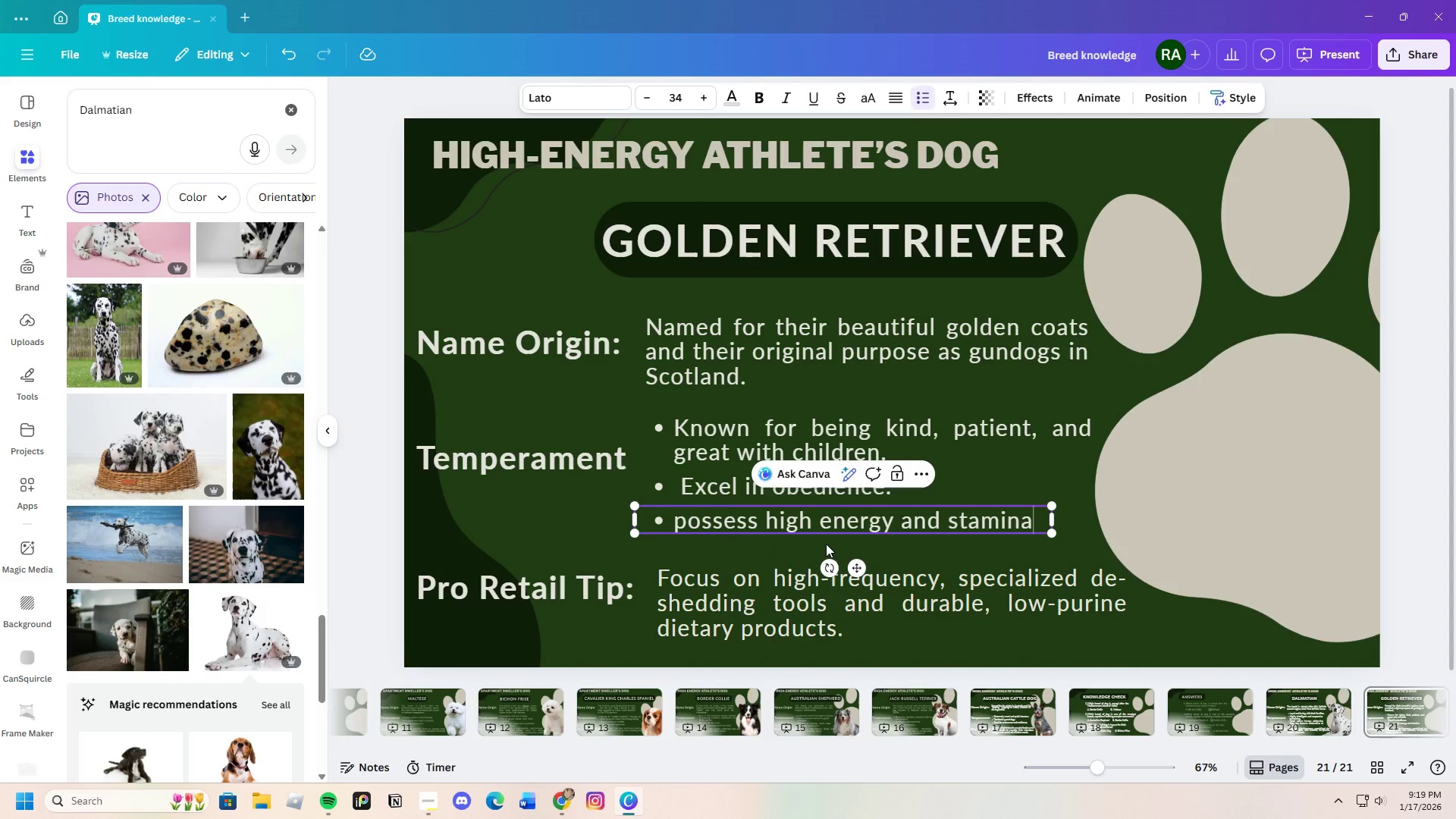 
key(Control+V)
 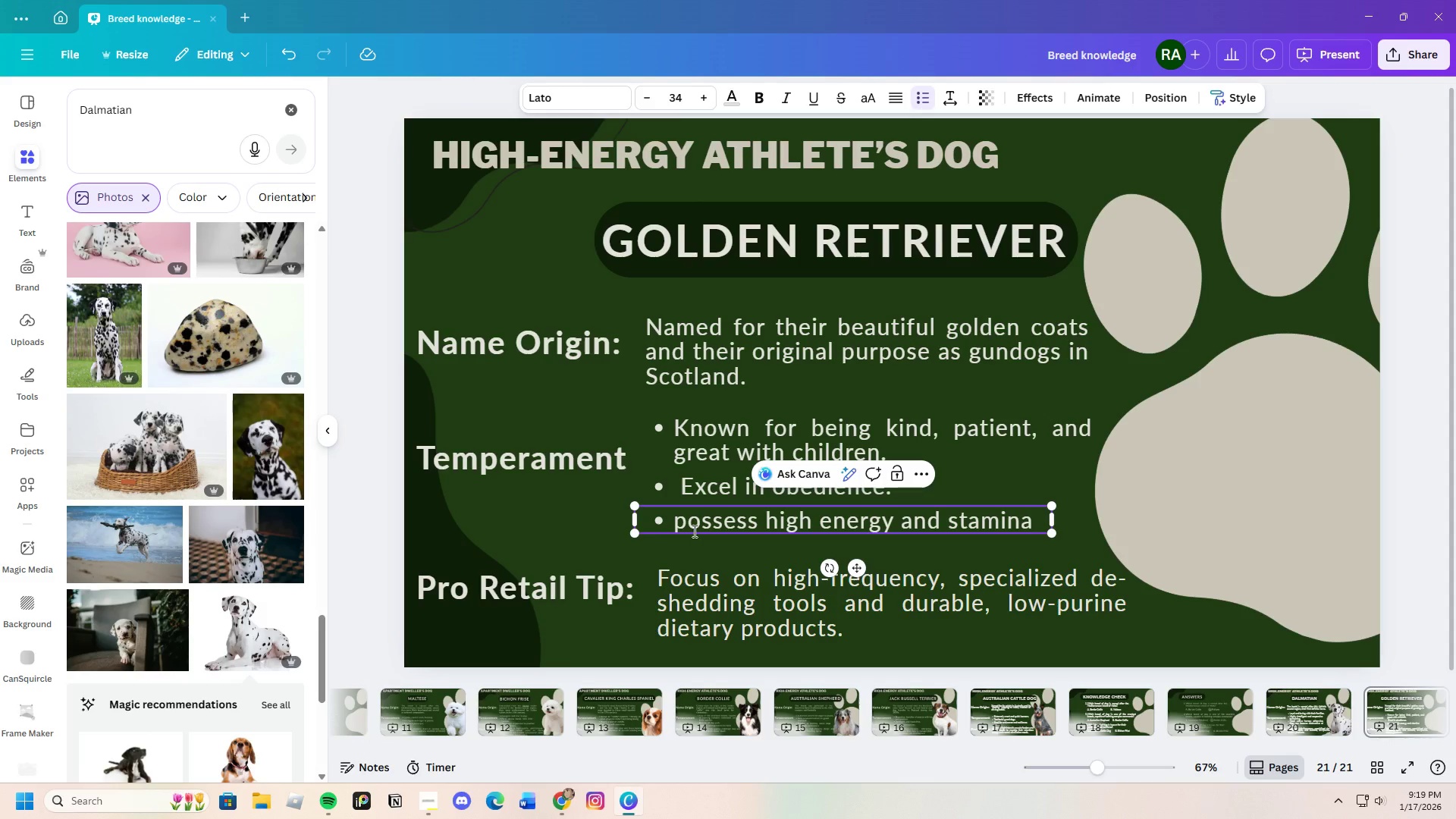 
left_click([687, 523])
 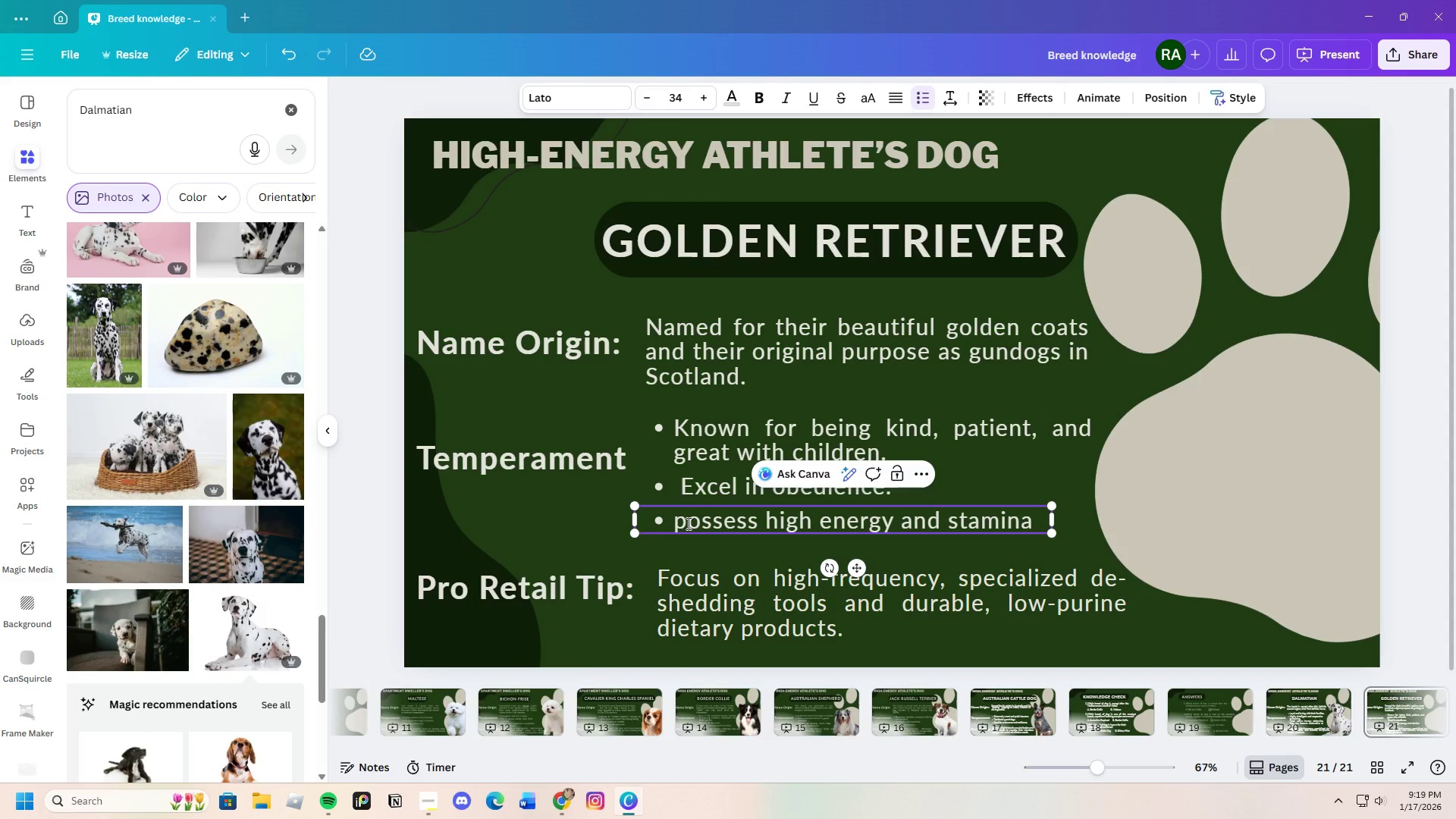 
key(Backspace)
 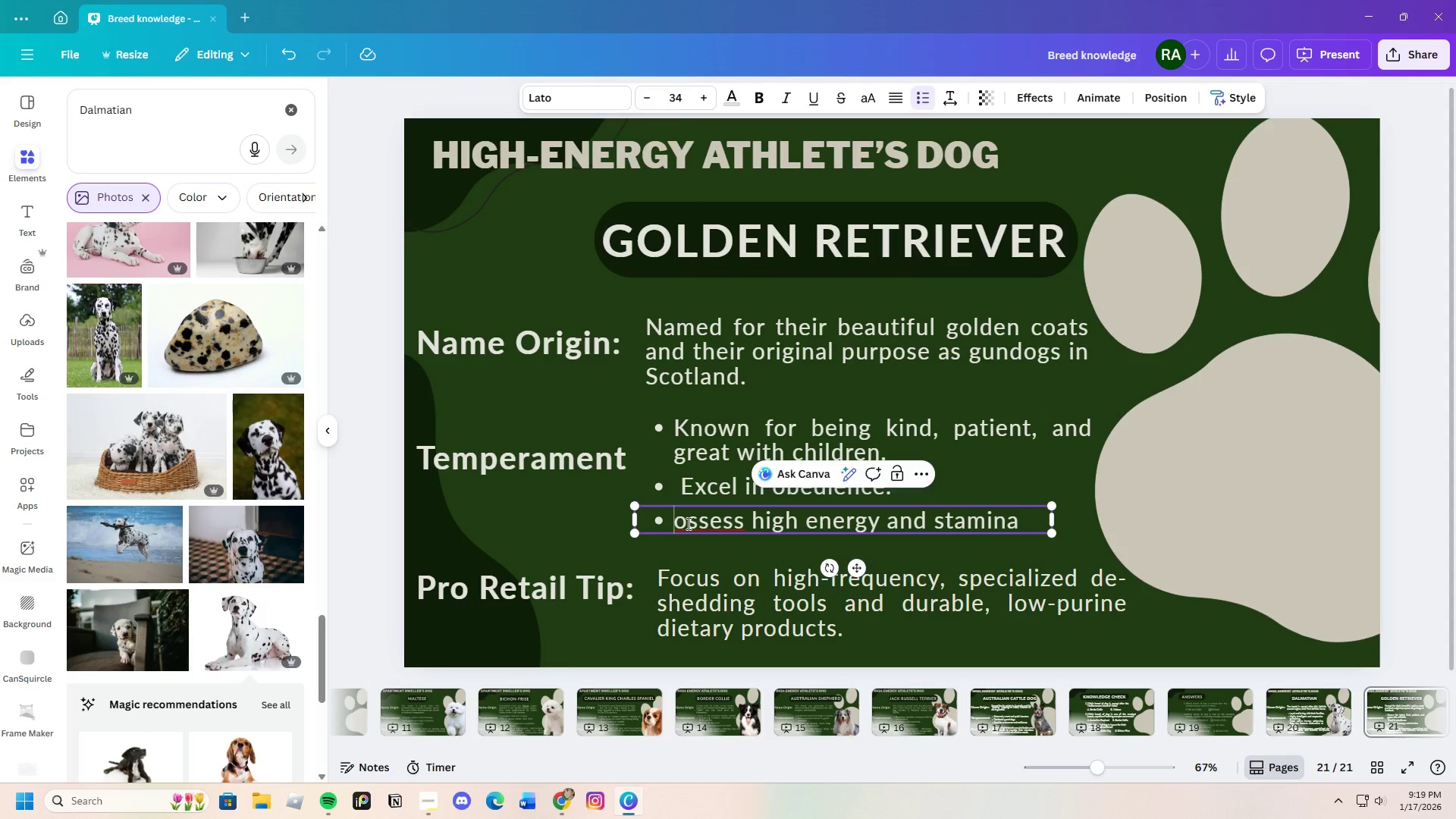 
key(Shift+P)
 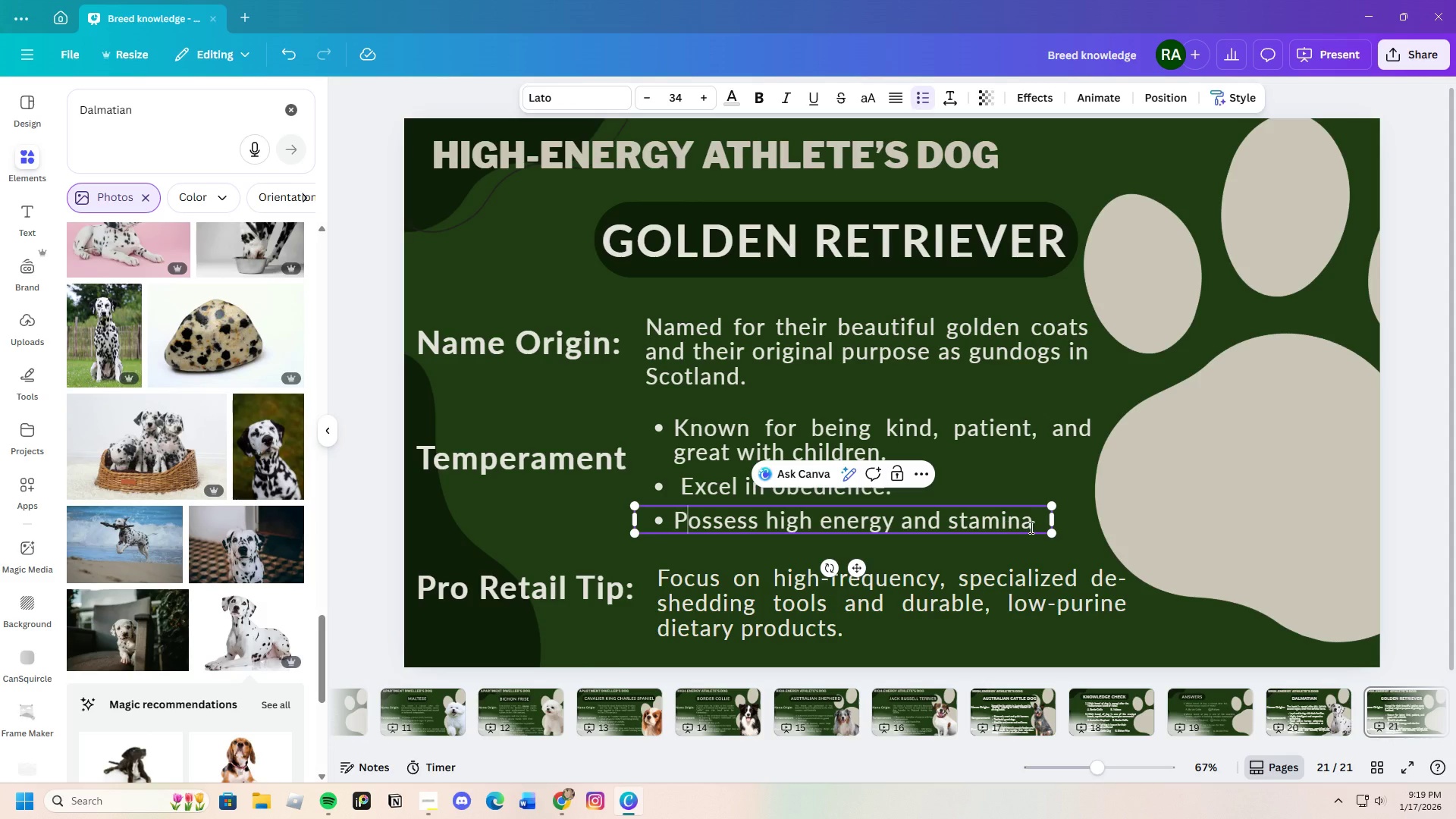 
left_click([1032, 525])
 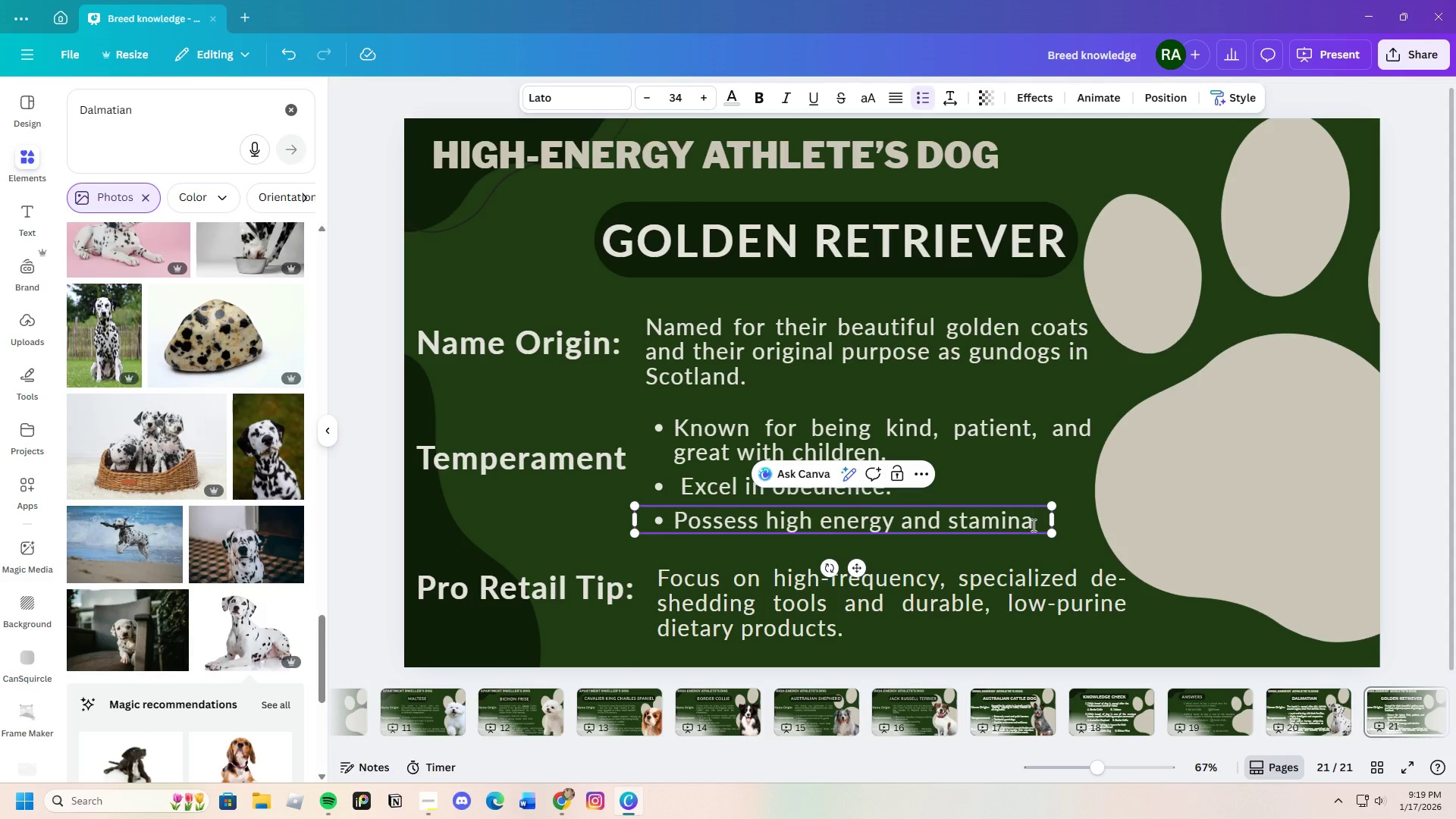 
key(Period)
 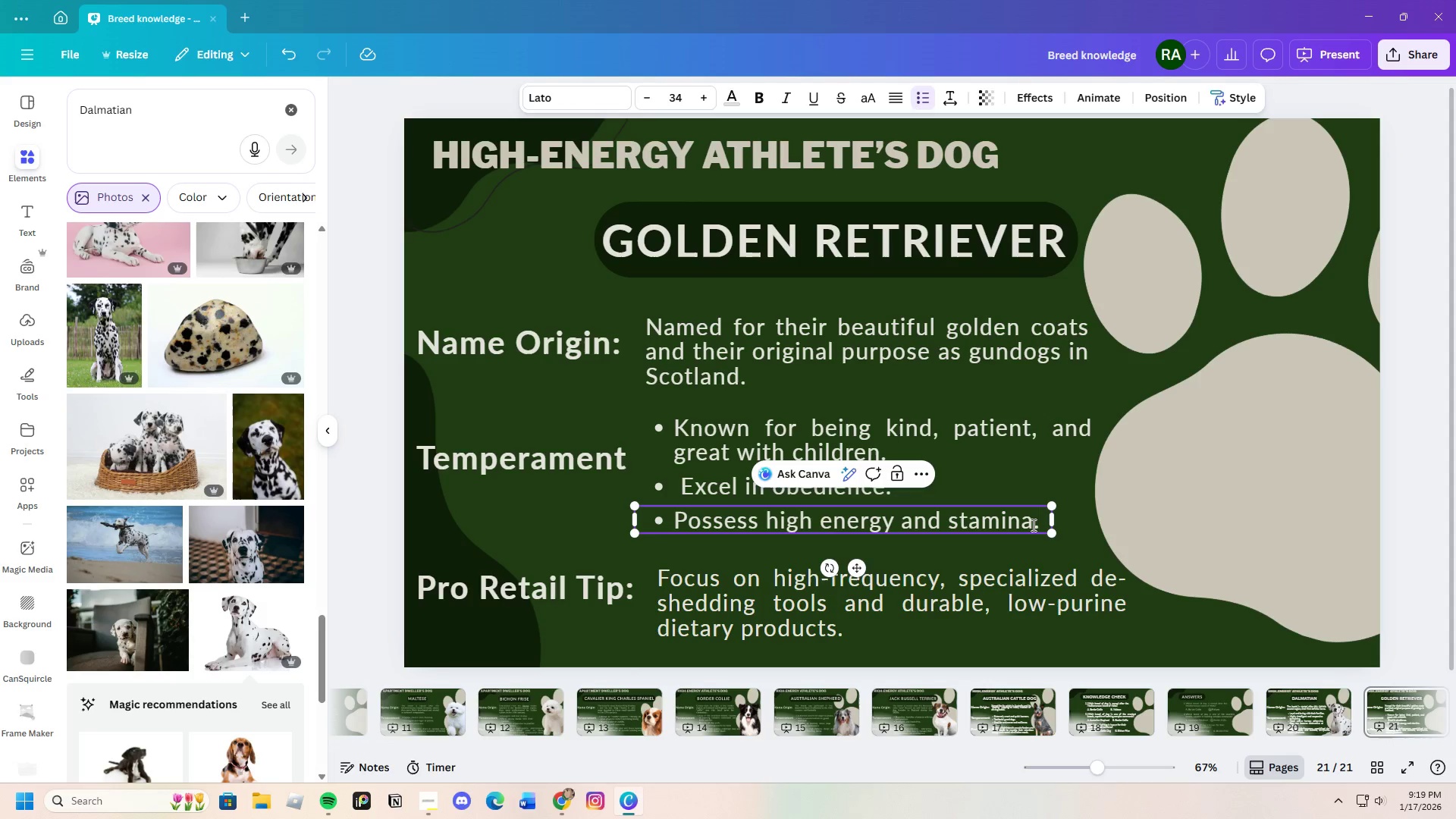 
wait(8.64)
 